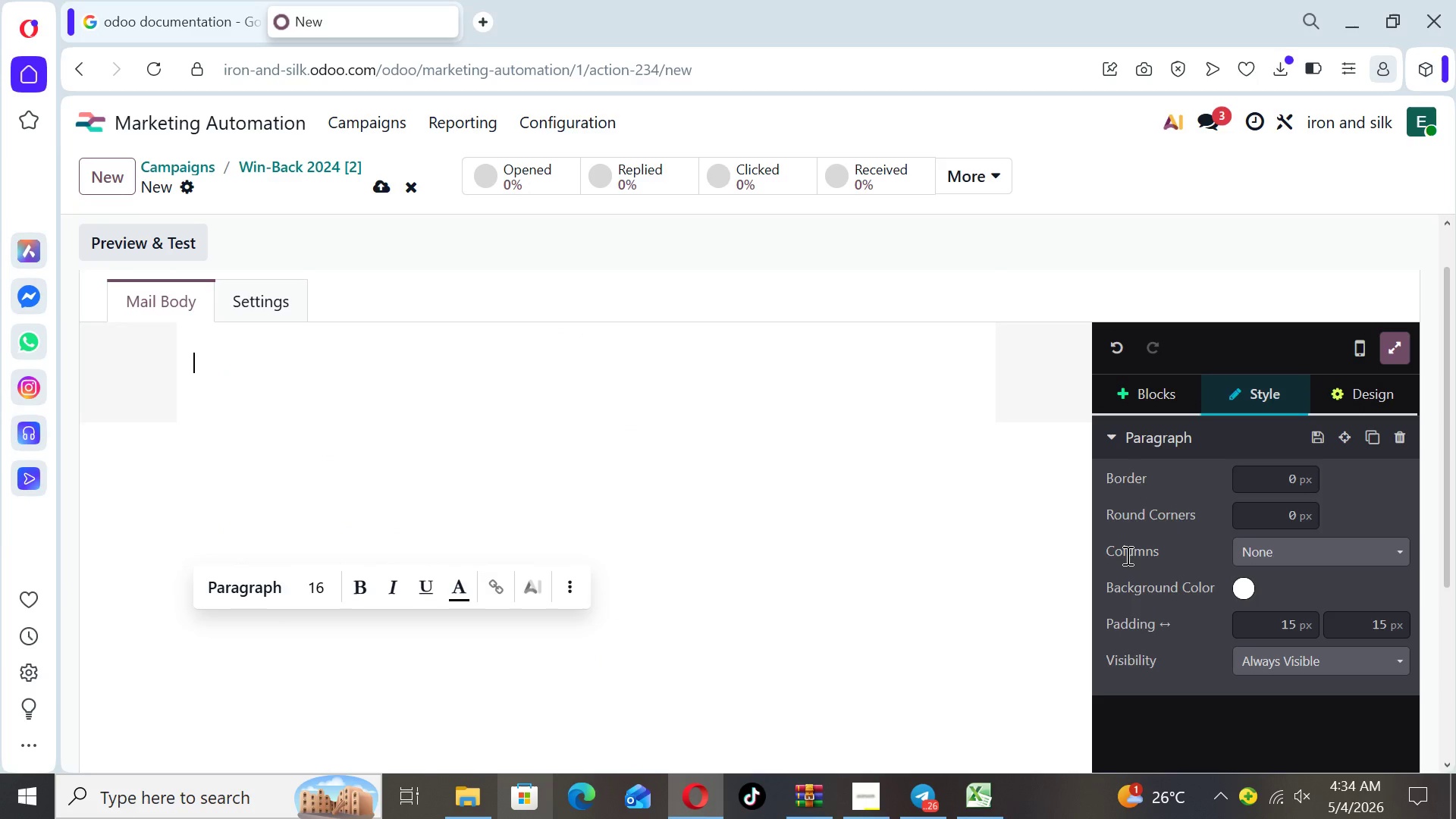 
key(Control+V)
 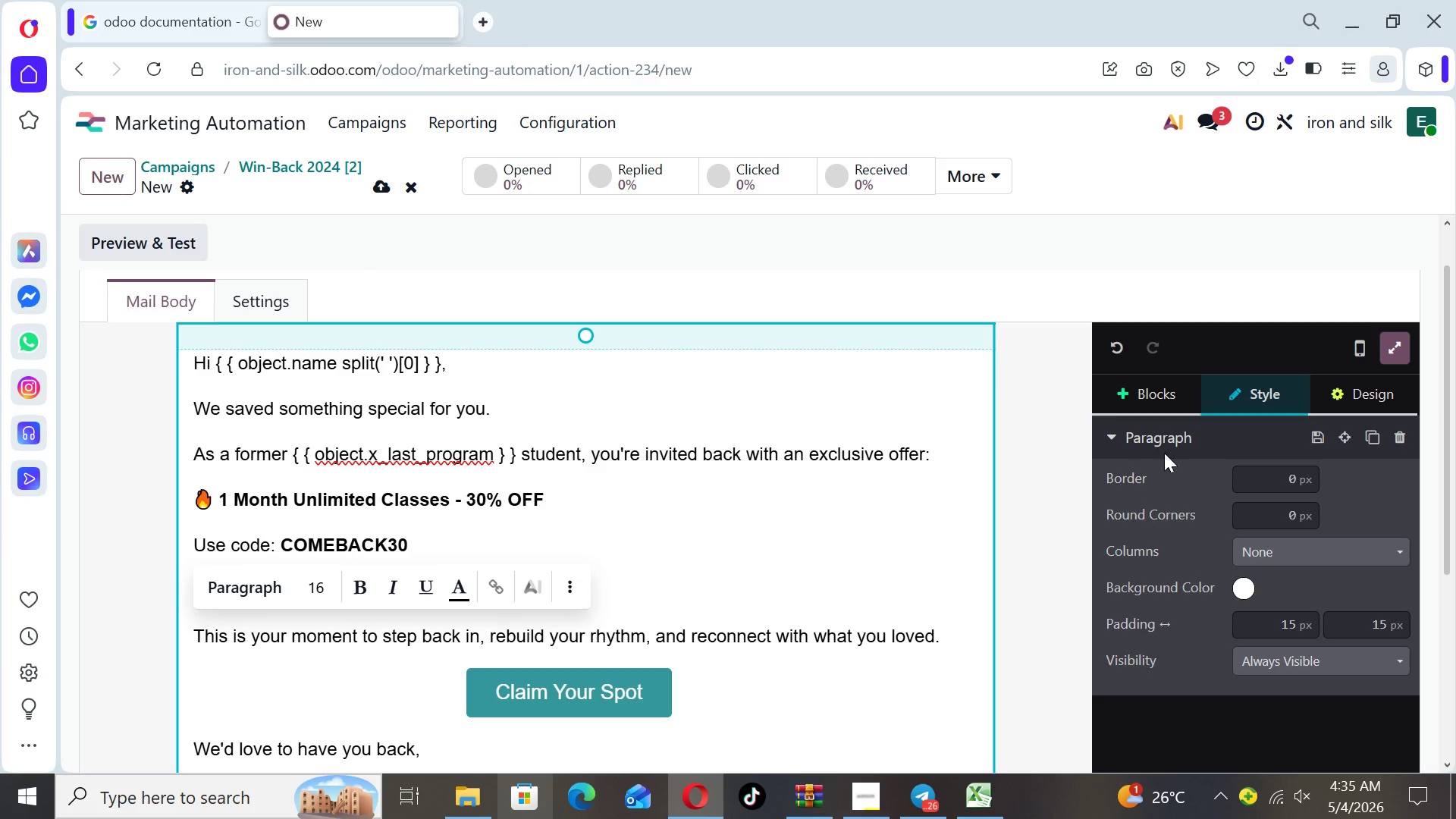 
left_click_drag(start_coordinate=[1447, 472], to_coordinate=[1440, 354])
 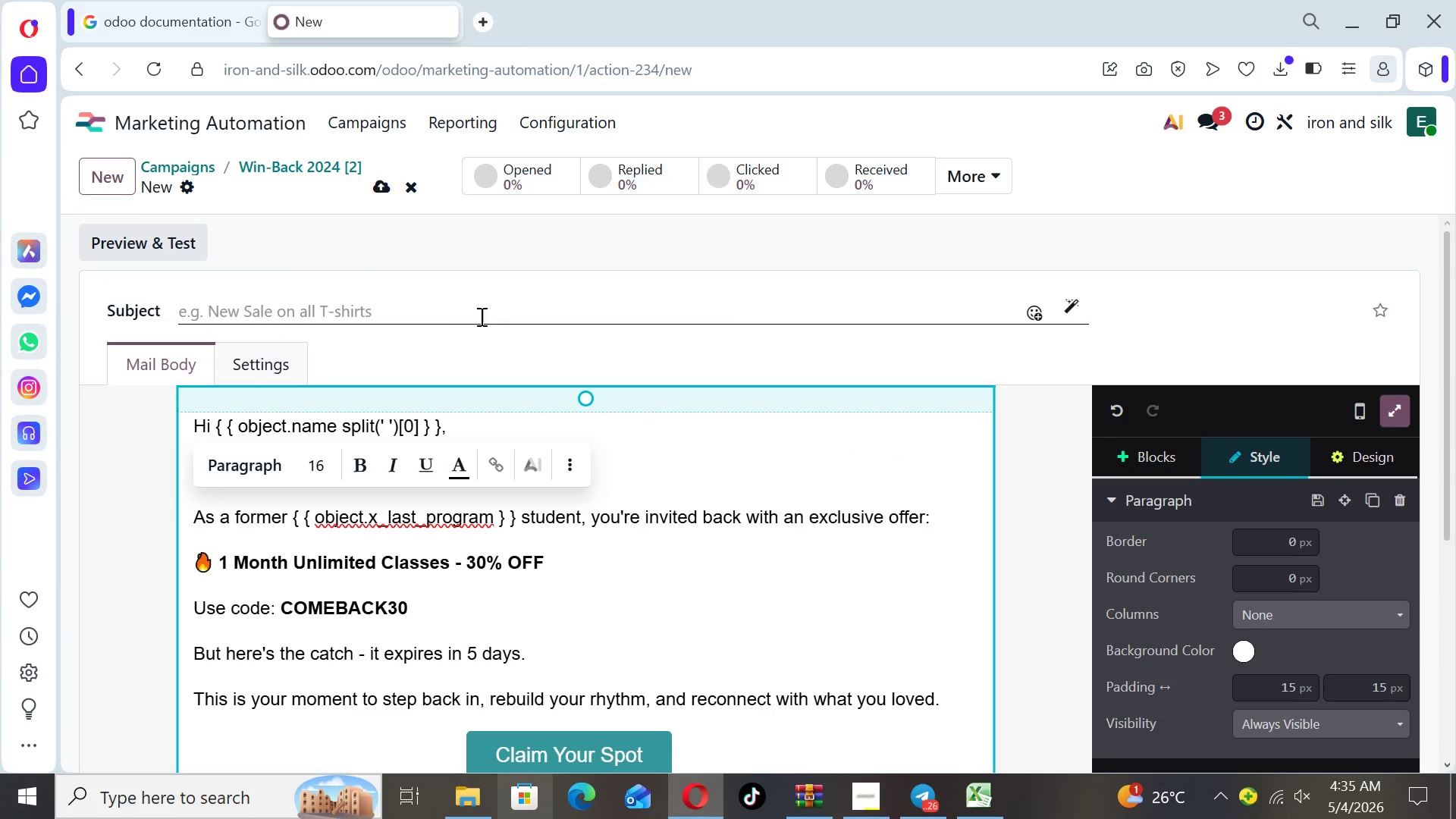 
left_click([460, 311])
 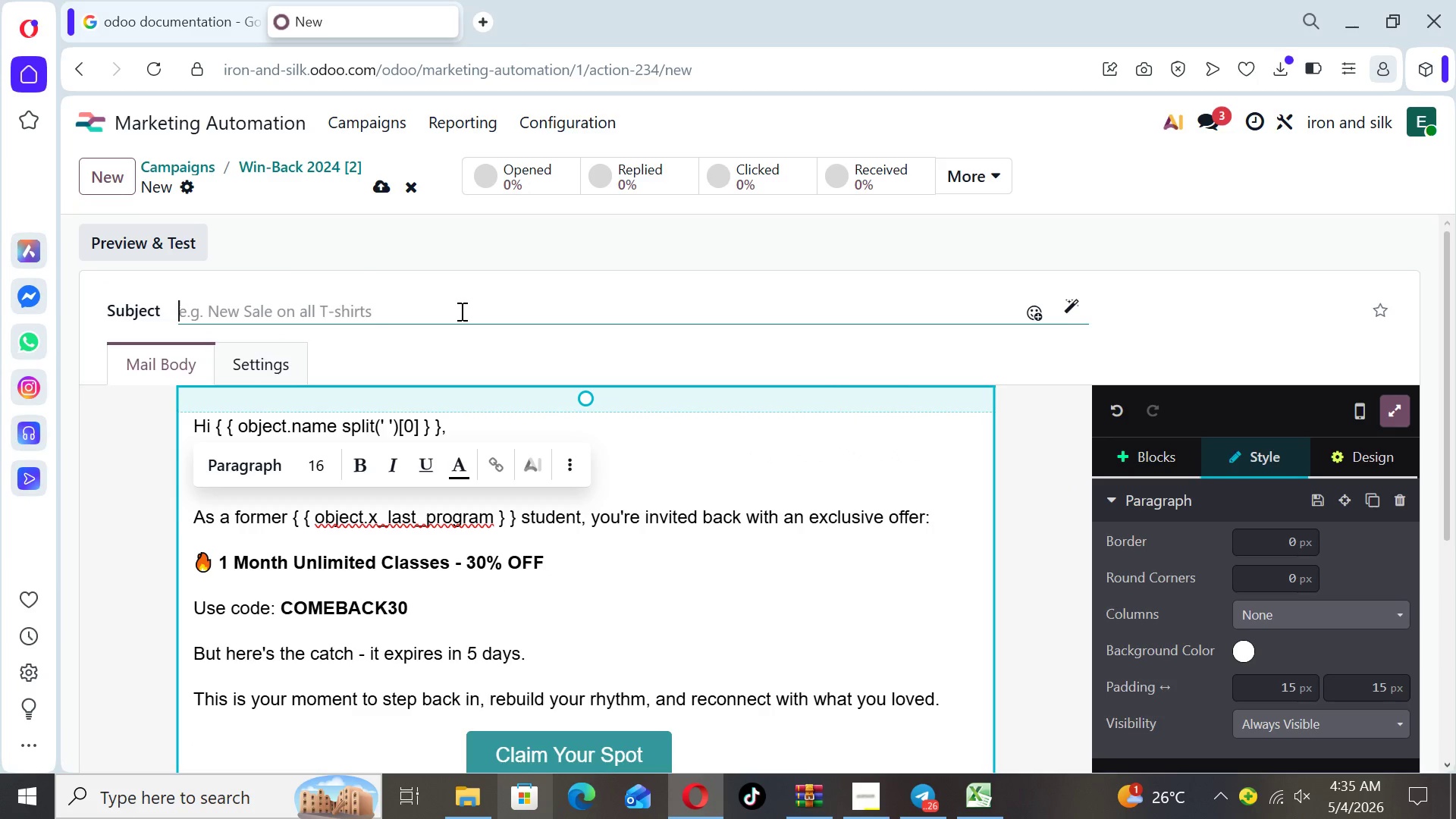 
wait(8.06)
 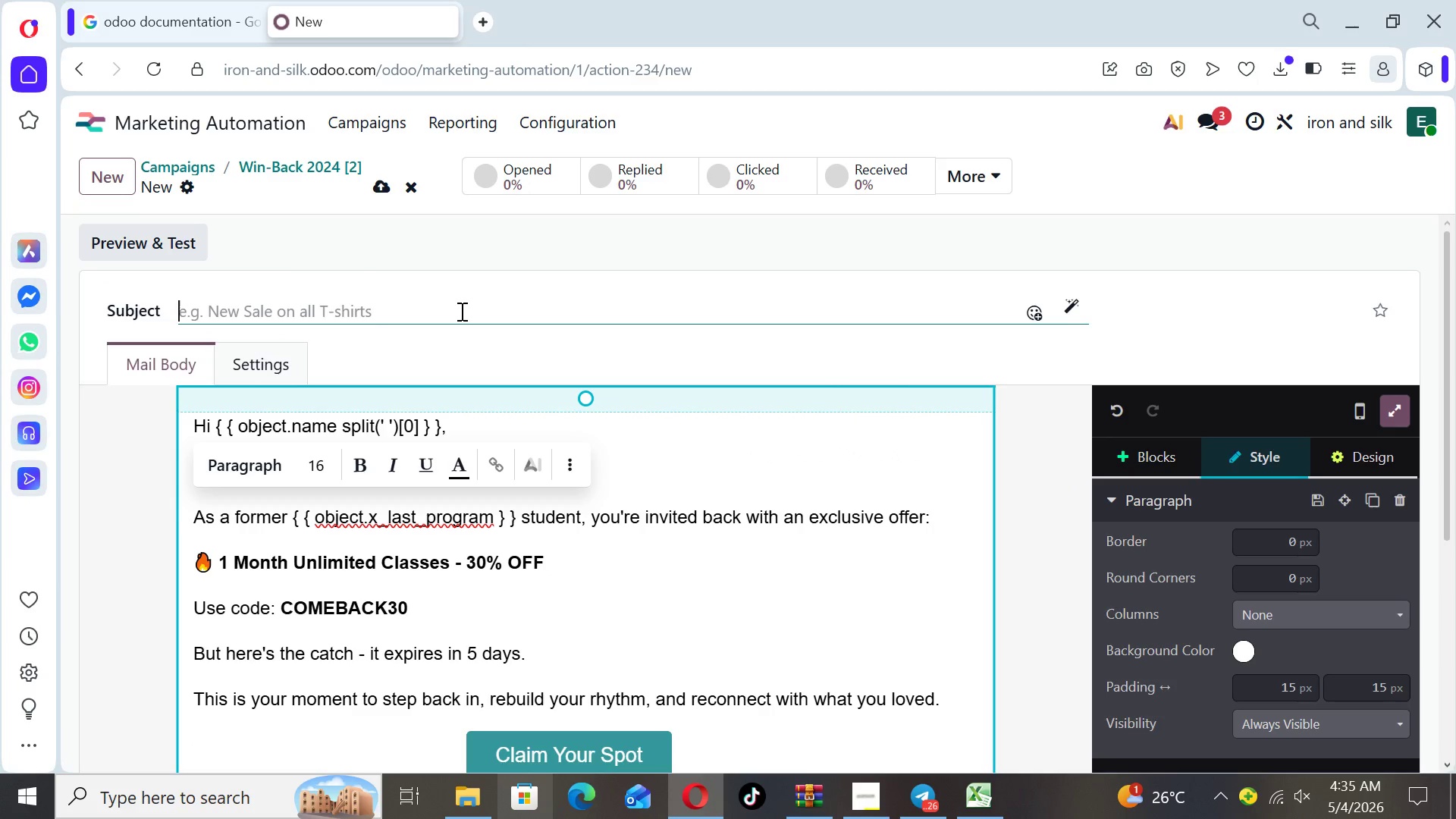 
left_click_drag(start_coordinate=[441, 422], to_coordinate=[216, 412])
 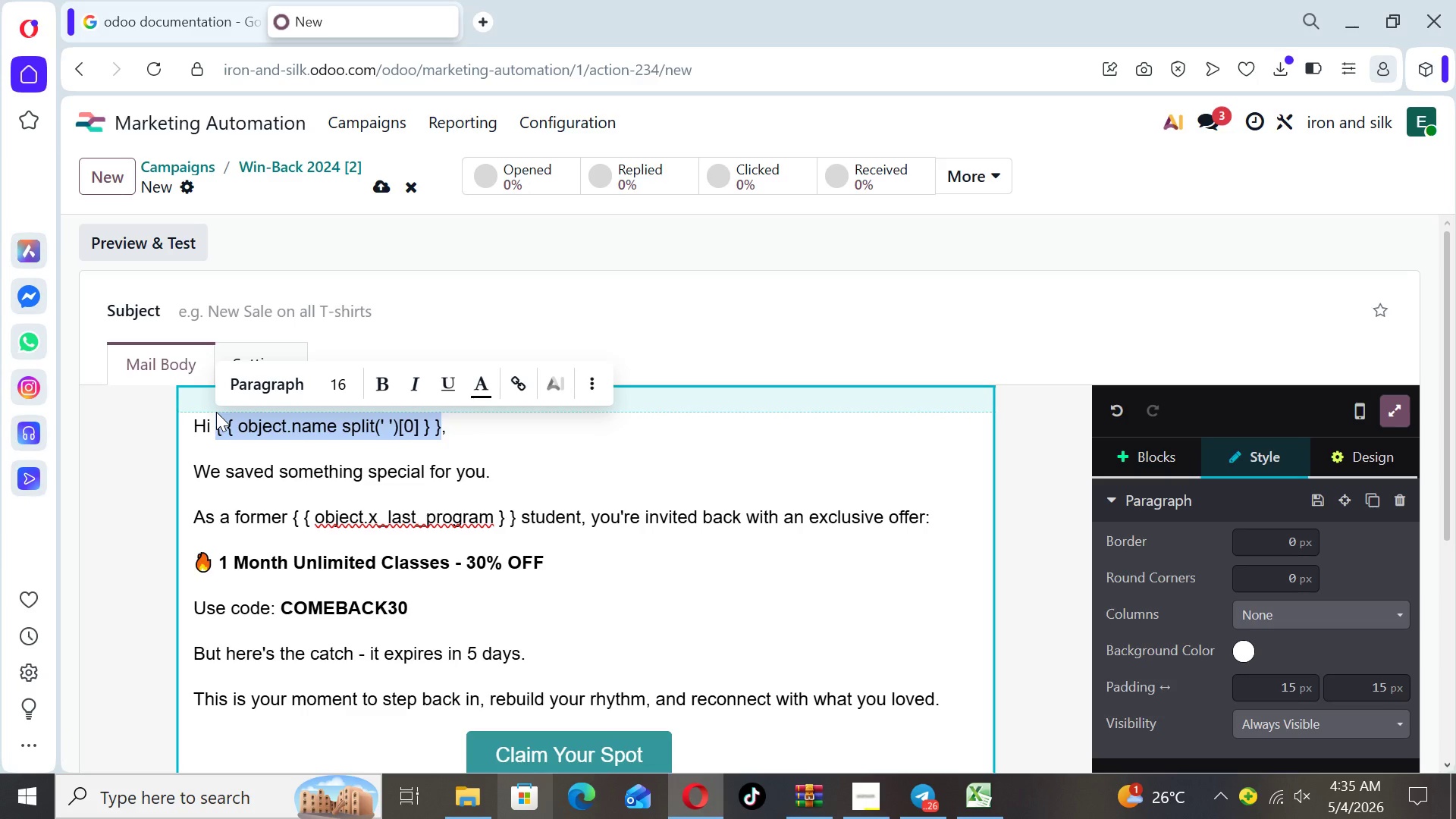 
key(Control+ControlLeft)
 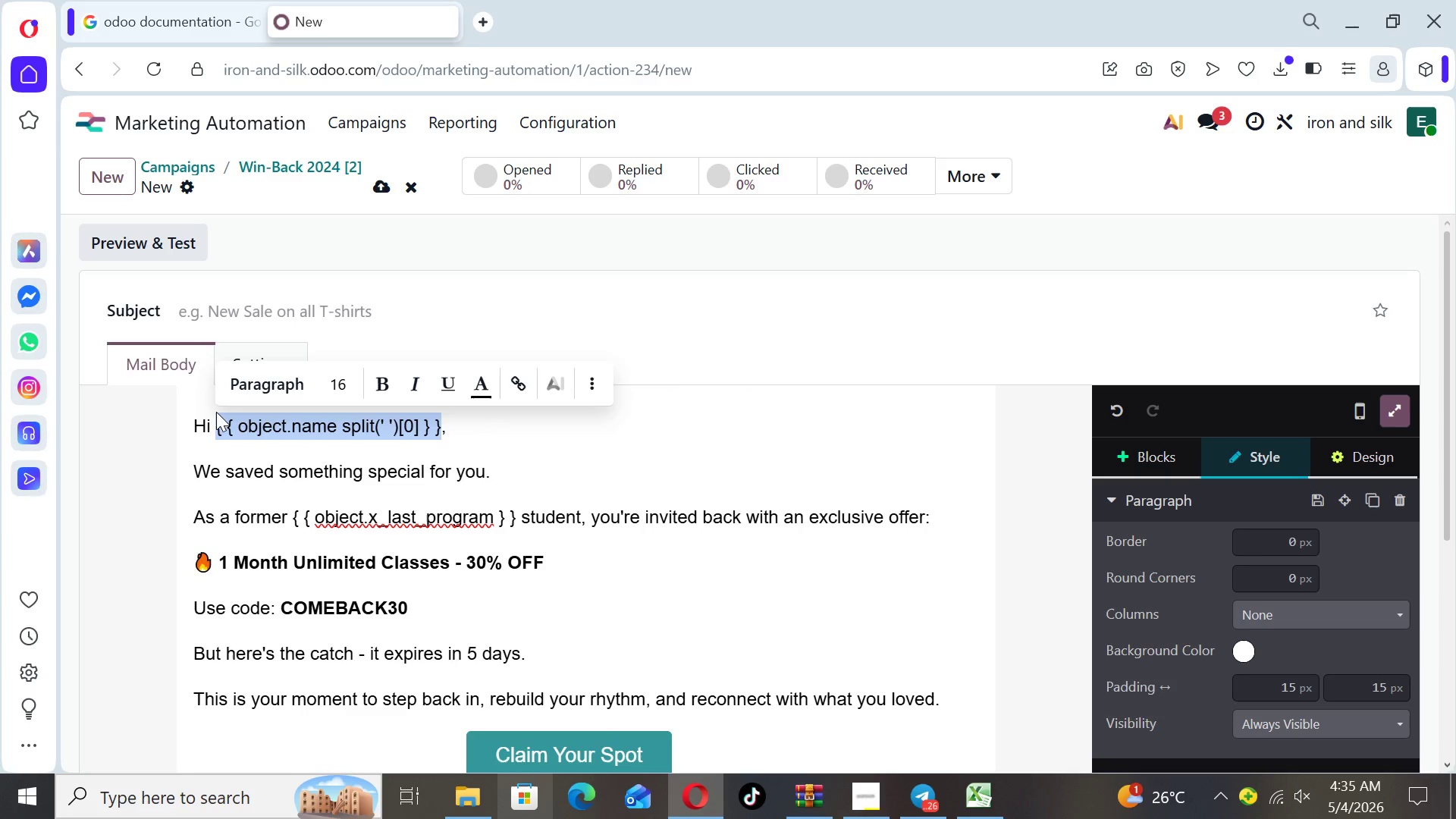 
key(Control+C)
 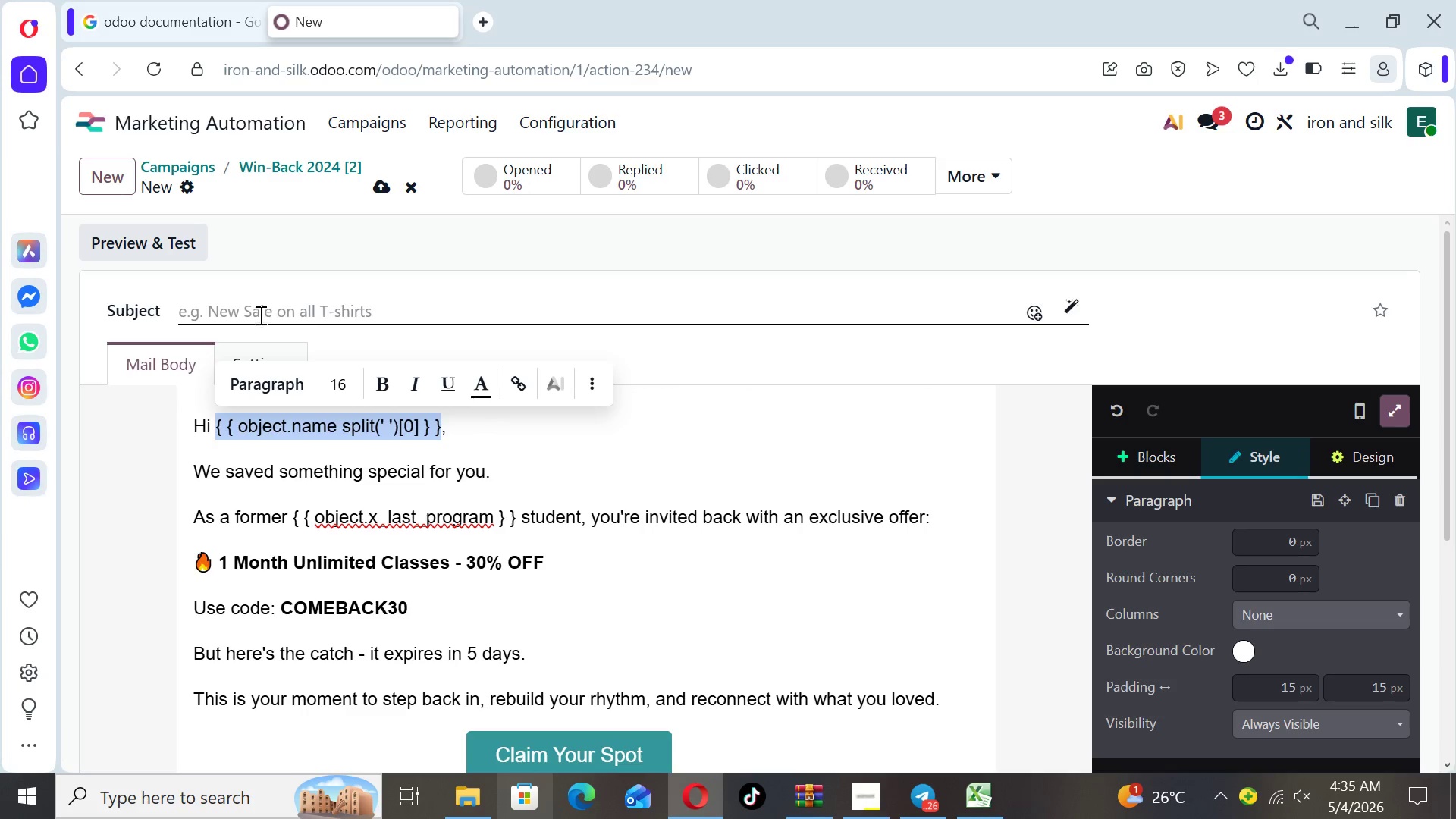 
left_click([260, 306])
 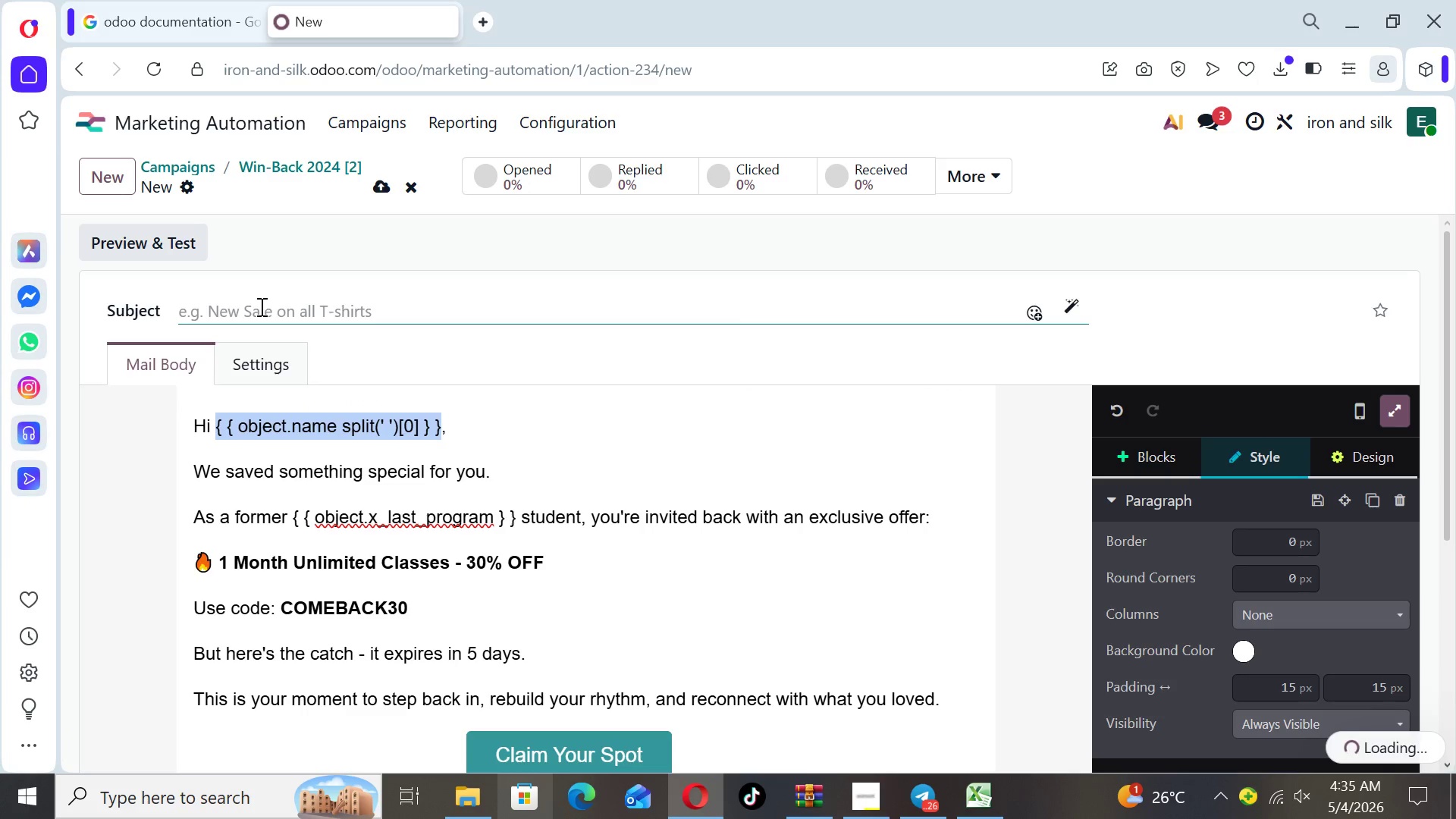 
type(Last chance, )
 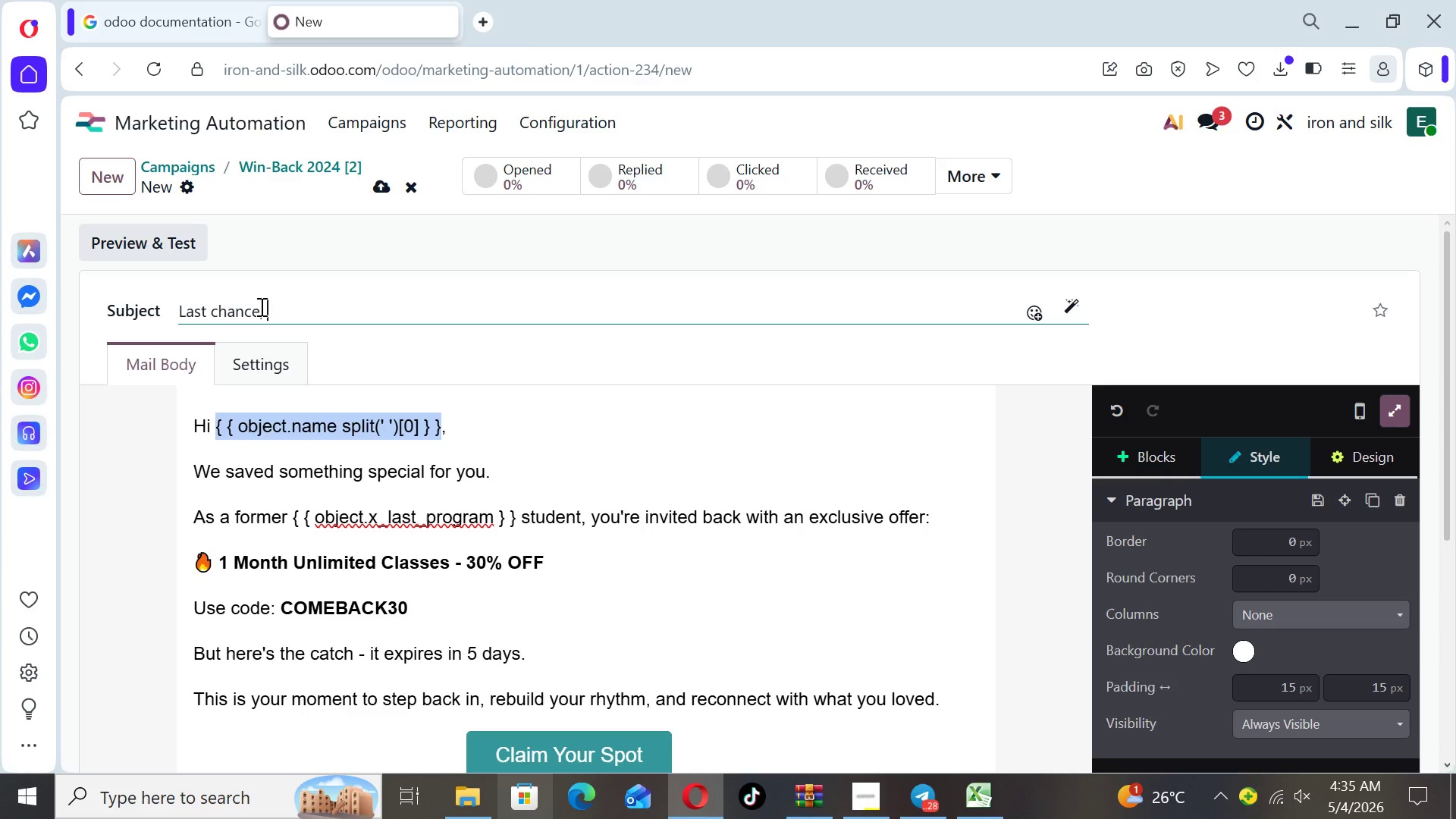 
key(Control+ControlLeft)
 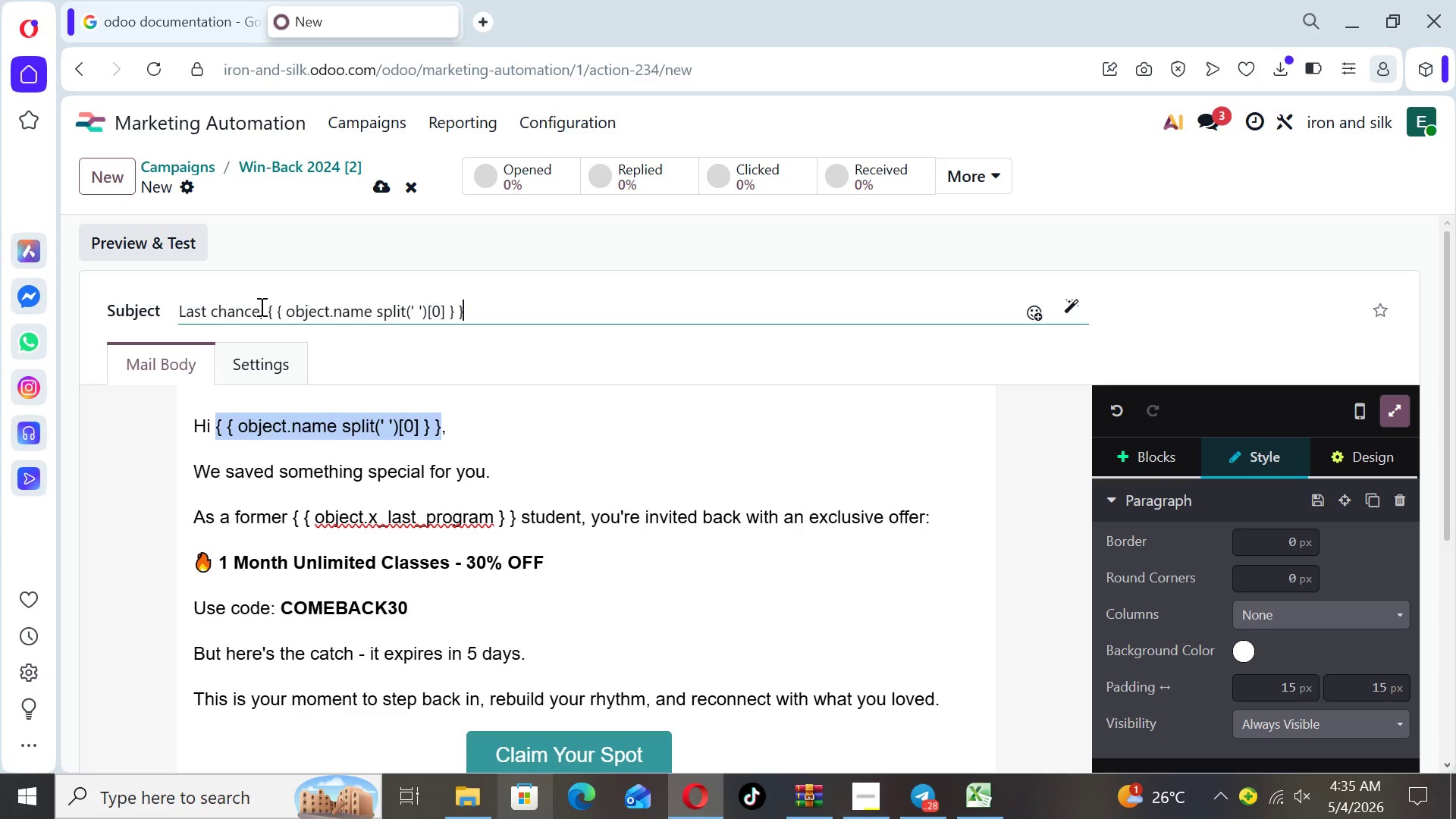 
key(Control+V)
 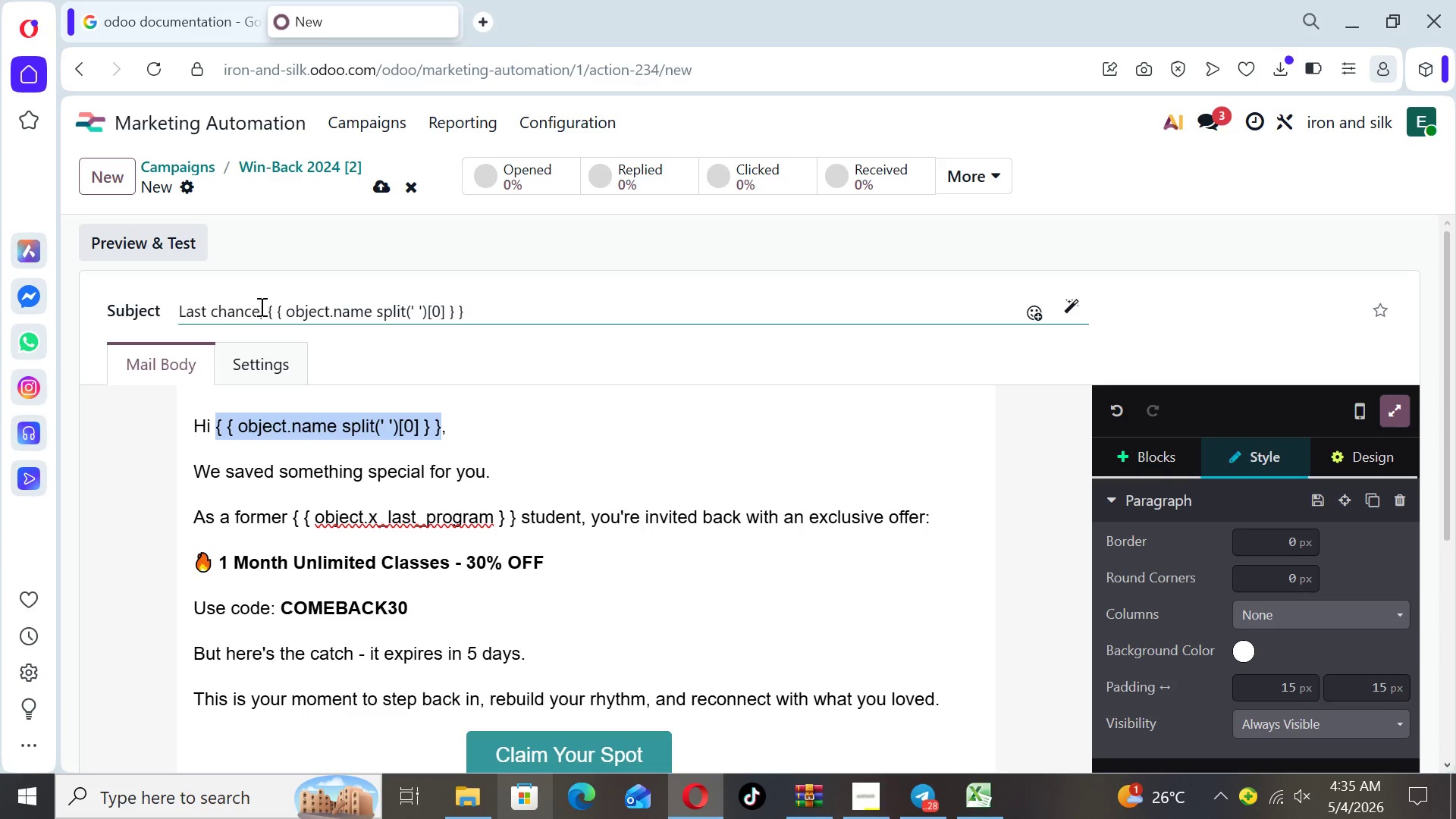 
type( your comeback offer)
 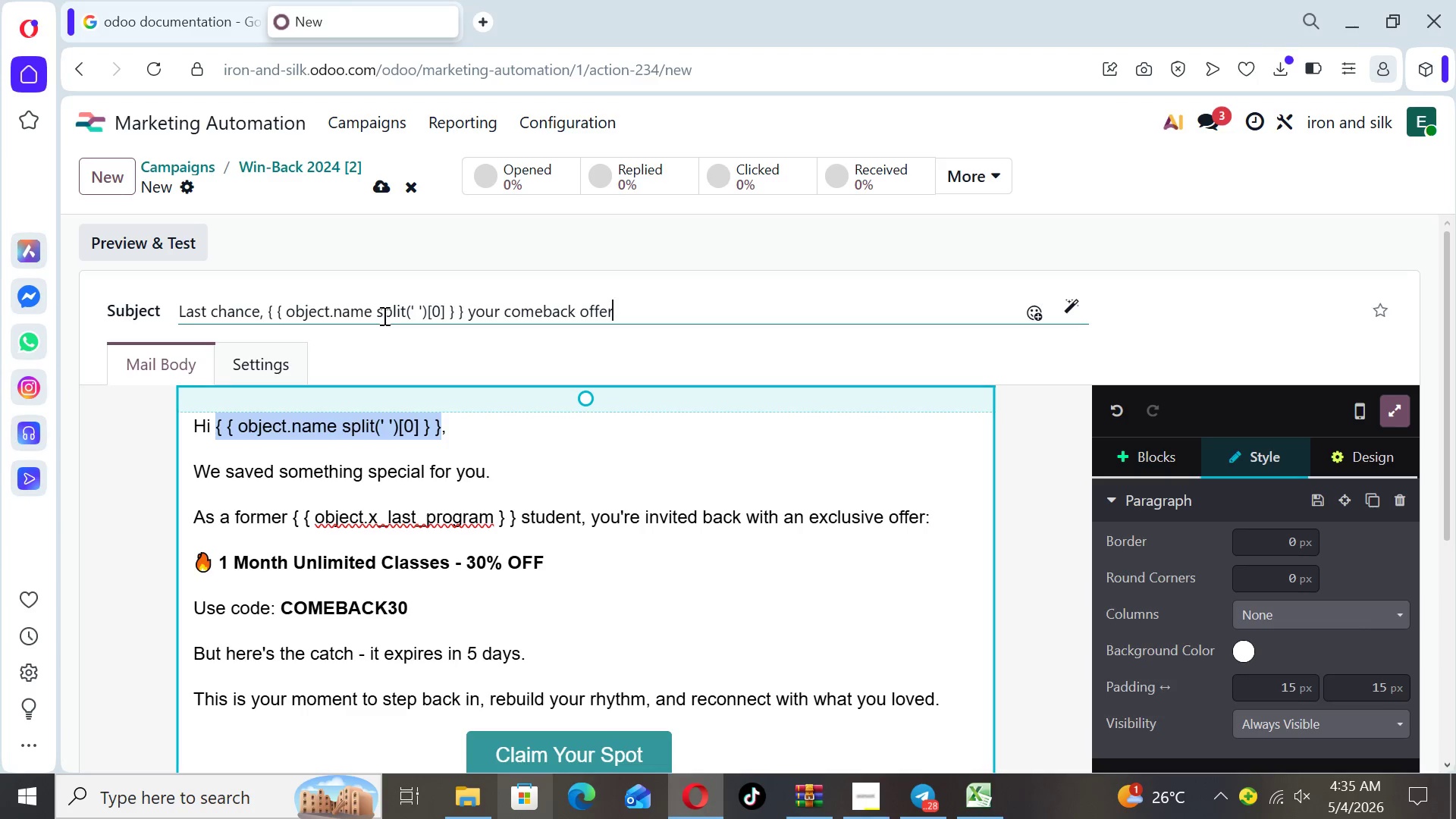 
wait(5.69)
 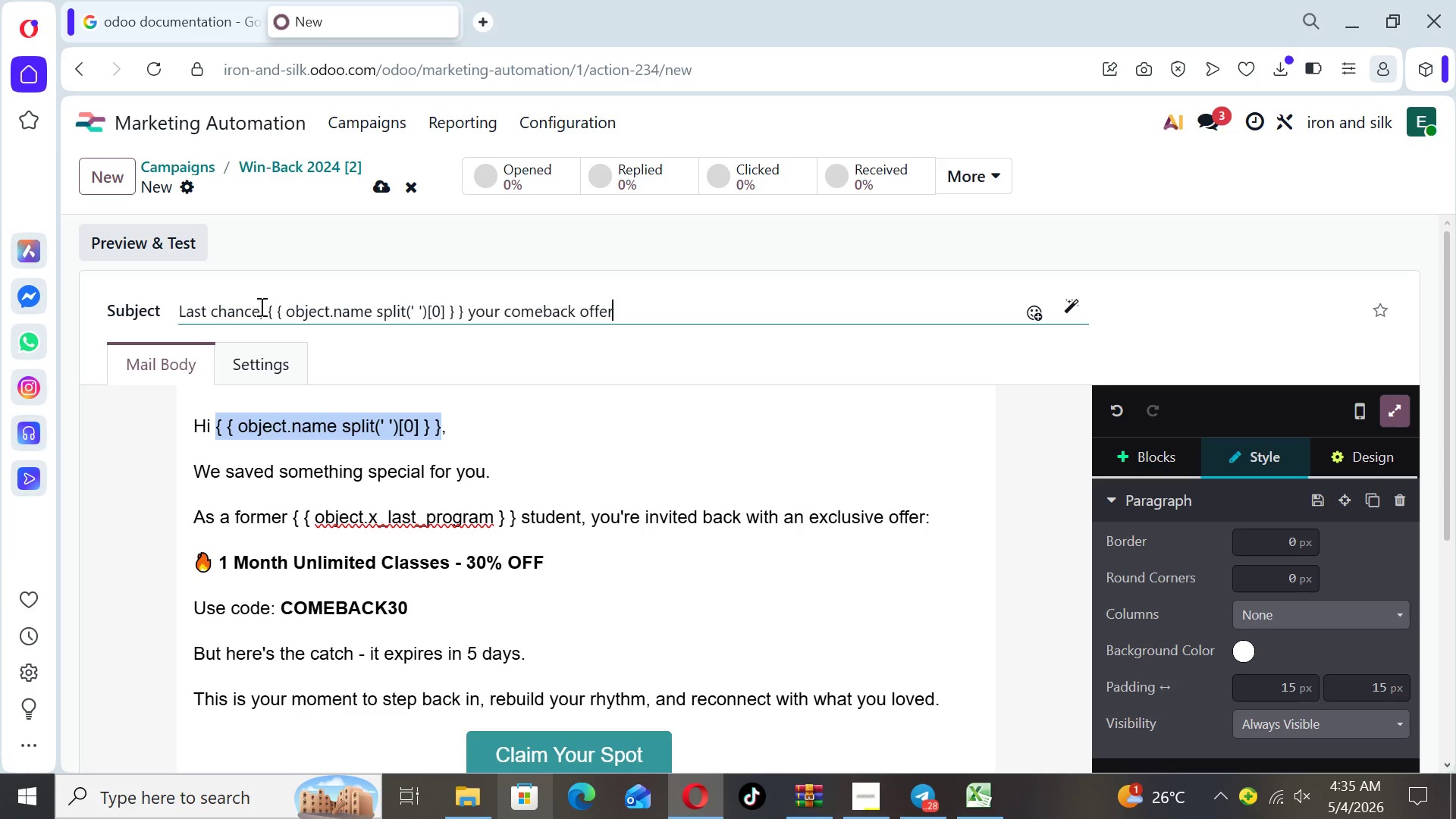 
left_click([385, 187])
 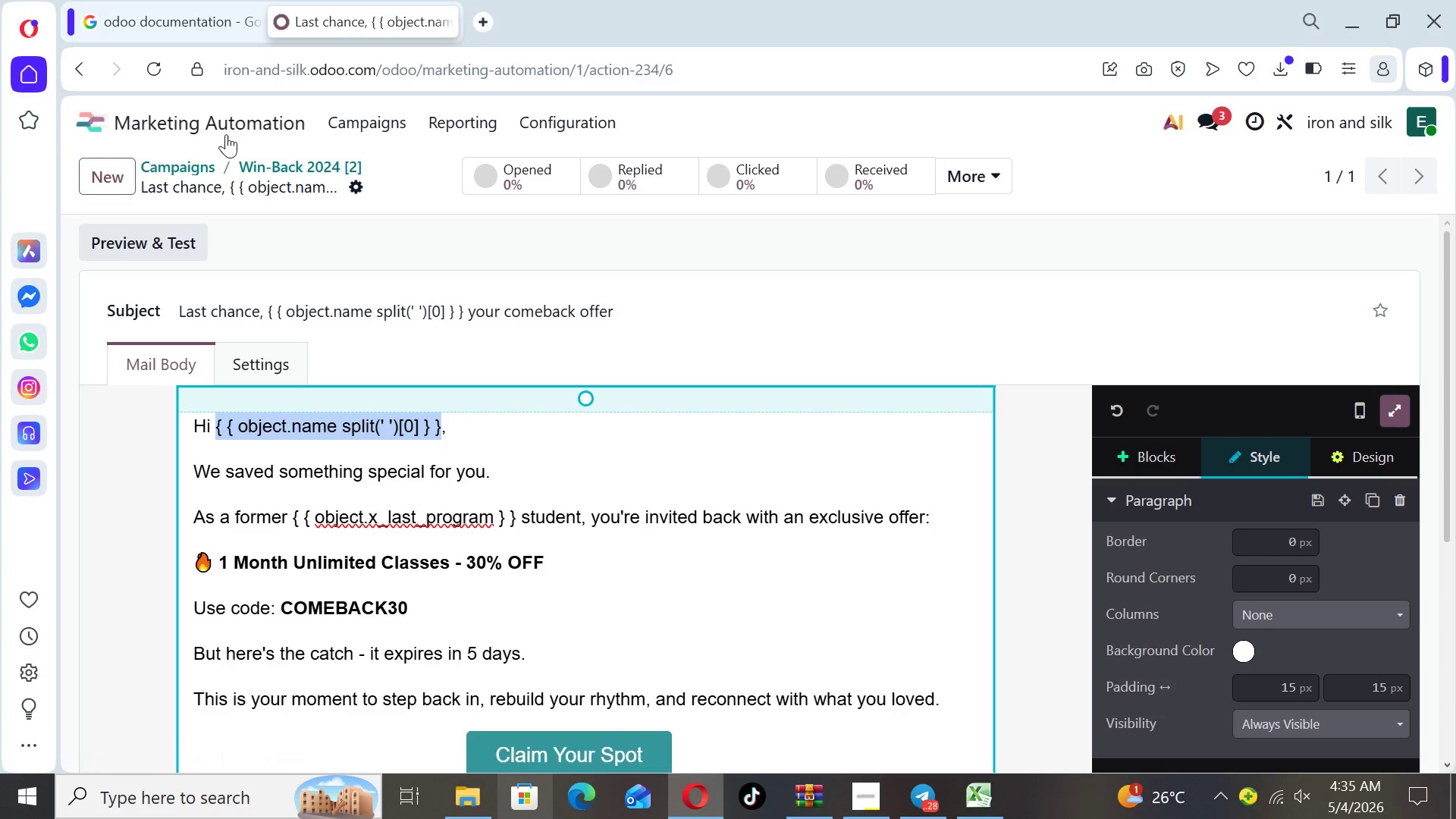 
wait(5.95)
 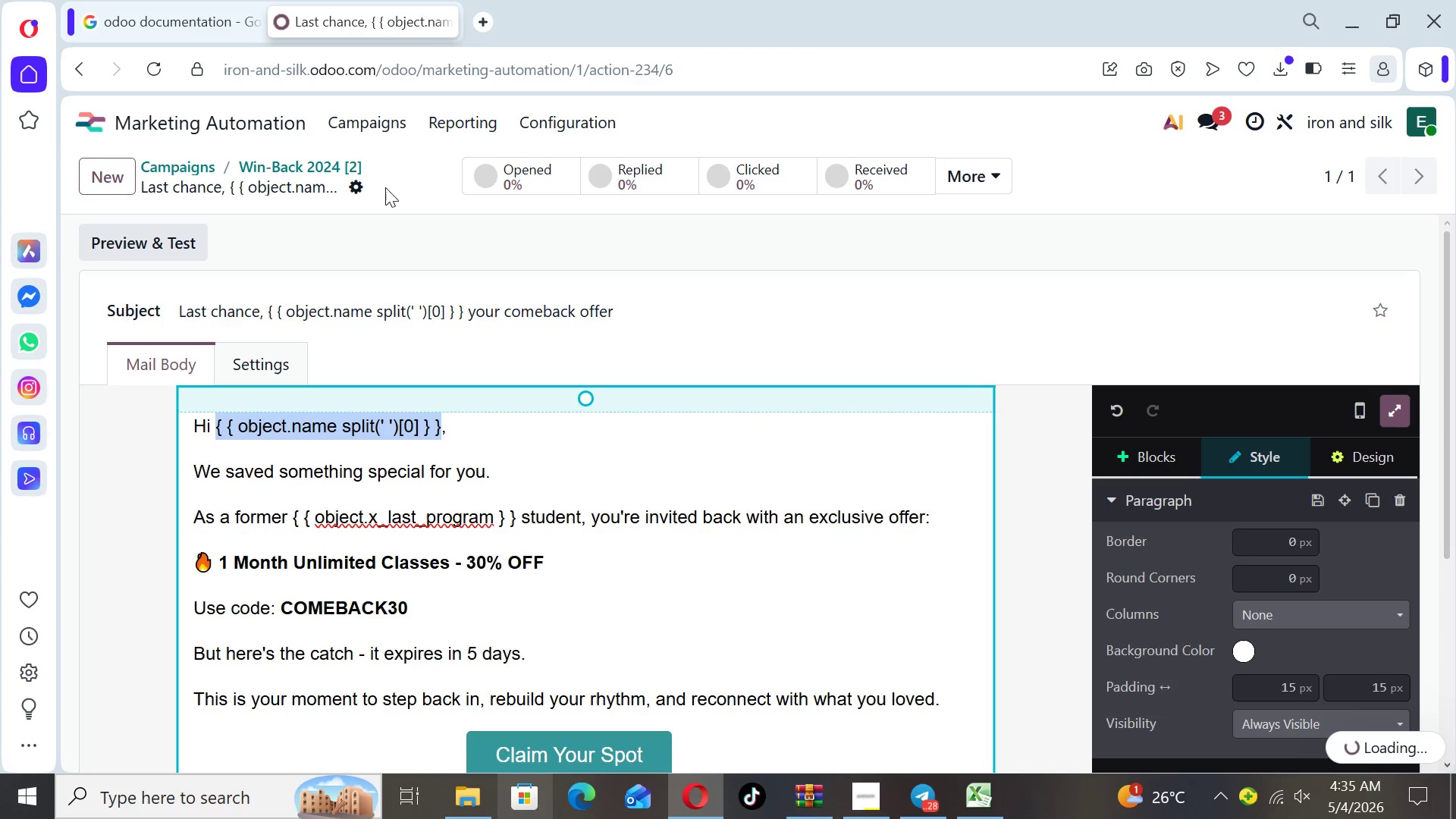 
left_click([271, 171])
 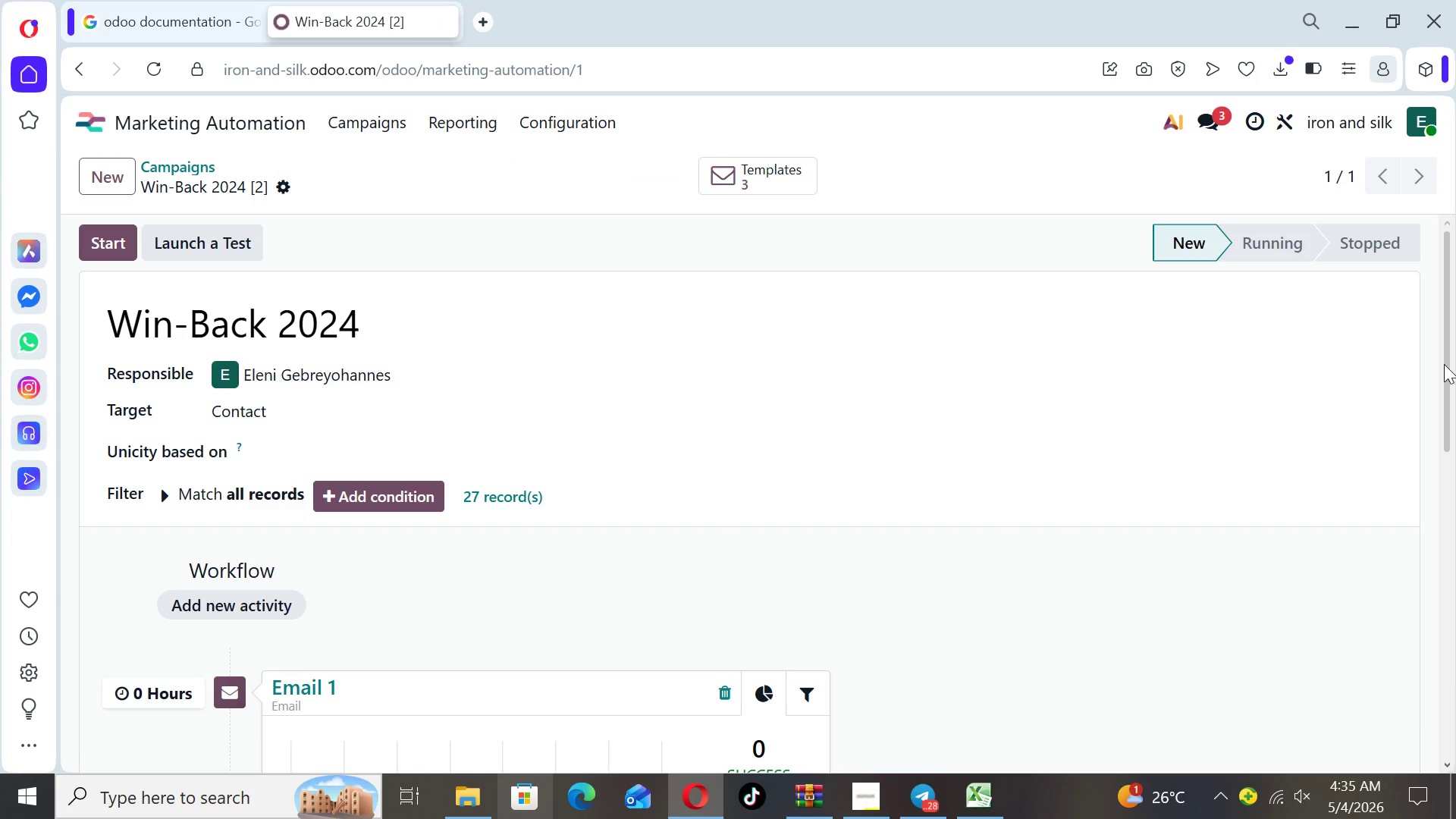 
left_click_drag(start_coordinate=[1455, 315], to_coordinate=[1427, 668])
 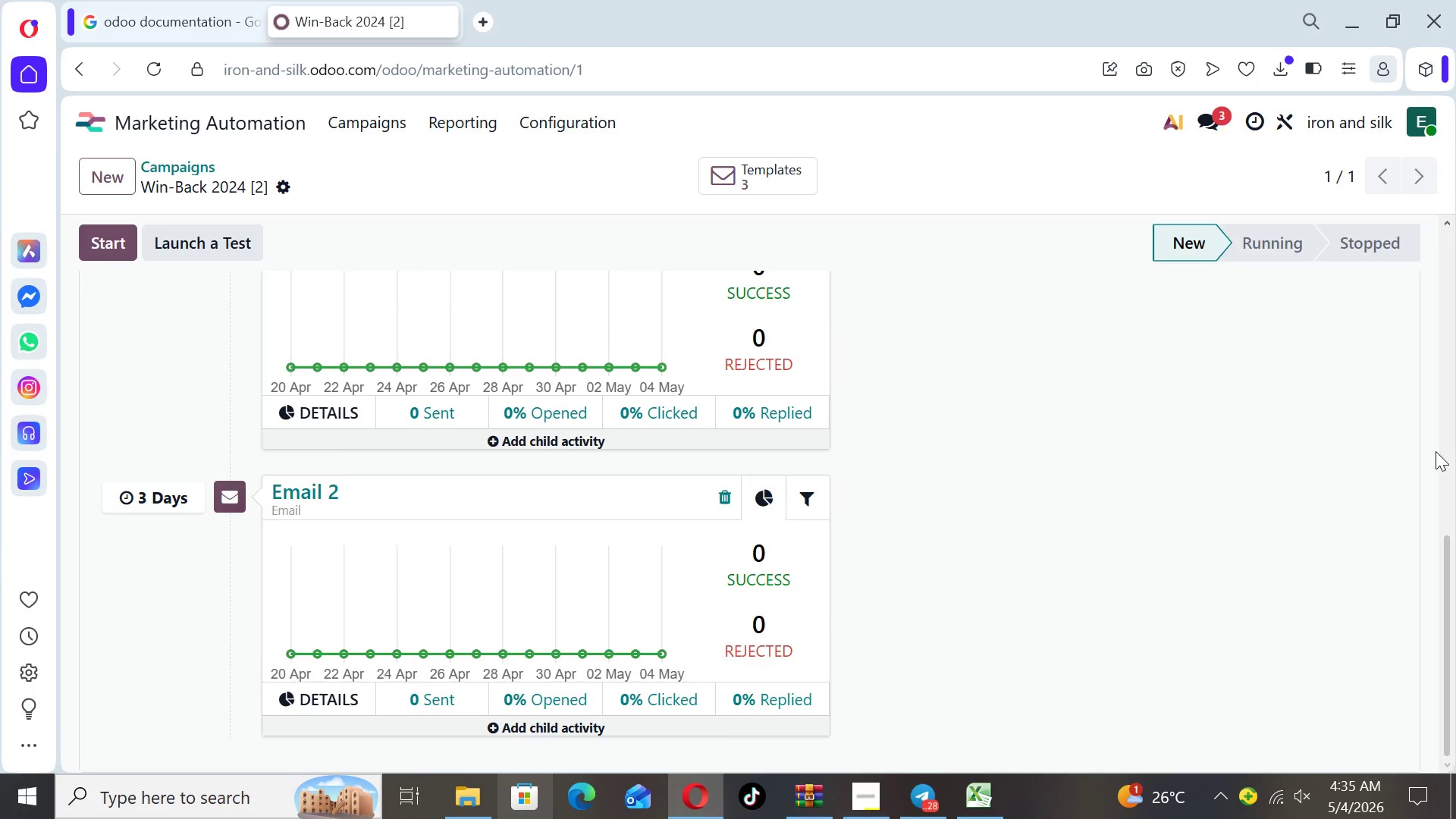 
left_click_drag(start_coordinate=[1438, 562], to_coordinate=[1448, 585])
 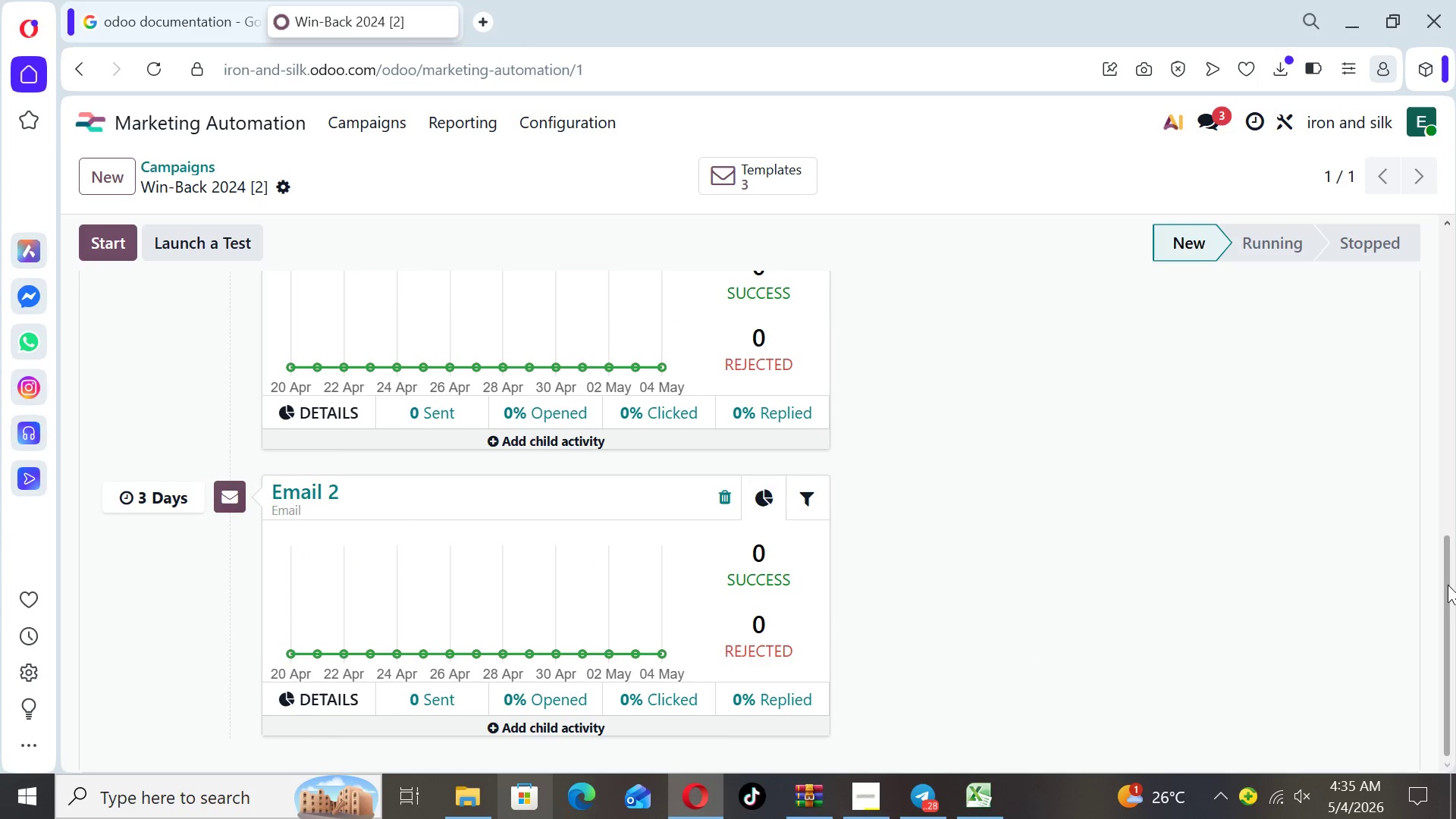 
left_click_drag(start_coordinate=[1448, 585], to_coordinate=[1449, 372])
 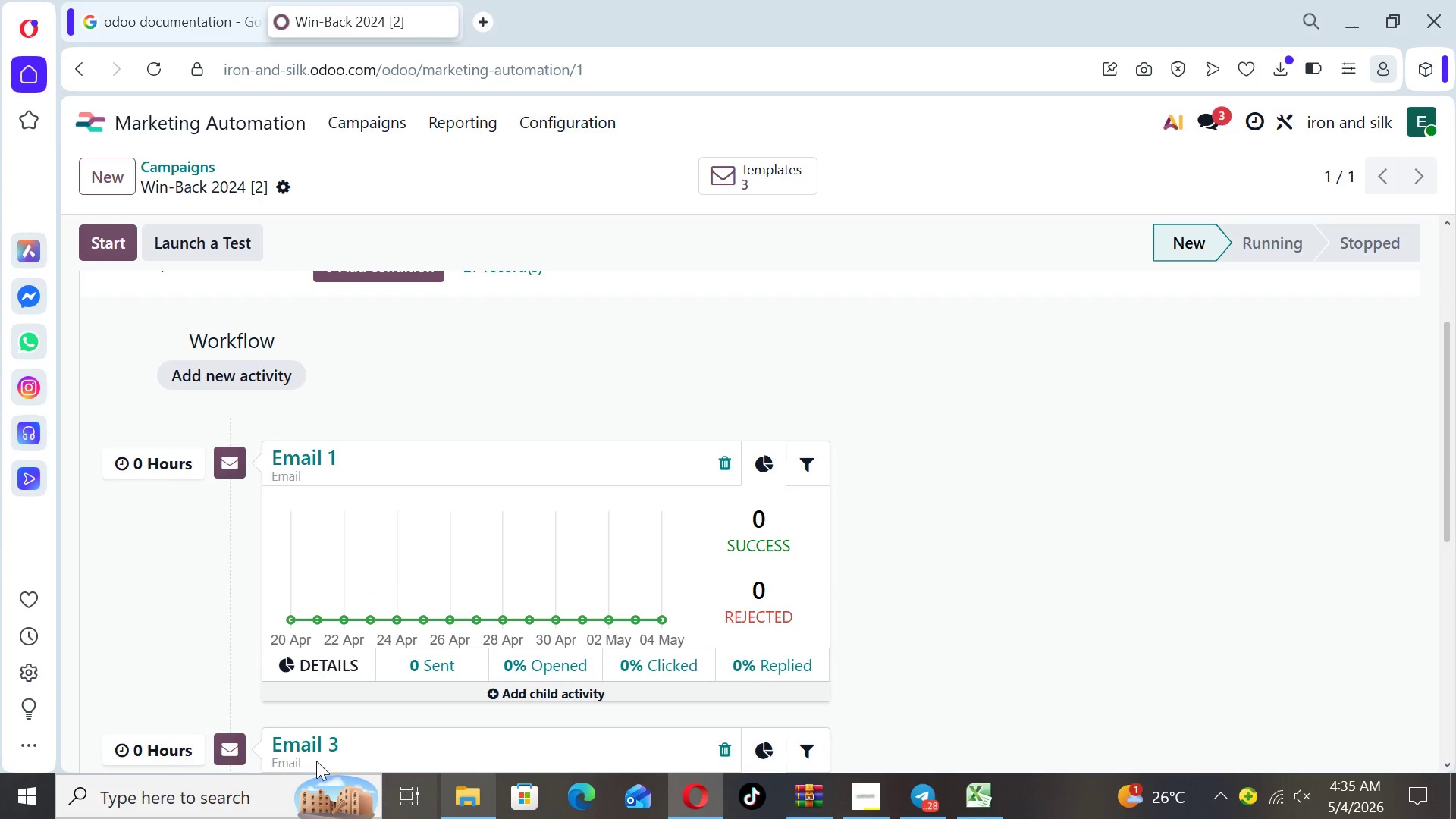 
left_click([303, 742])
 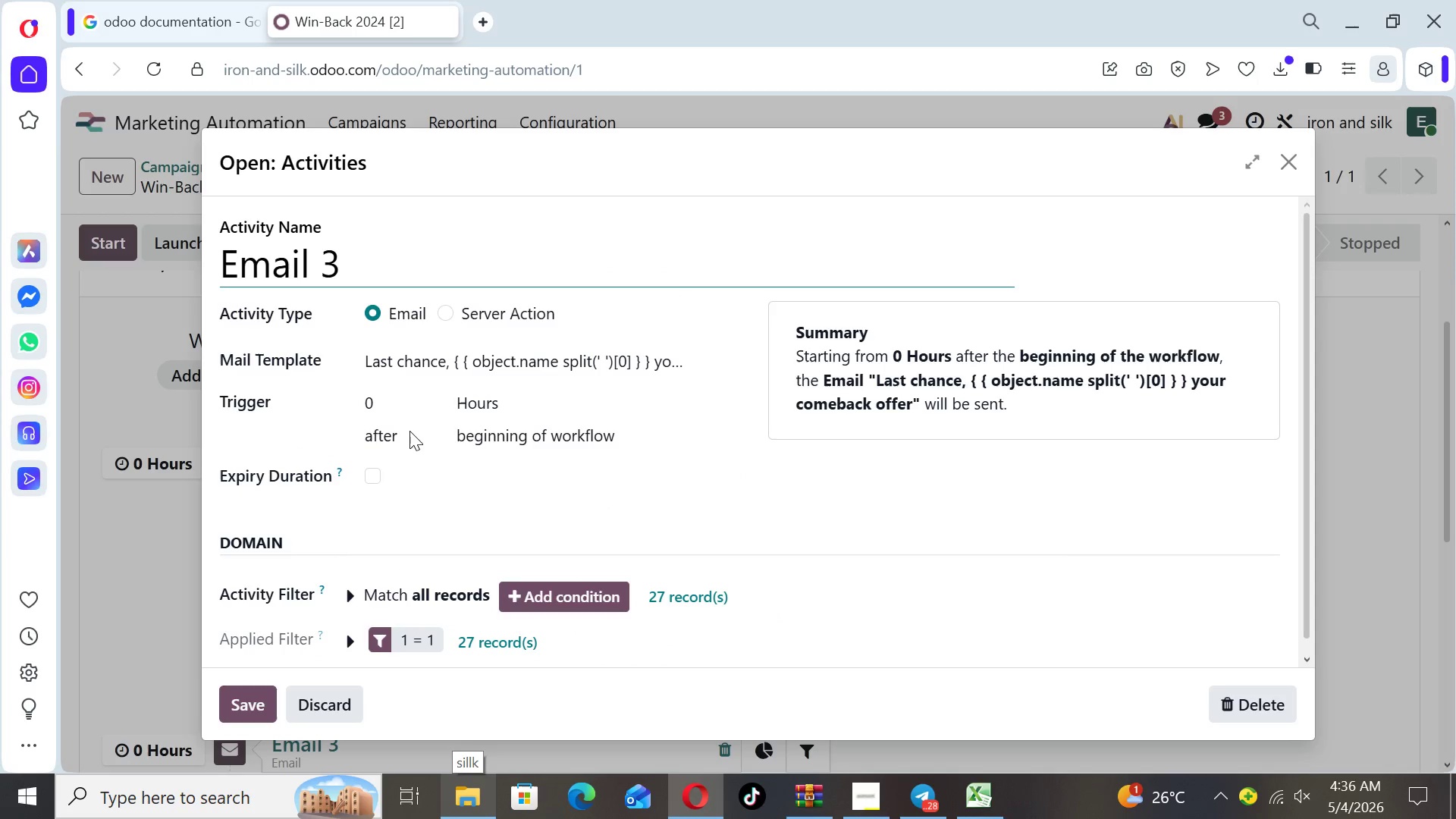 
left_click([399, 401])
 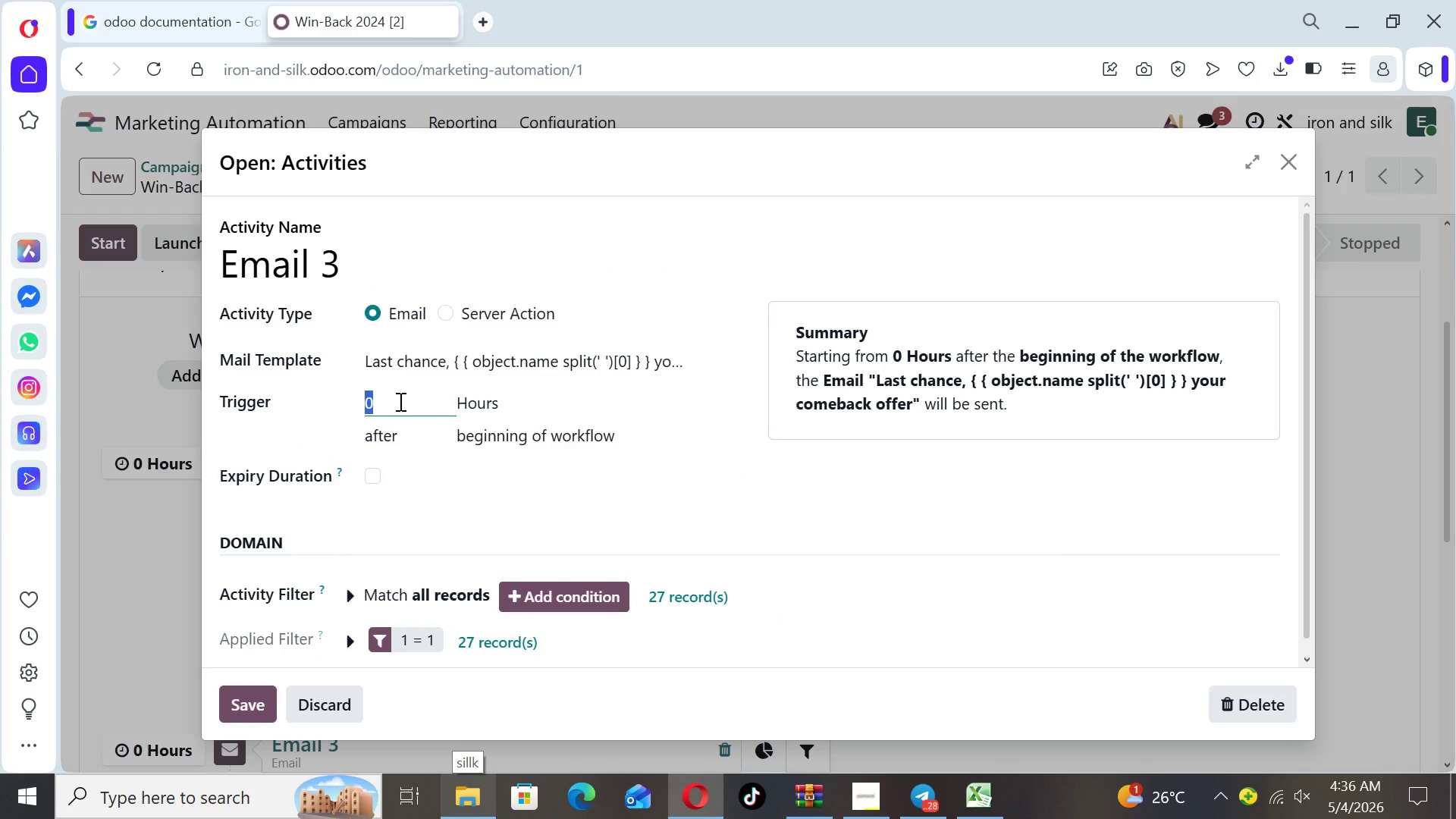 
key(6)
 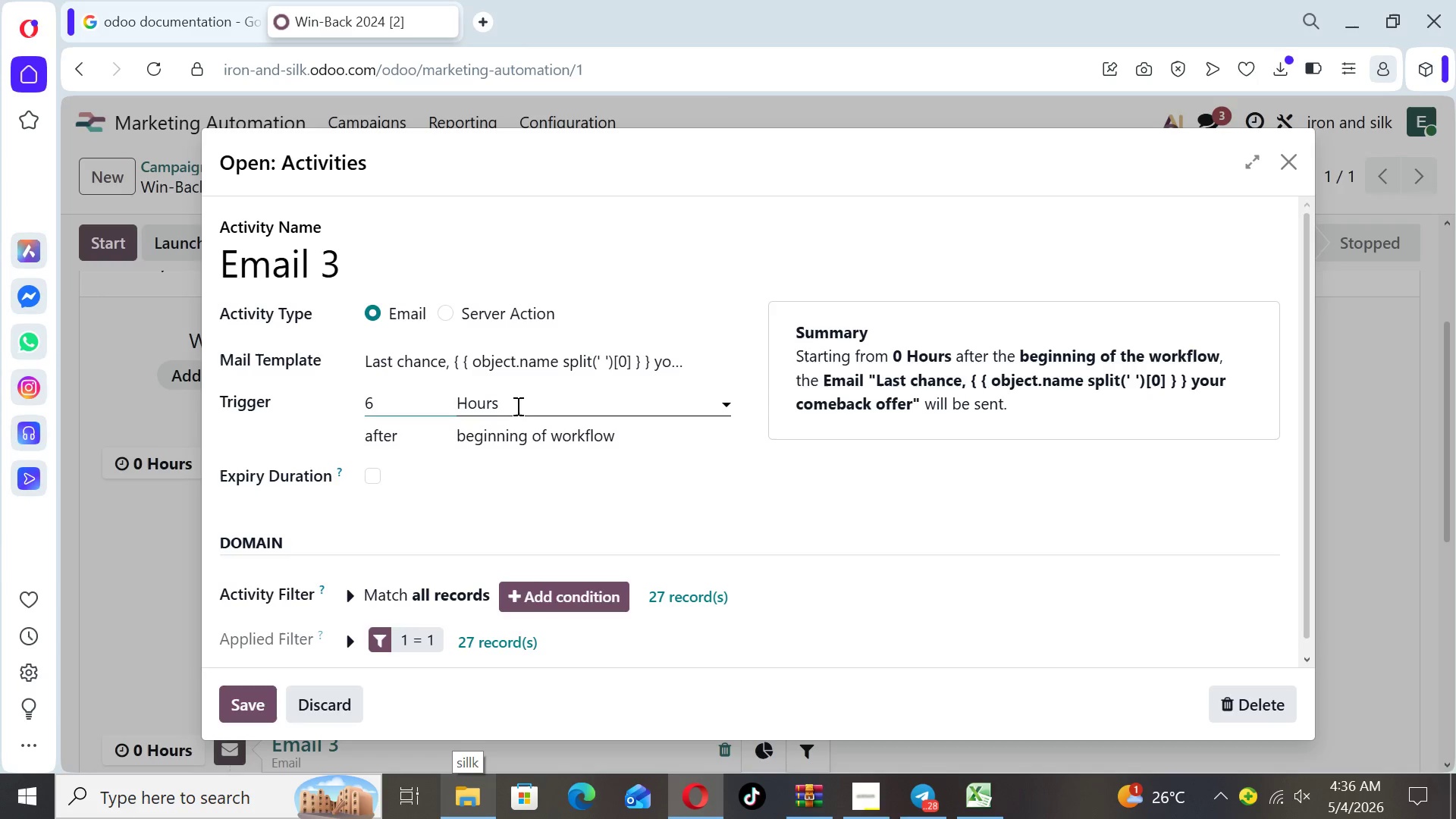 
left_click([516, 408])
 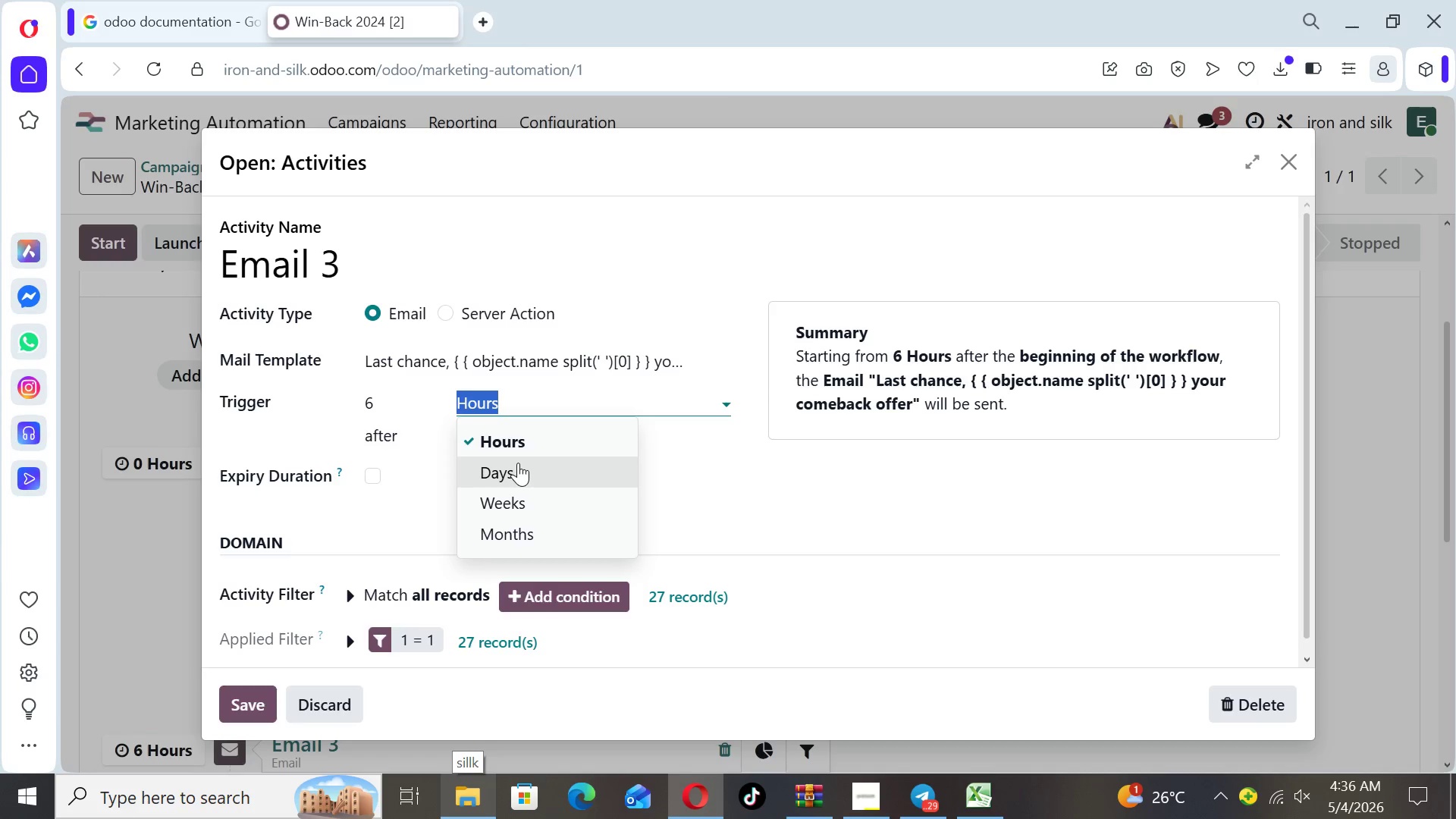 
left_click([518, 463])
 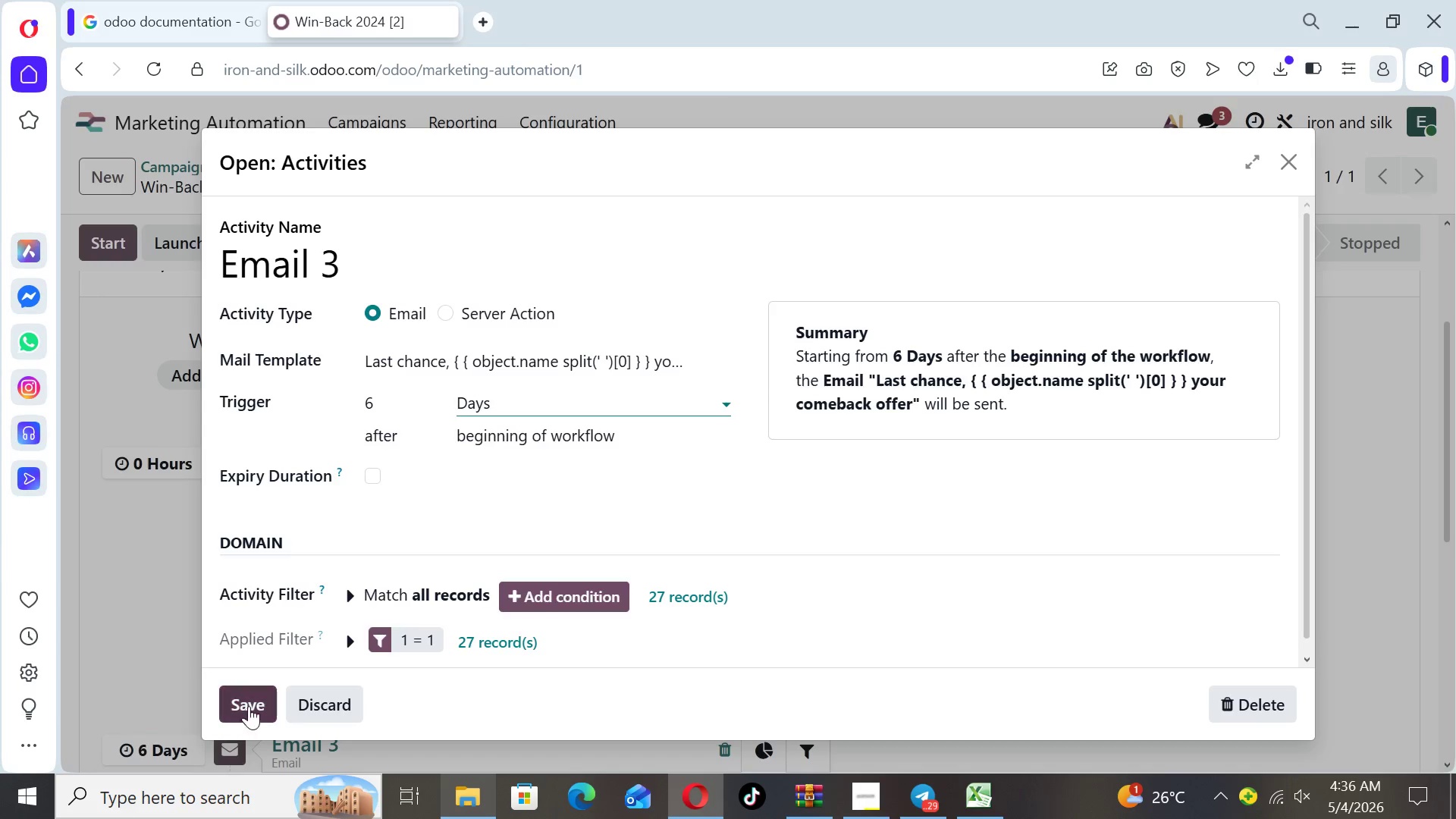 
left_click([256, 696])
 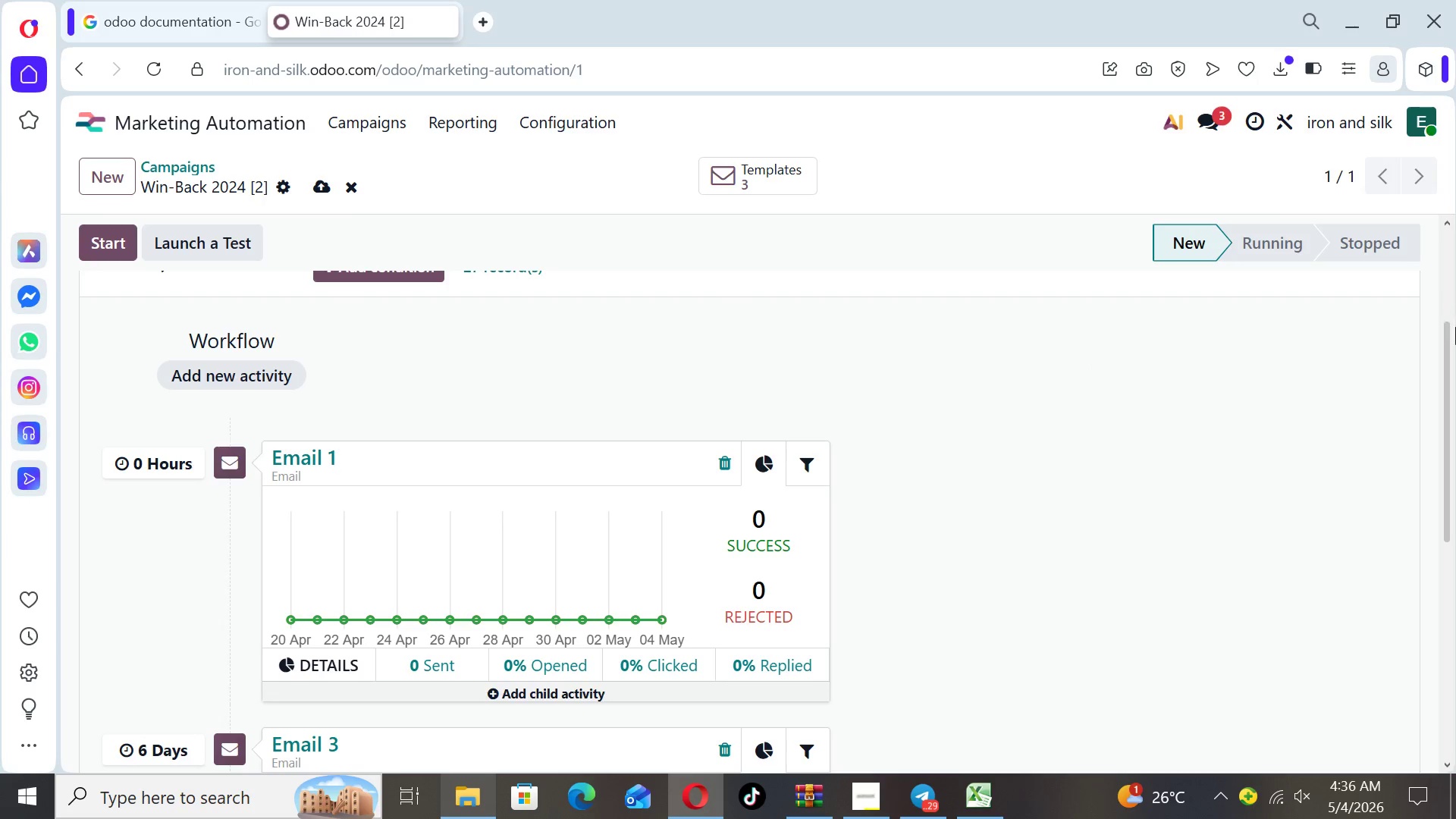 
left_click_drag(start_coordinate=[1449, 372], to_coordinate=[1448, 218])
 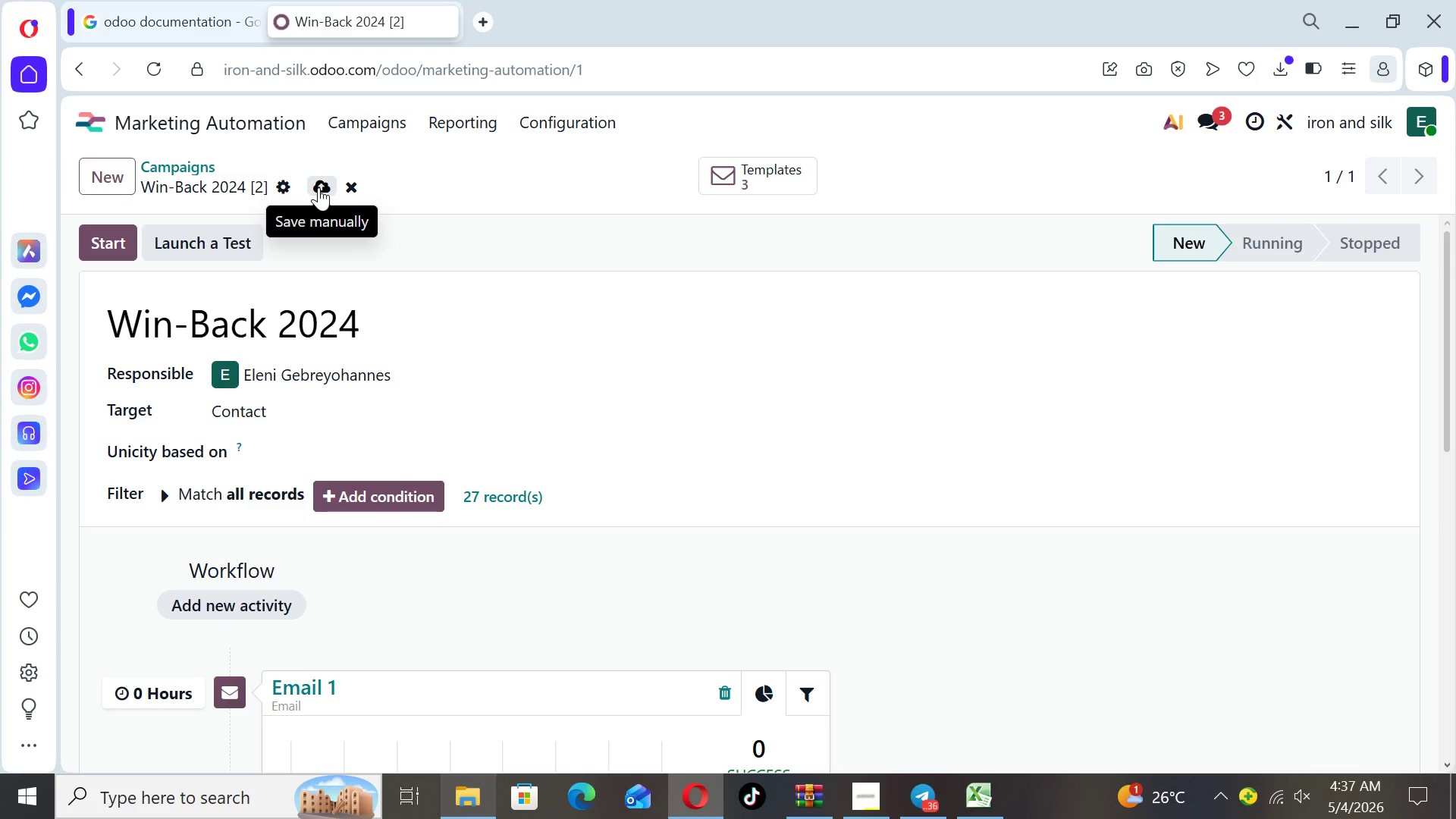 
wait(79.38)
 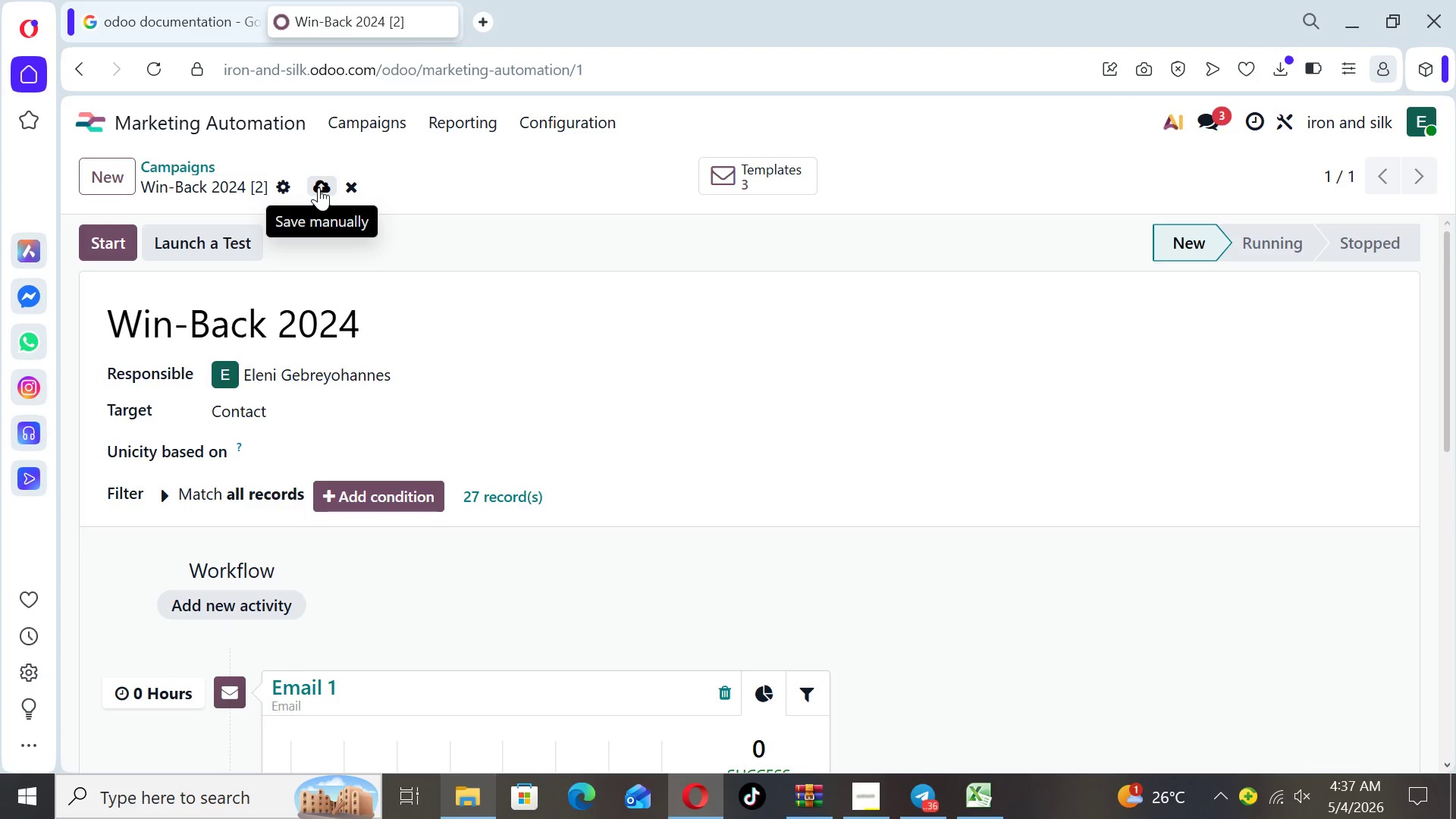 
left_click([329, 185])
 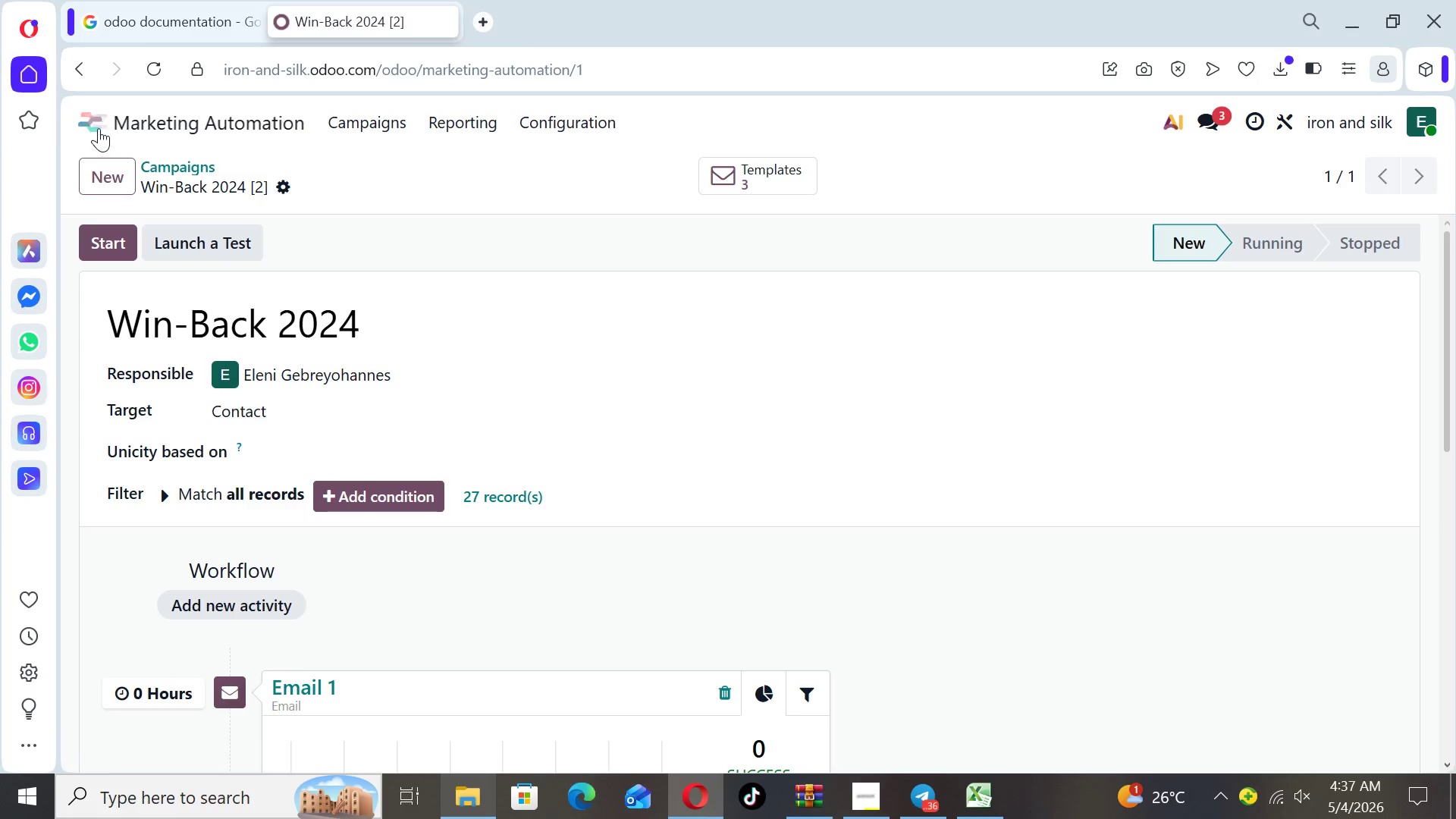 
left_click([92, 118])
 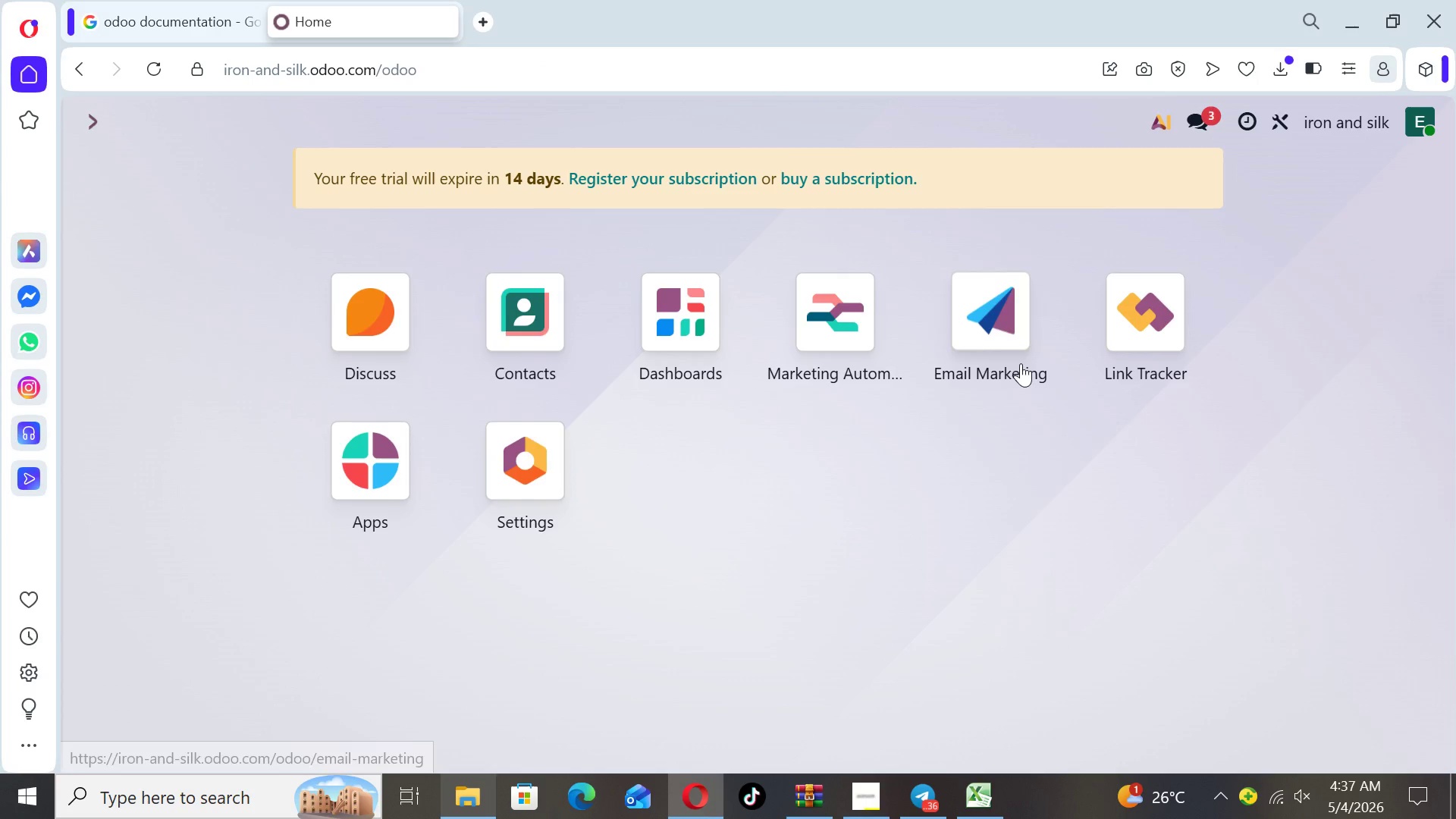 
left_click([1011, 345])
 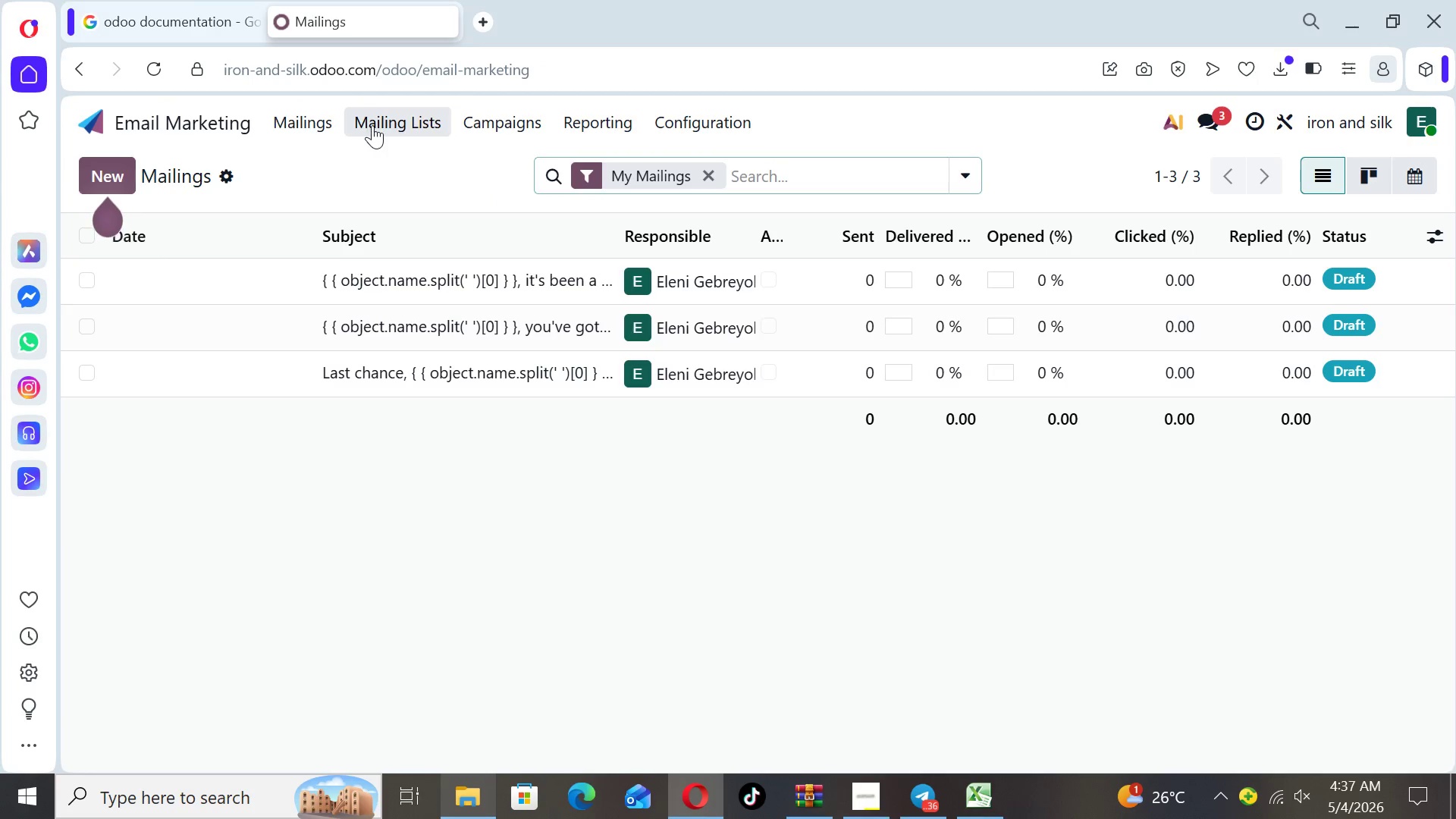 
left_click([378, 125])
 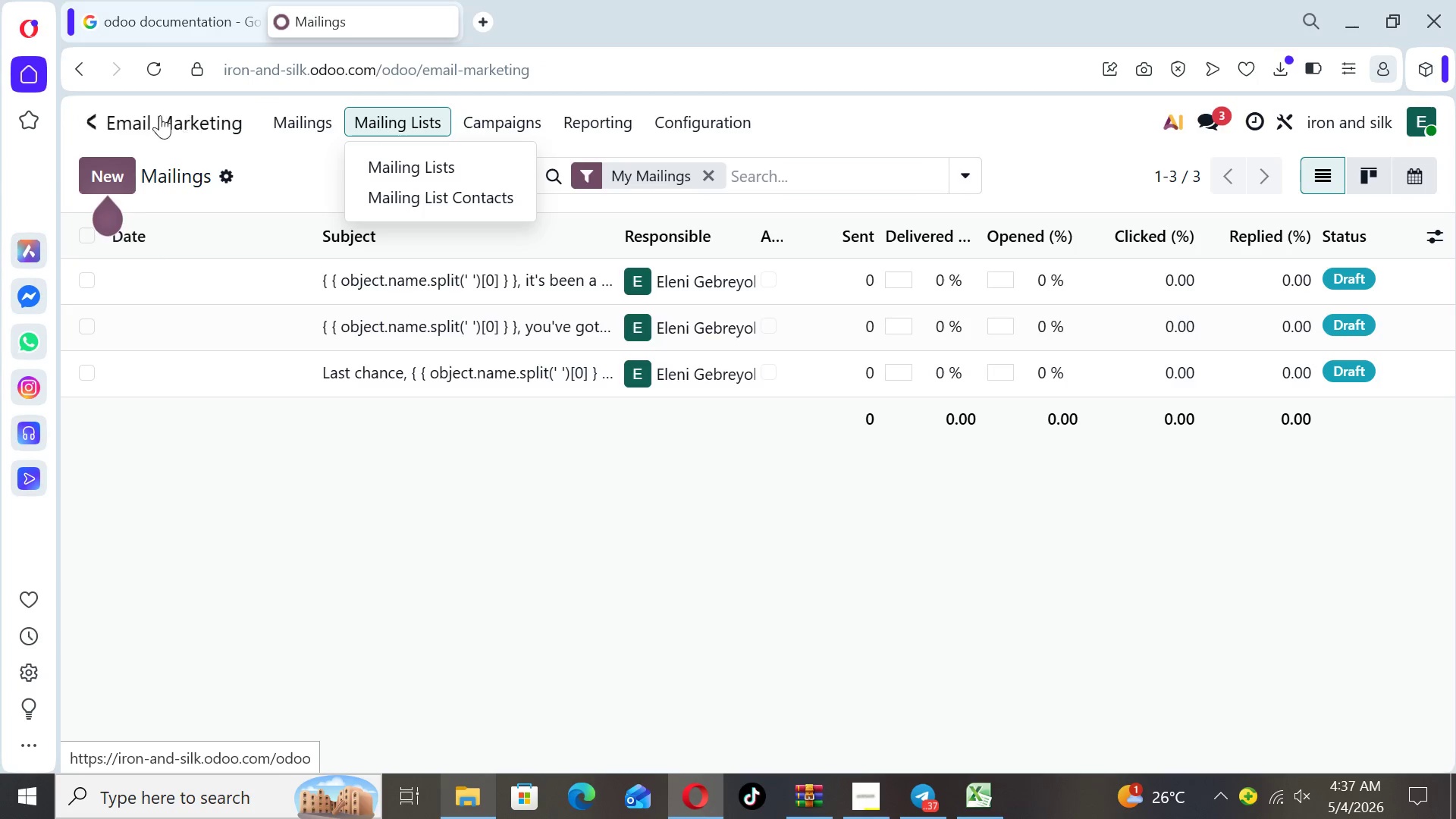 
left_click([78, 110])
 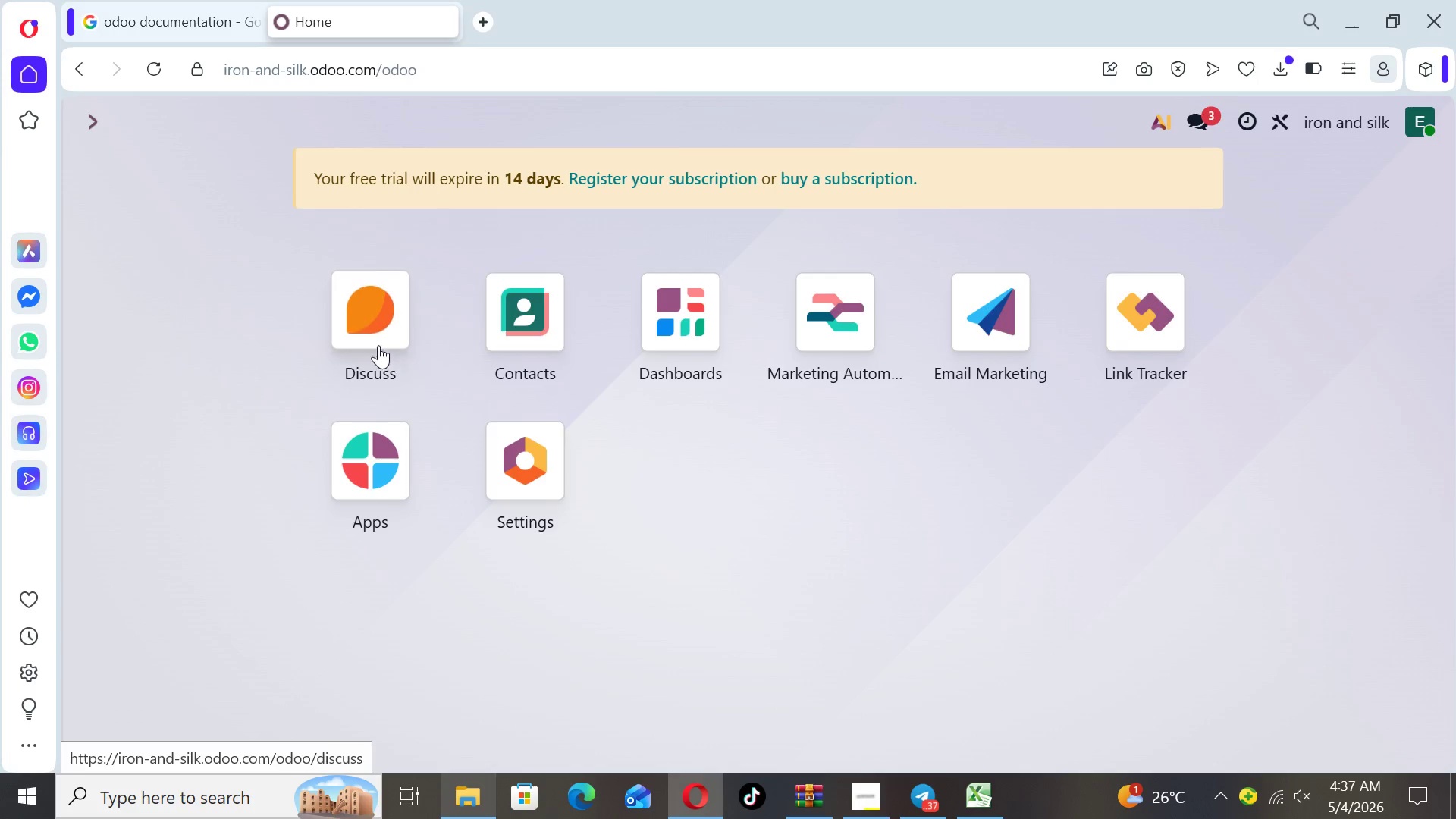 
left_click([538, 326])
 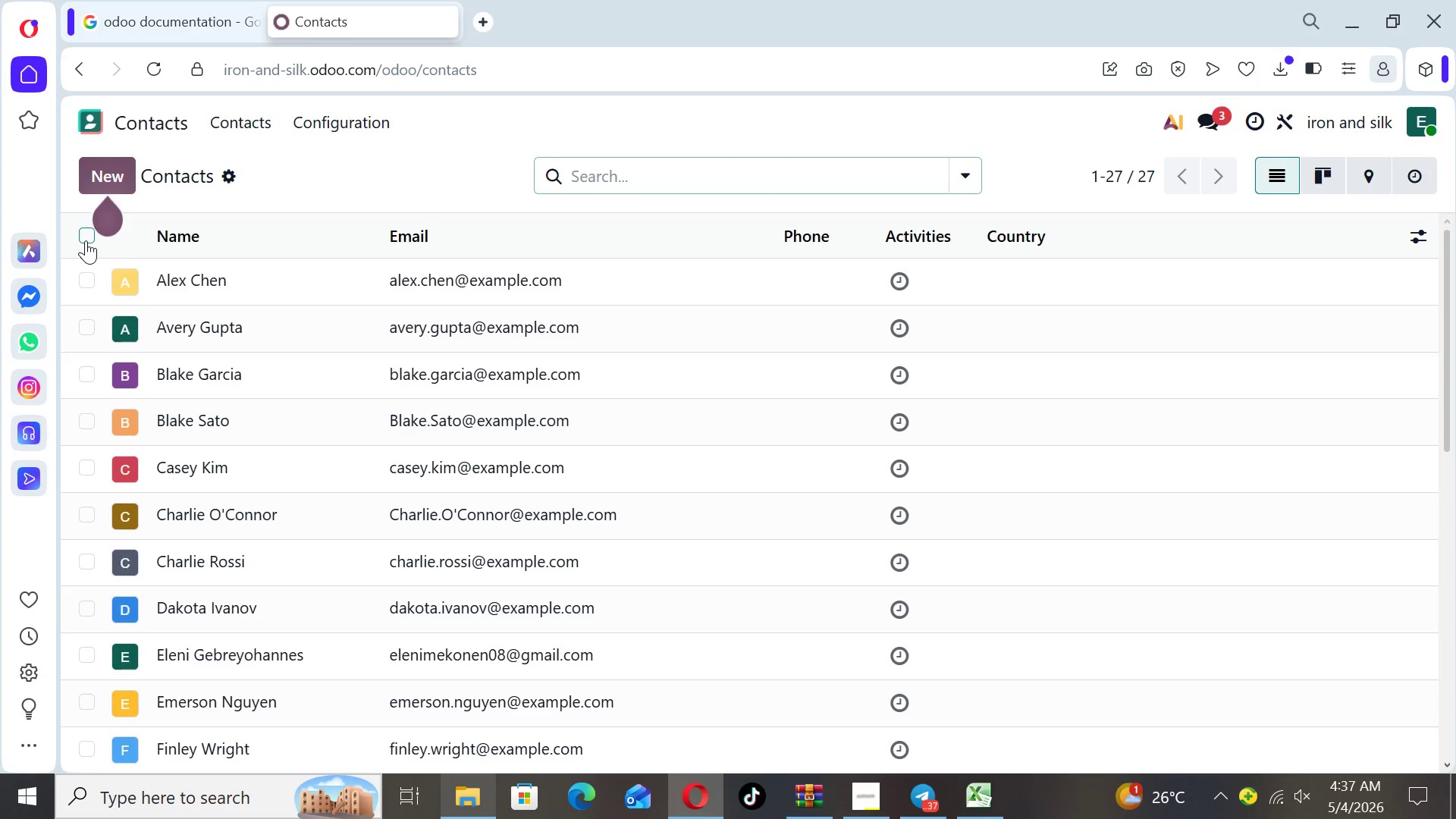 
wait(6.58)
 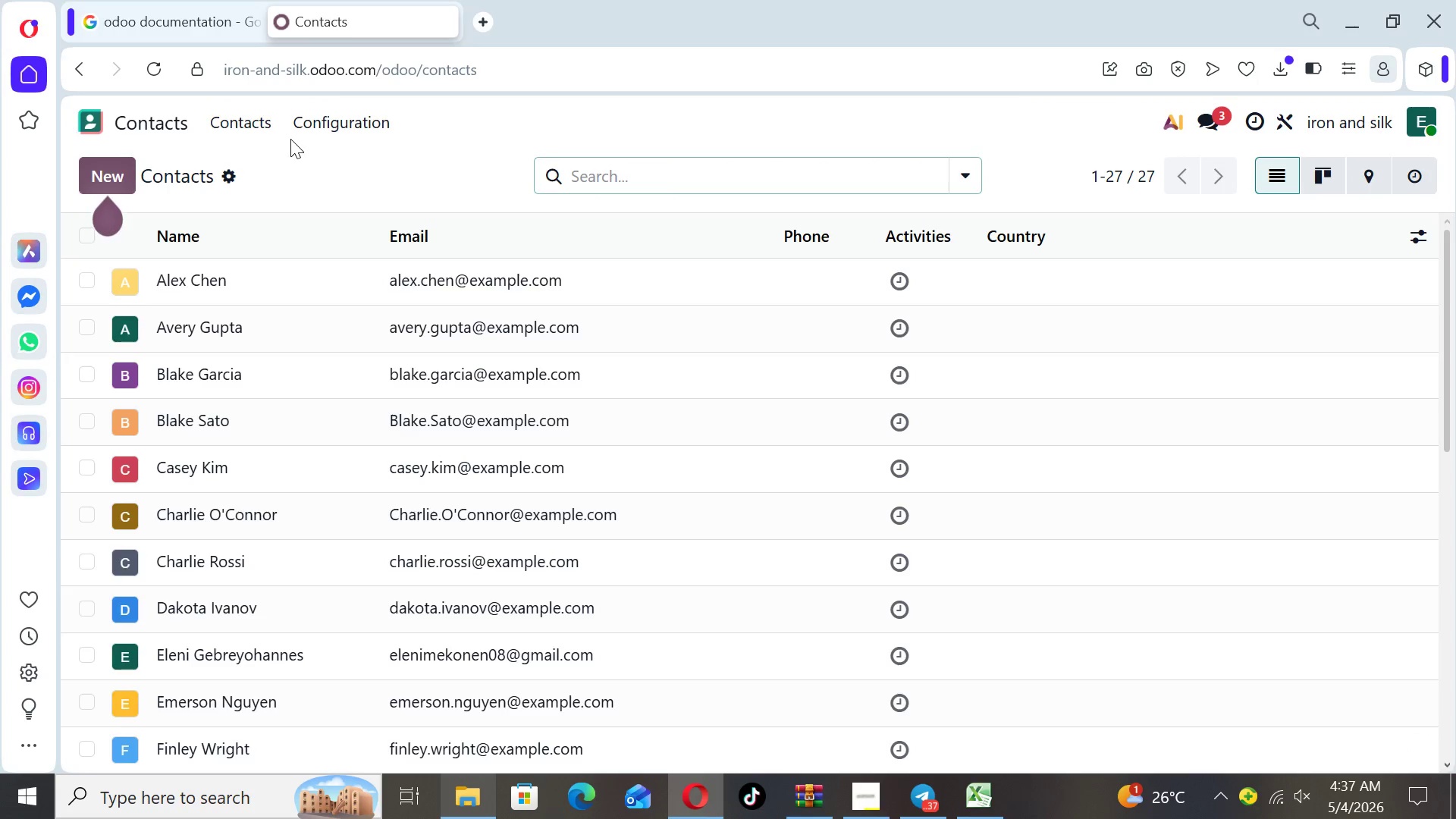 
left_click([89, 276])
 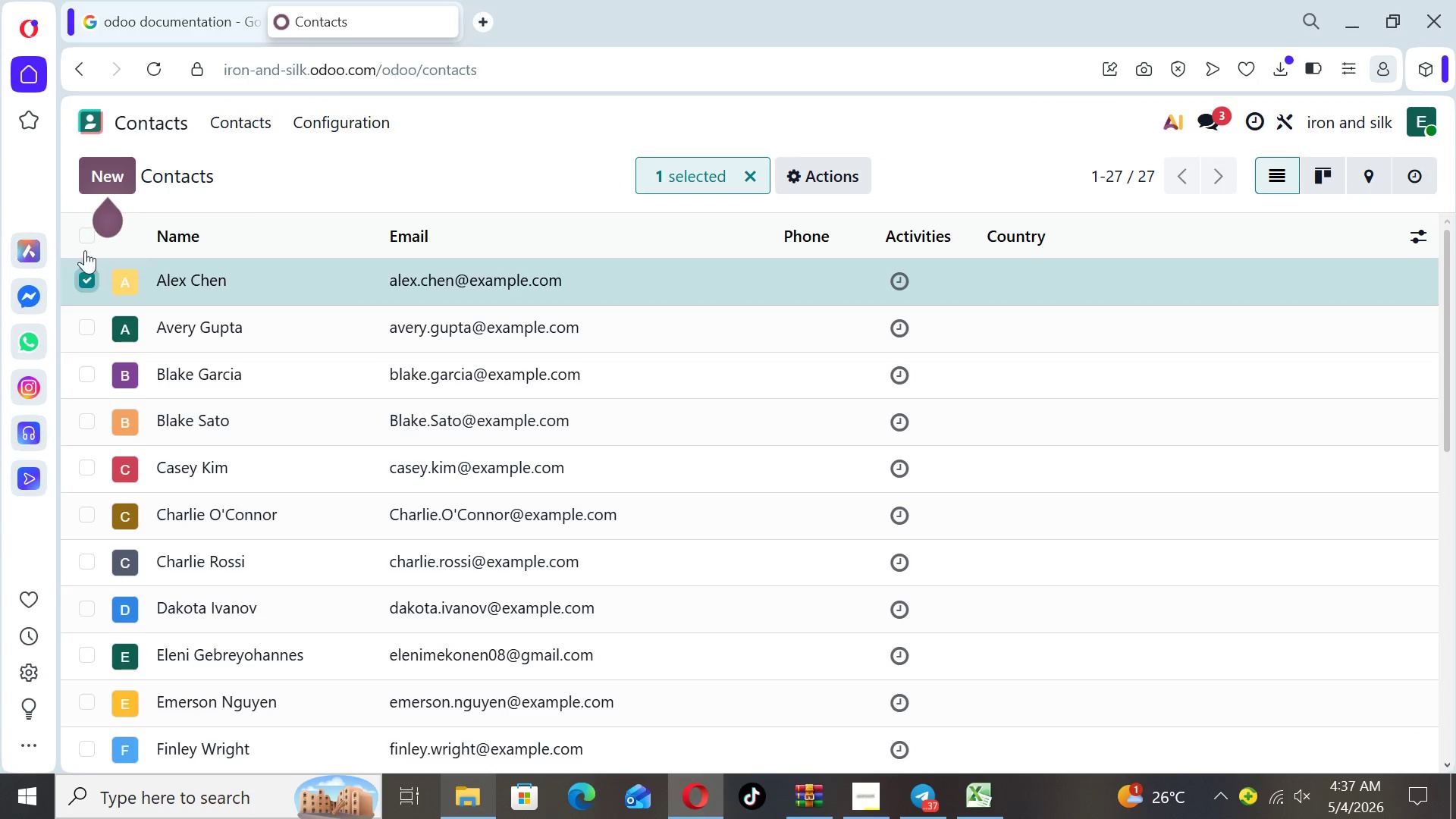 
left_click([84, 240])
 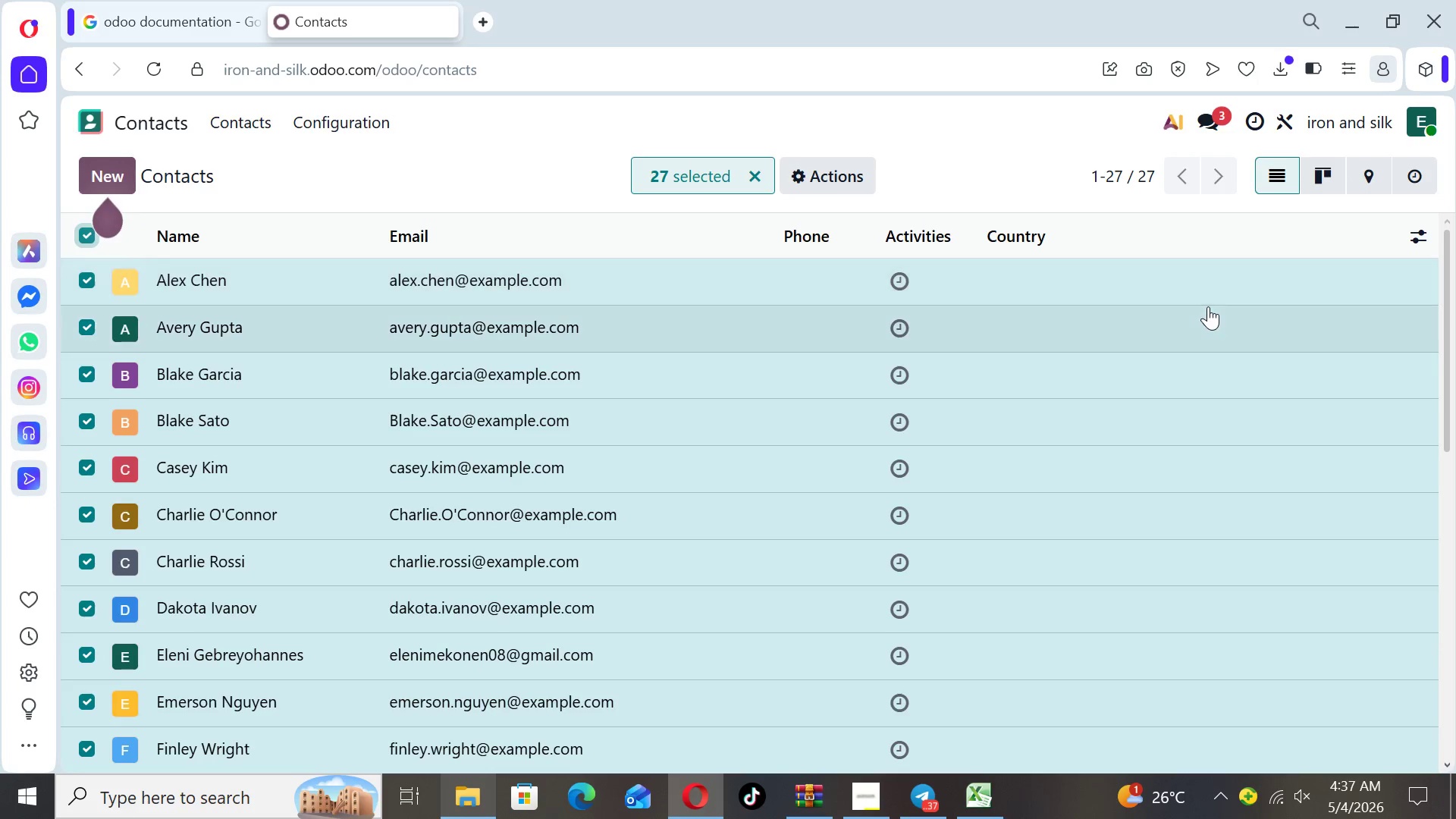 
wait(6.12)
 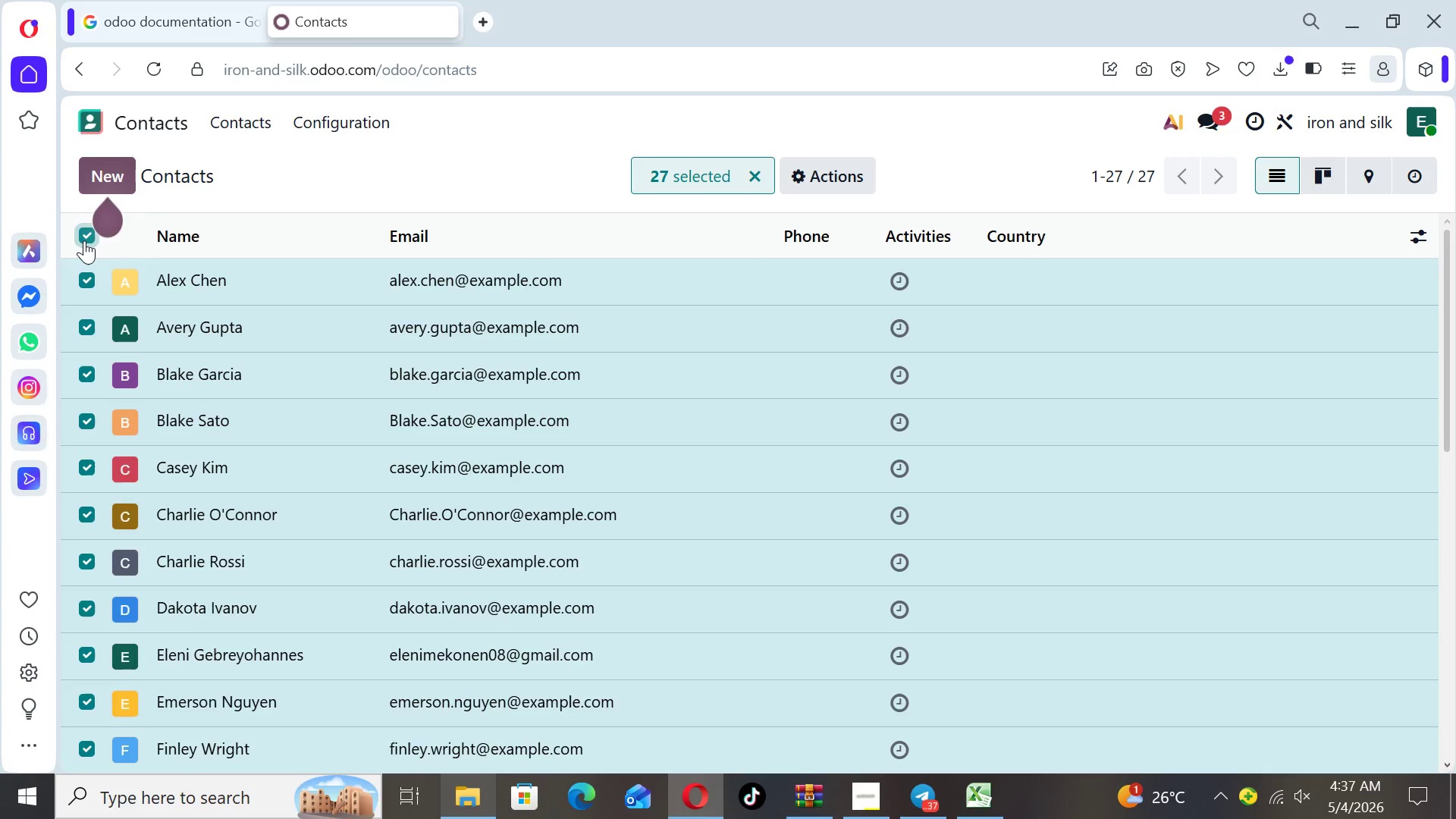 
left_click([795, 169])
 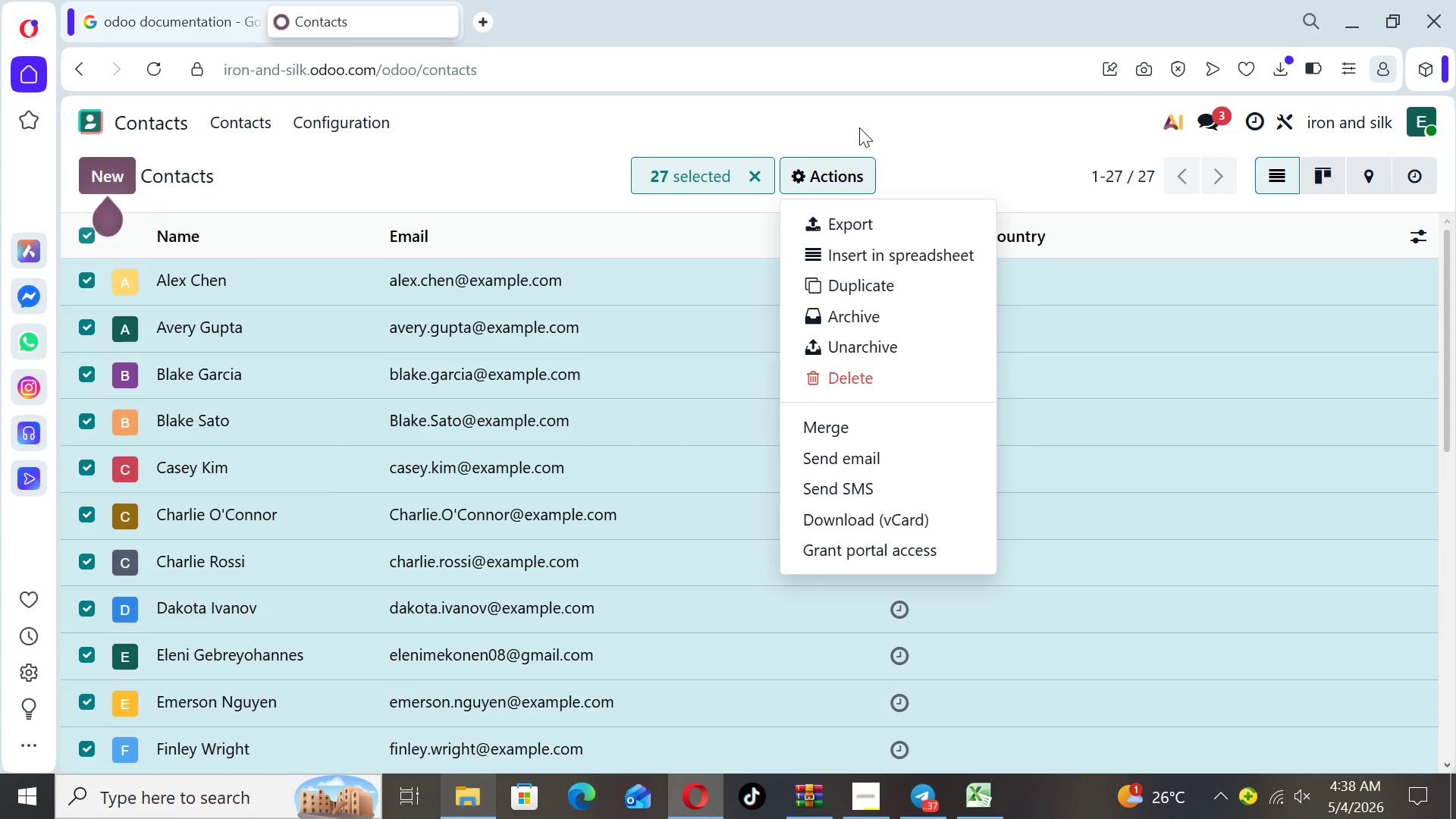 
wait(5.39)
 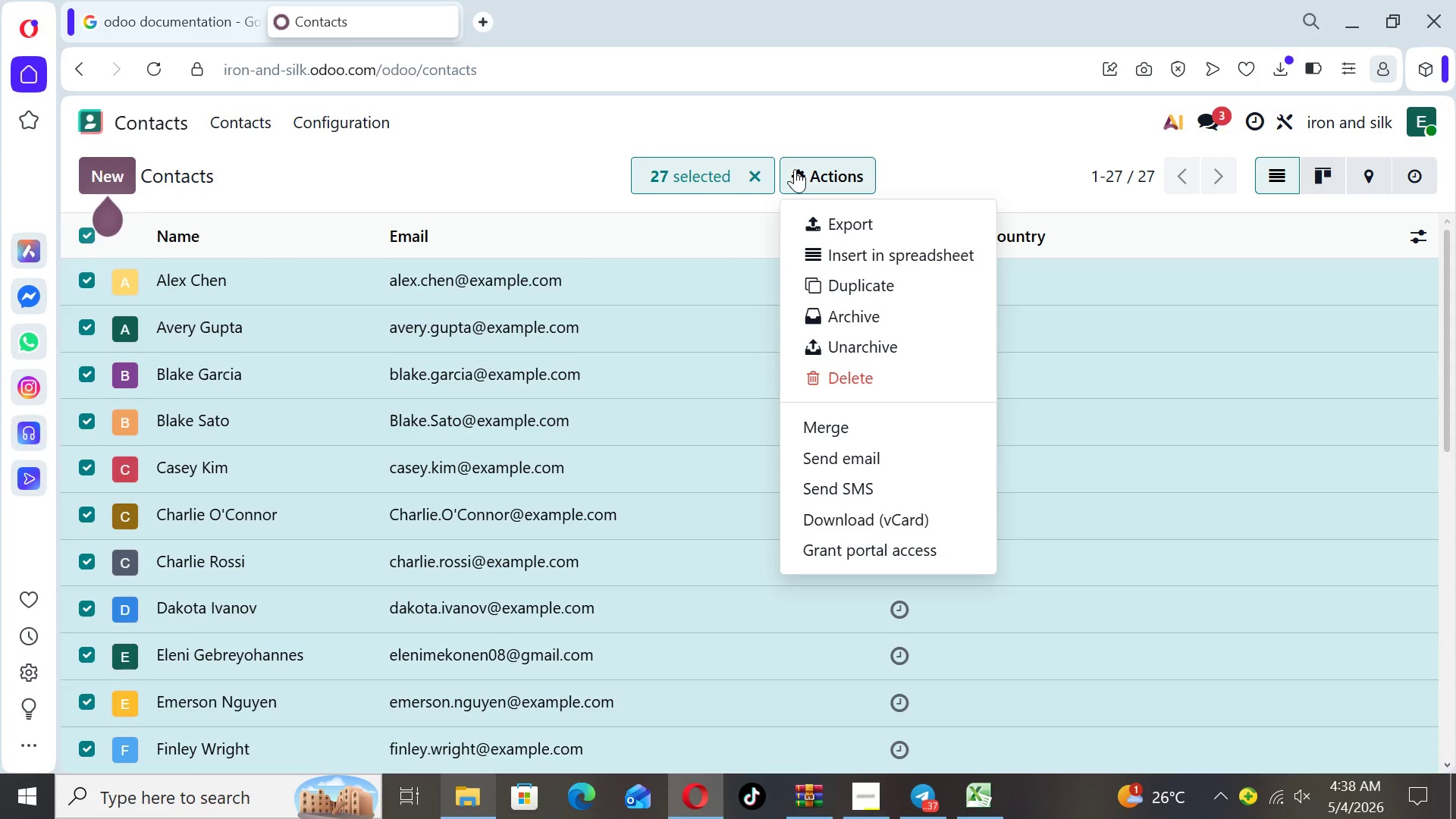 
left_click([859, 127])
 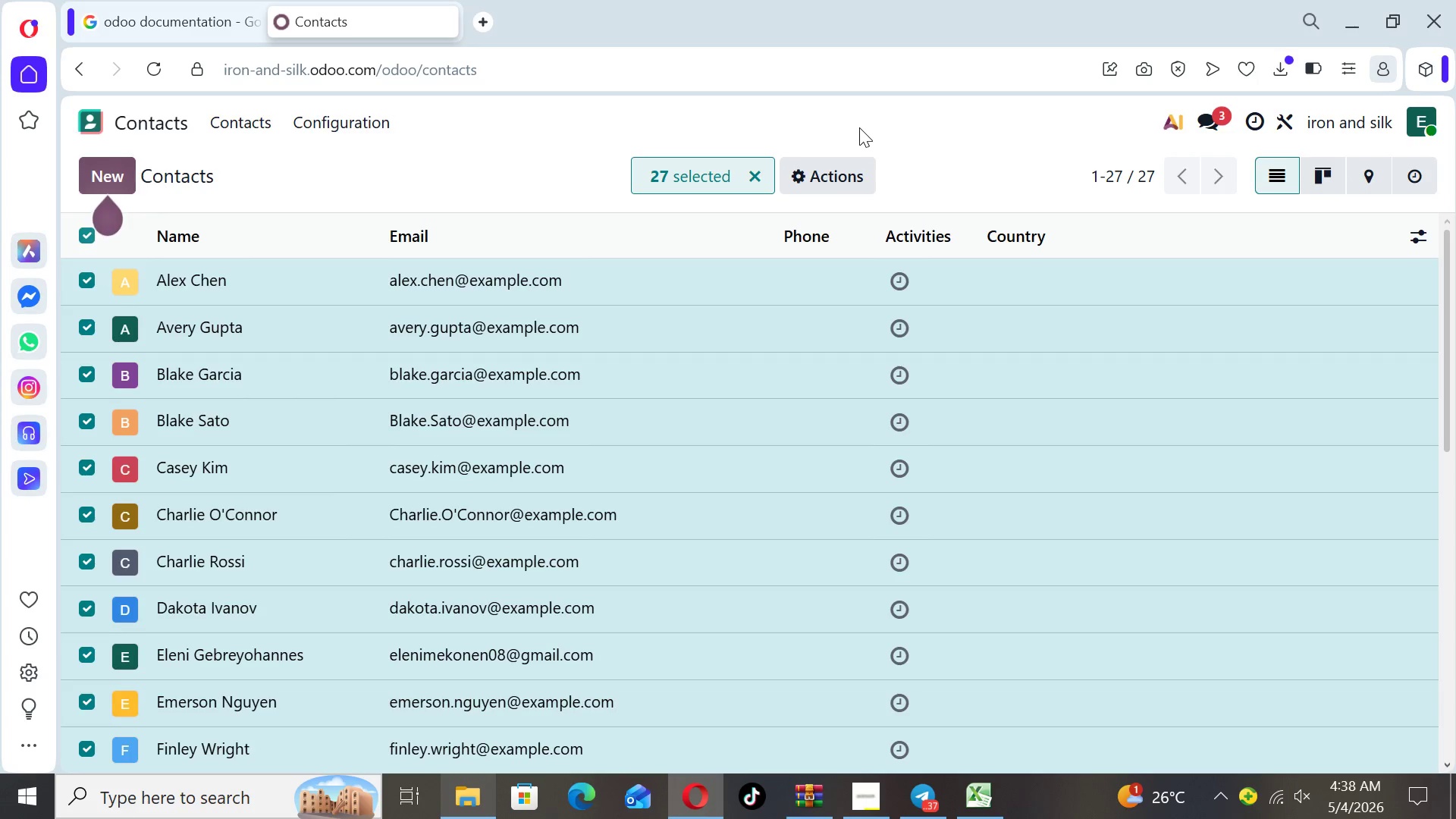 
wait(25.73)
 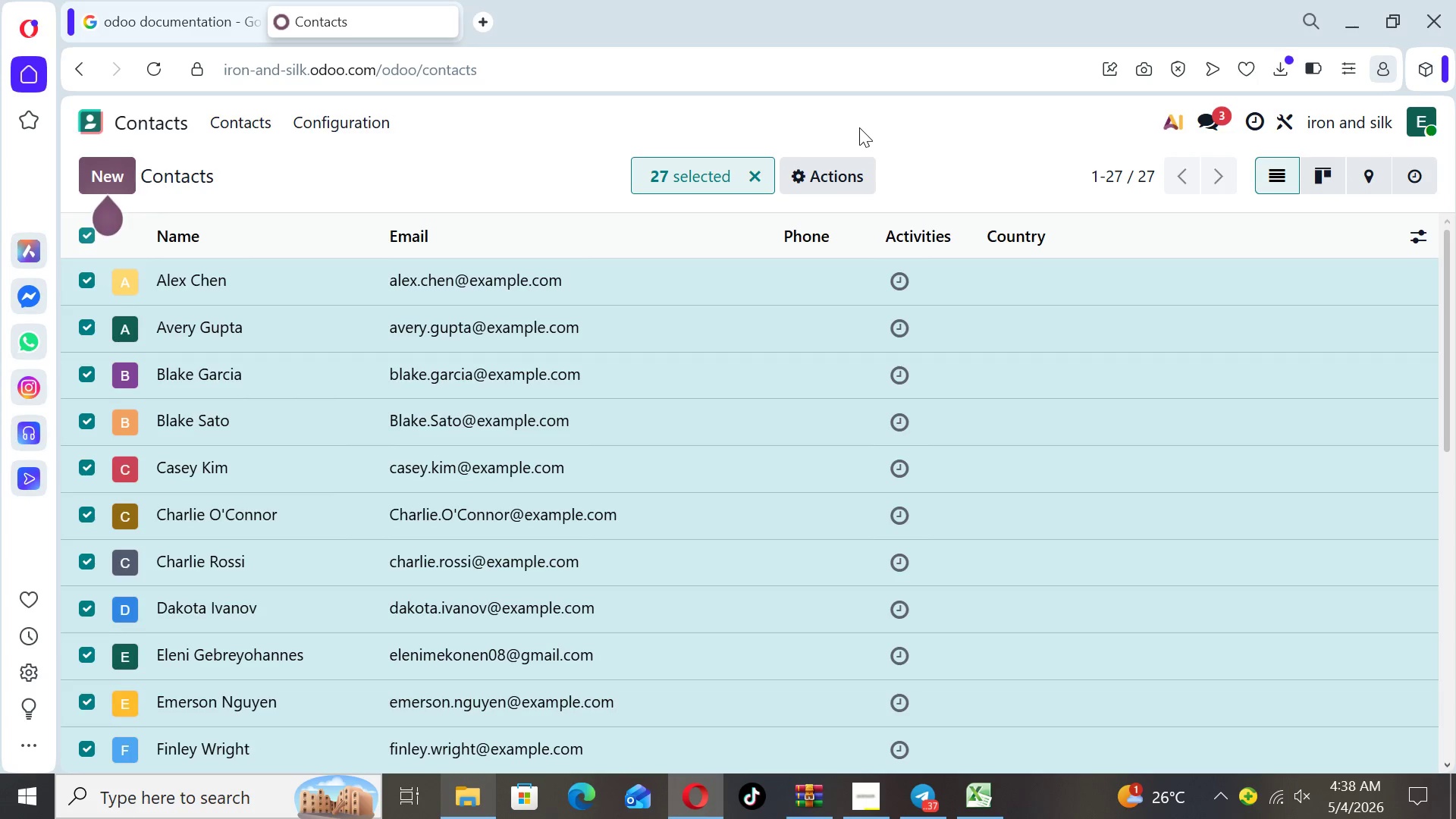 
left_click([83, 114])
 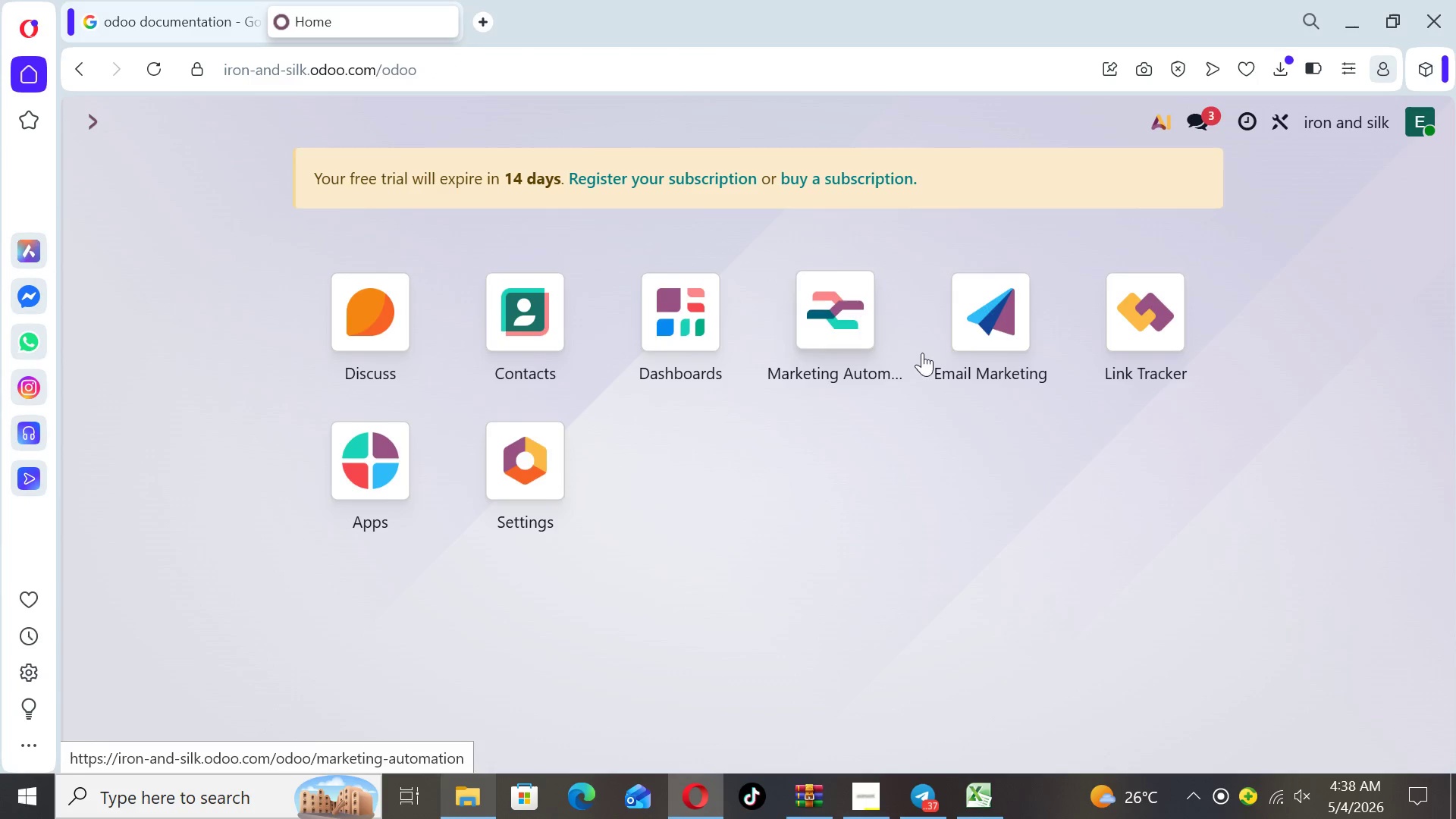 
left_click([969, 333])
 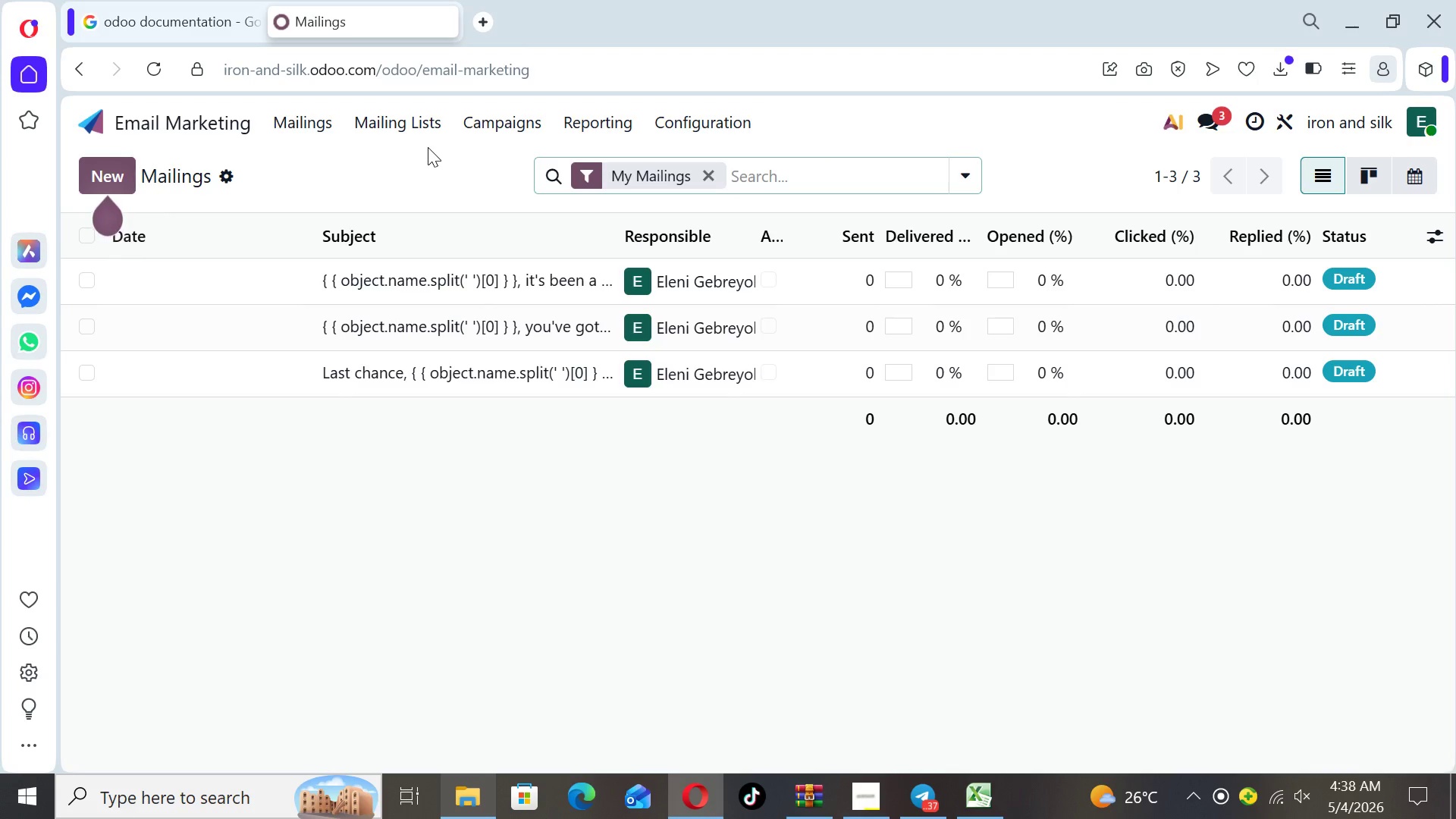 
left_click([413, 130])
 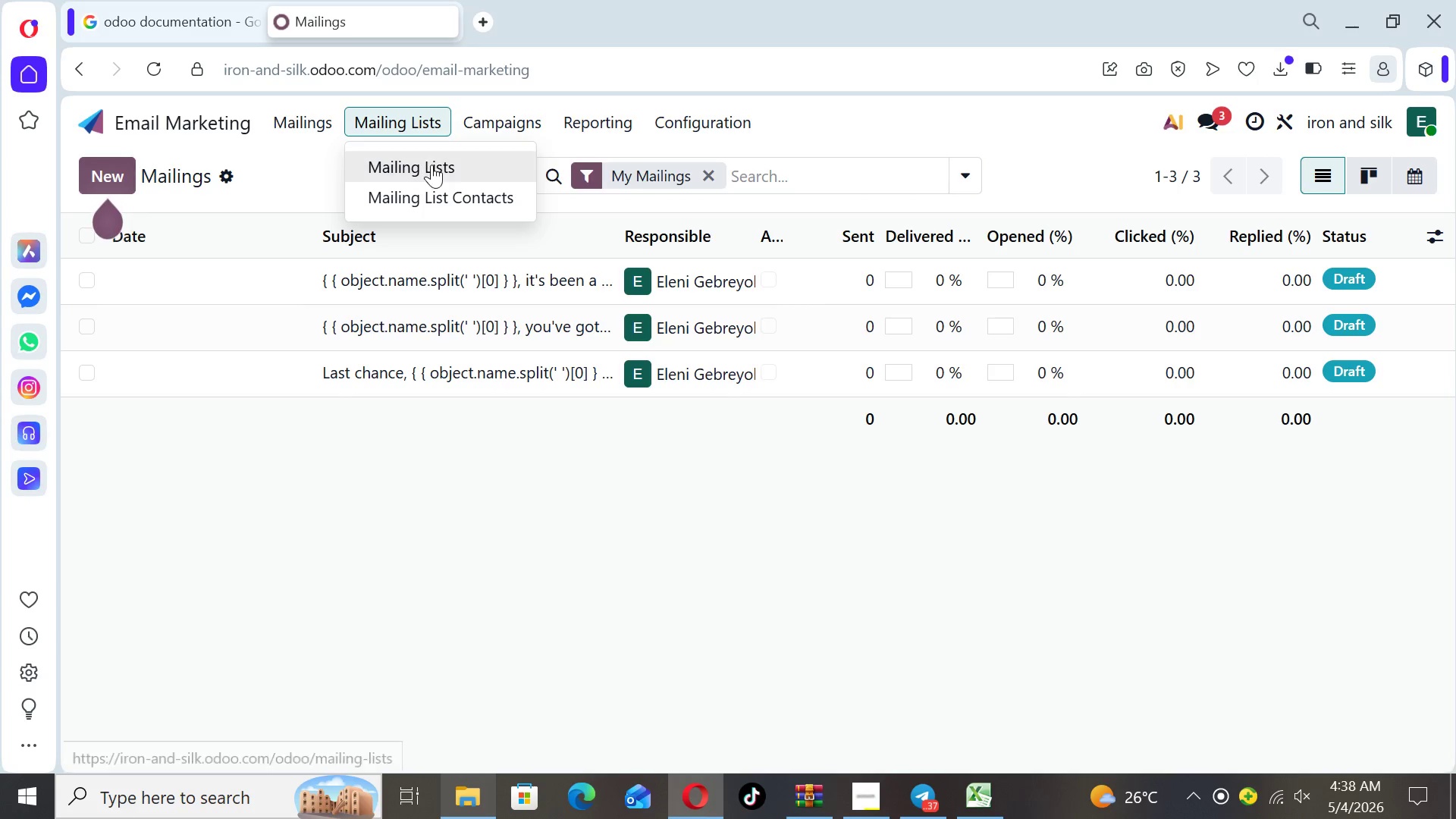 
left_click([431, 165])
 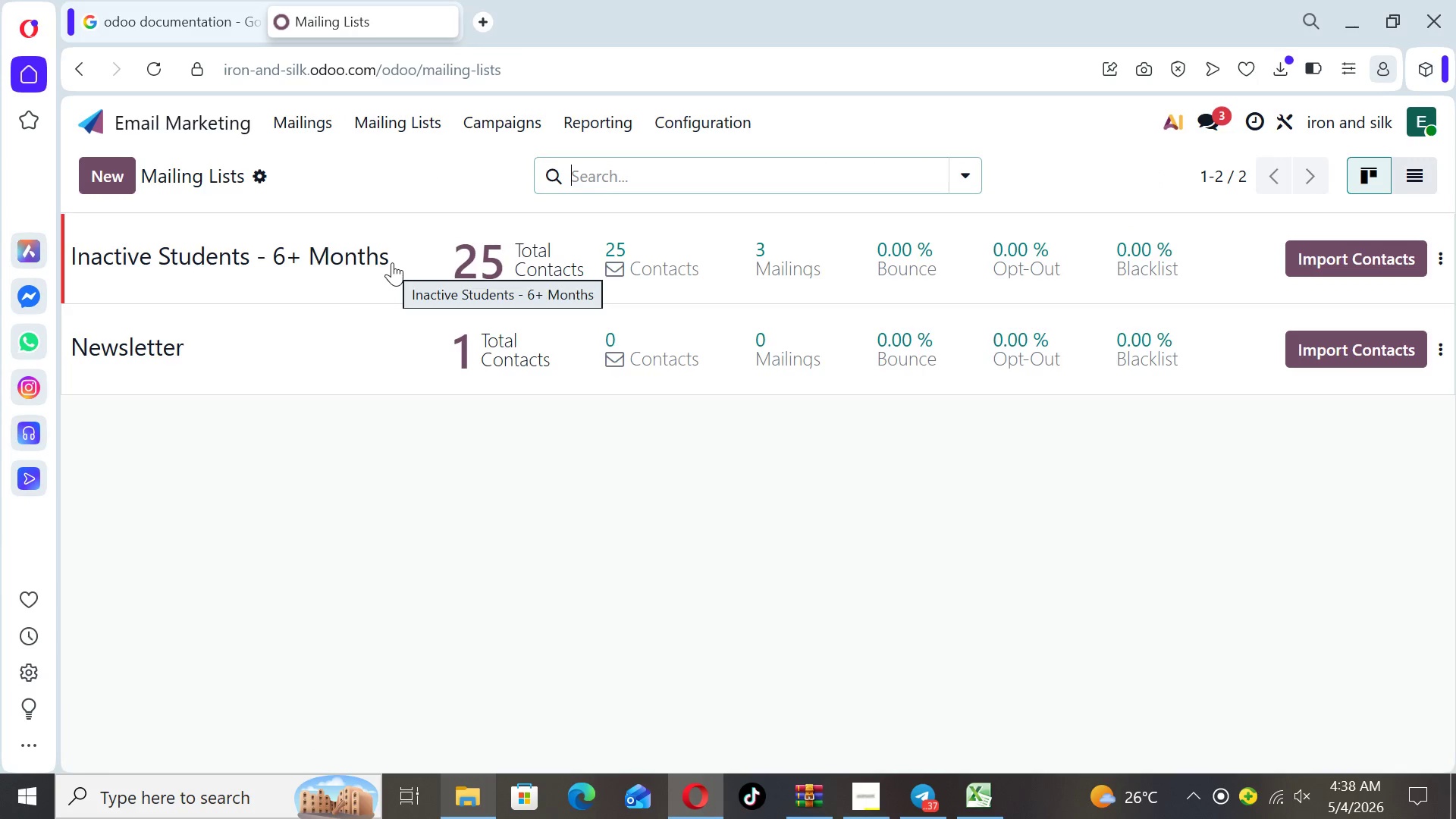 
wait(9.22)
 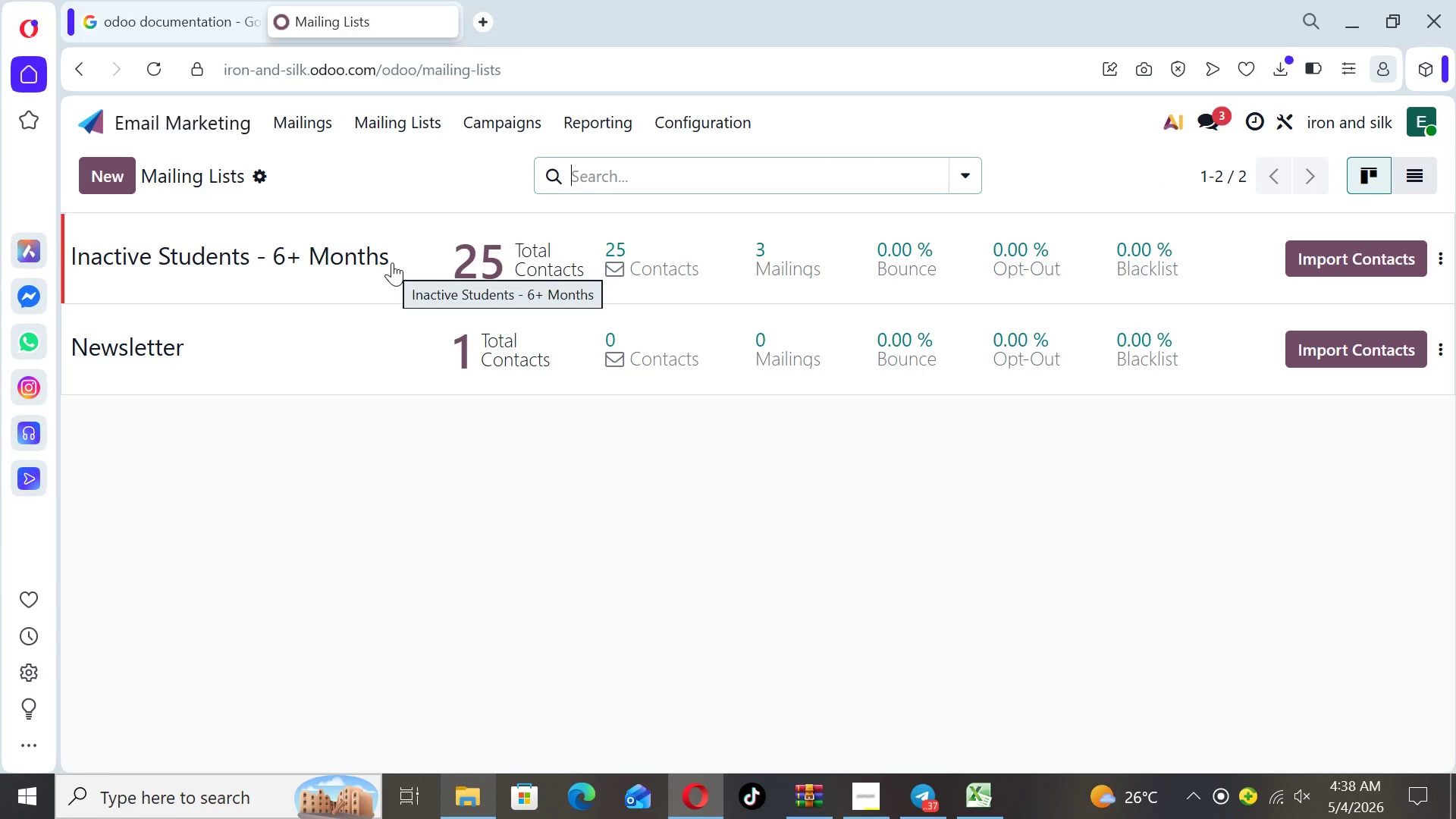 
left_click([392, 262])
 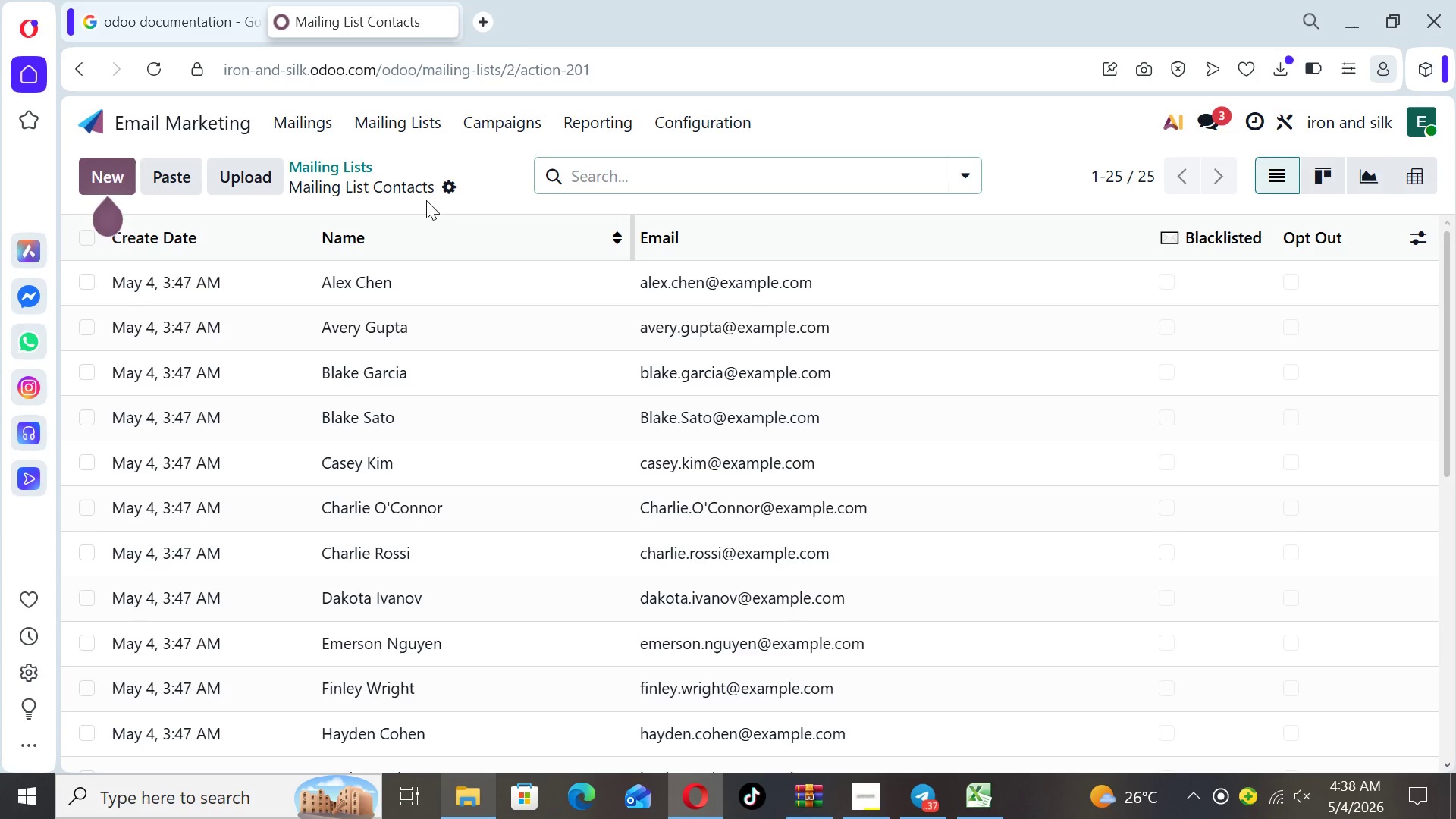 
left_click([444, 190])
 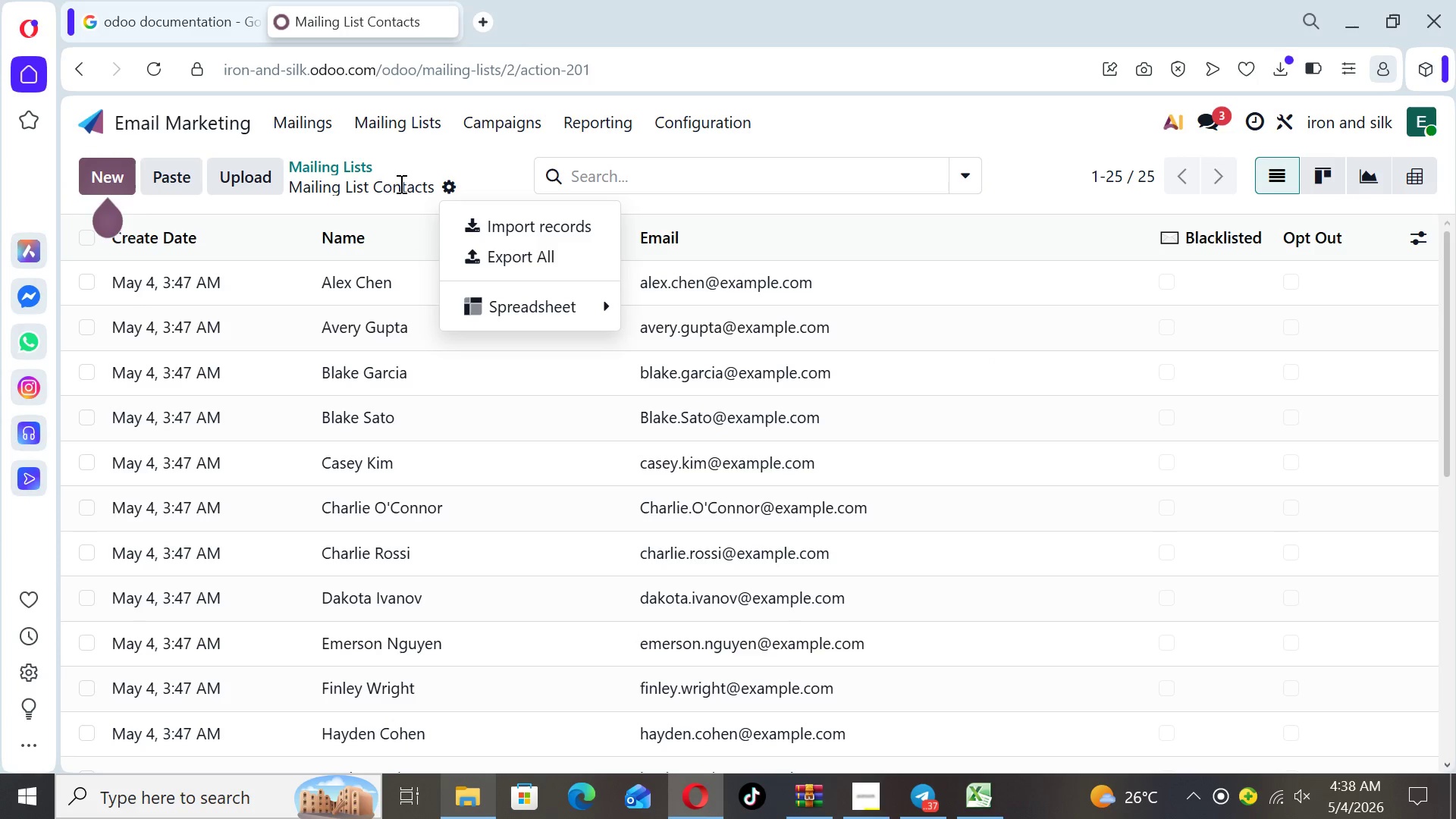 
wait(6.48)
 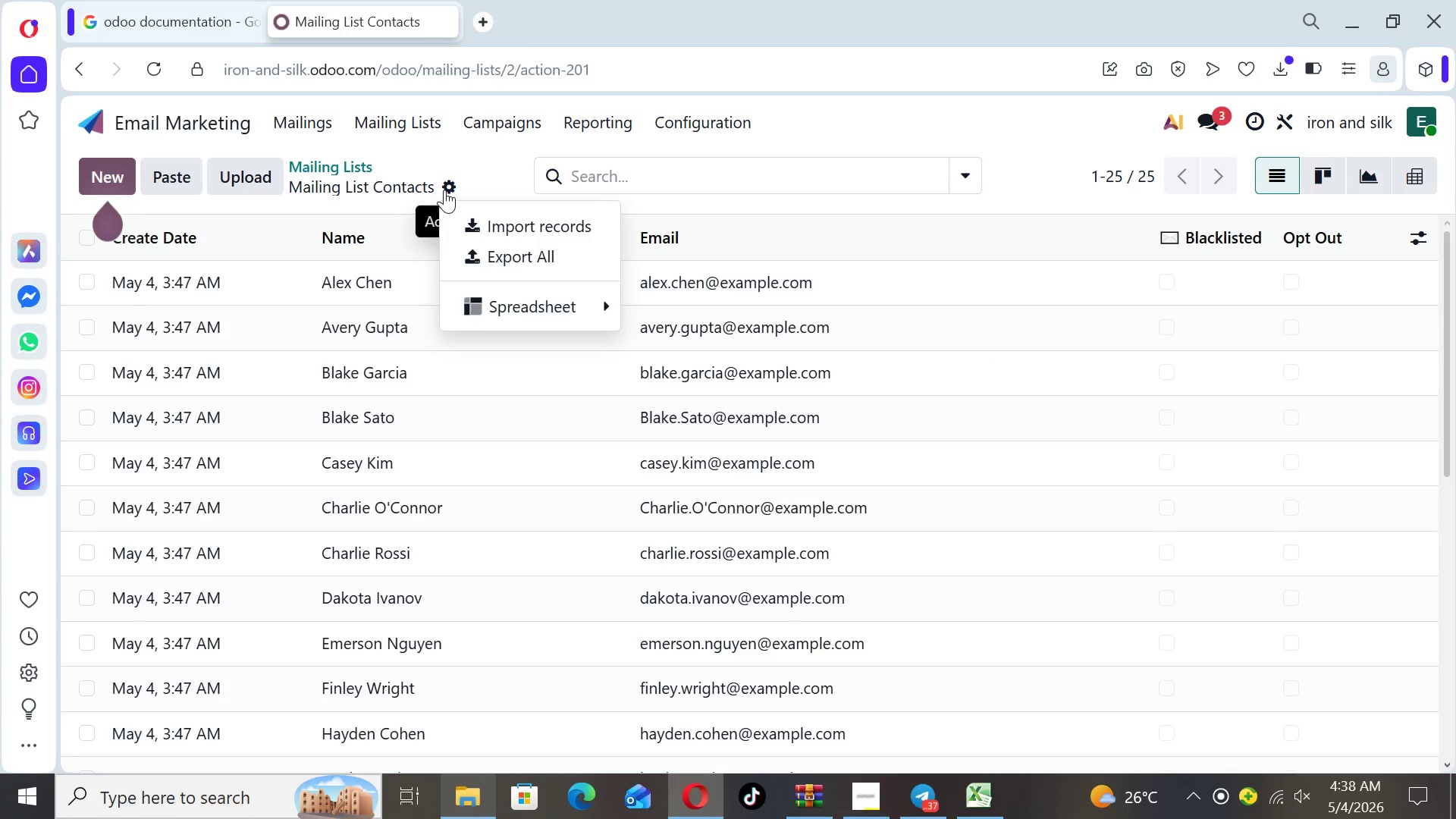 
left_click([453, 180])
 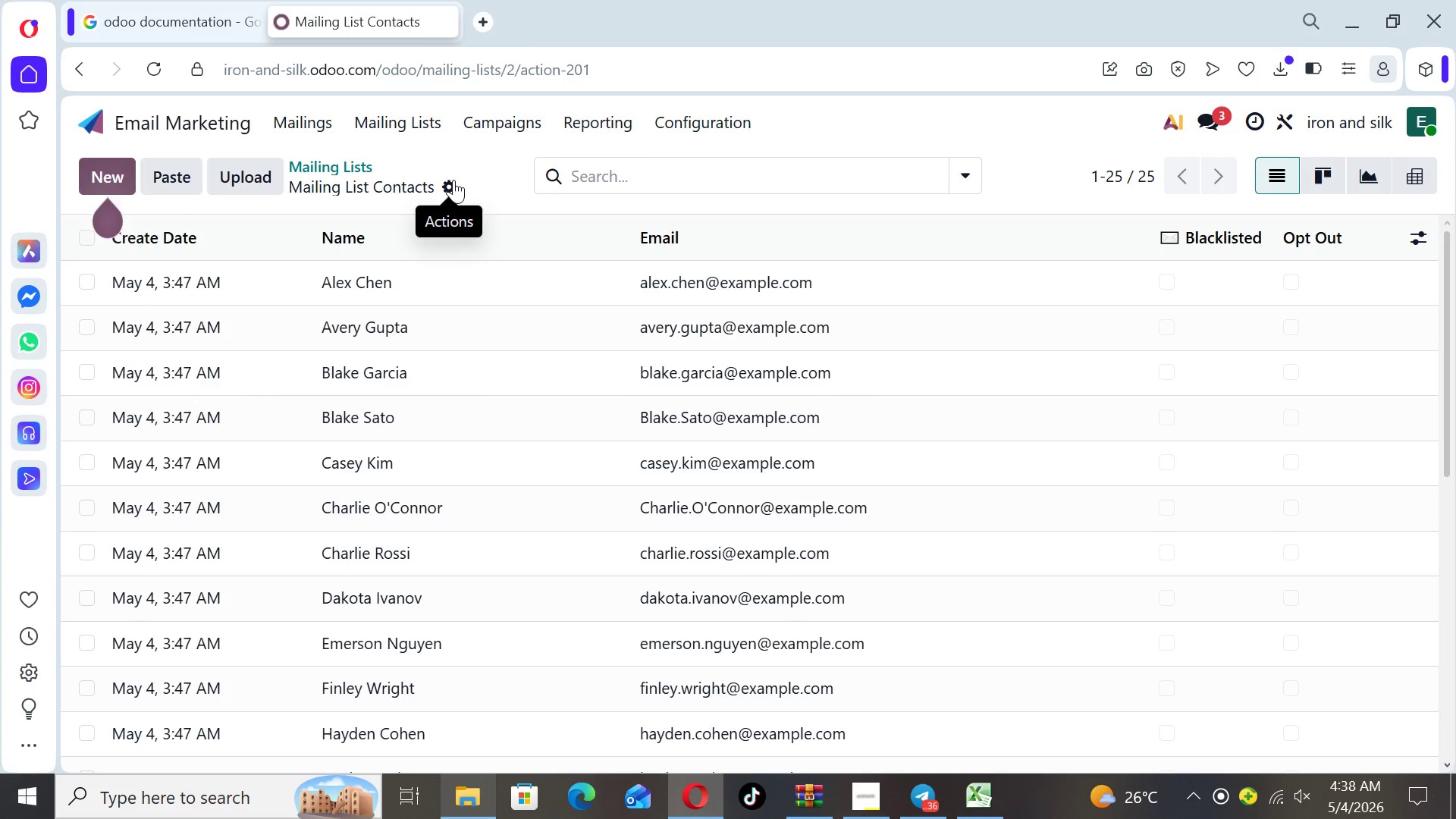 
left_click([453, 180])
 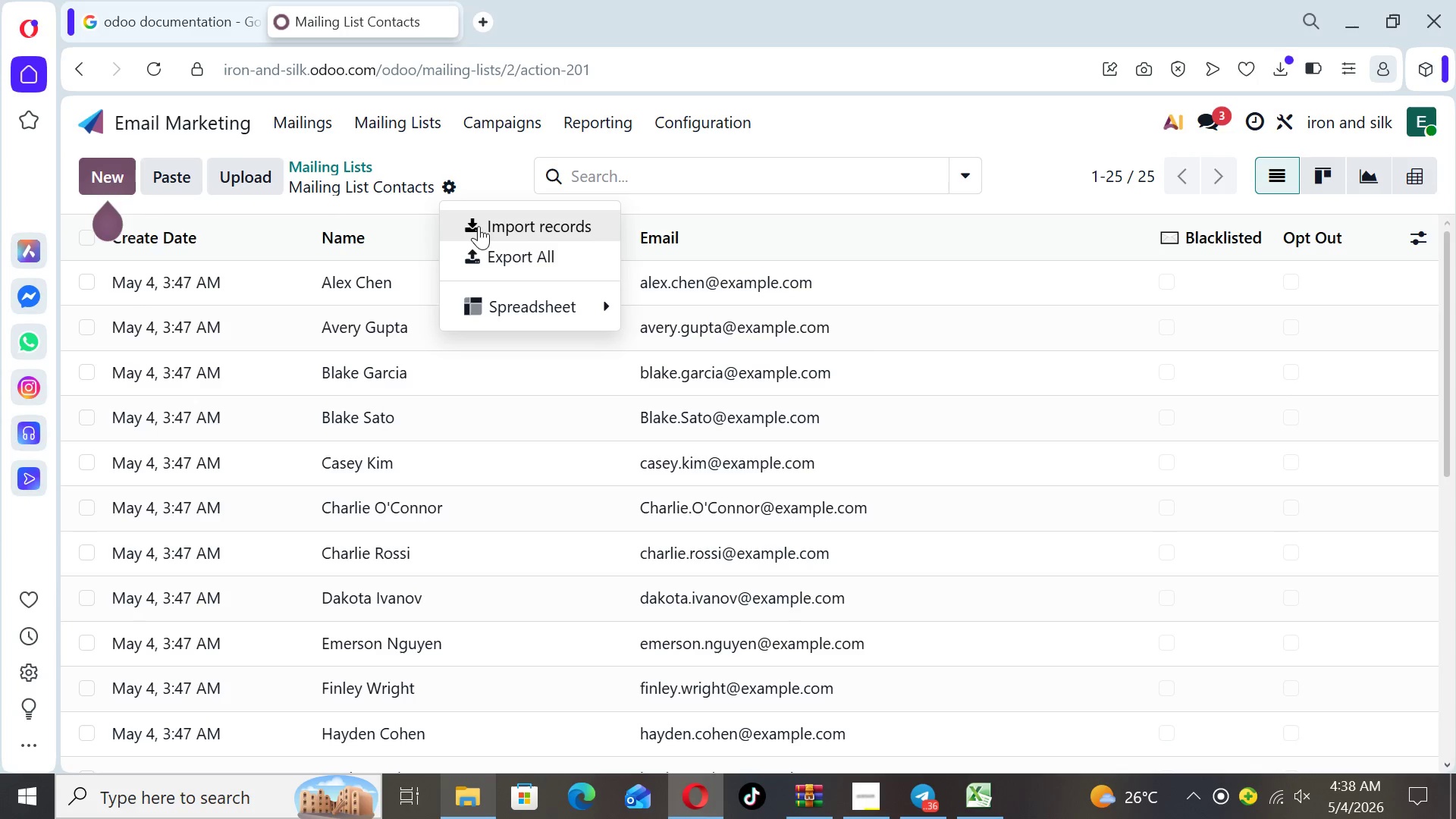 
left_click([479, 237])
 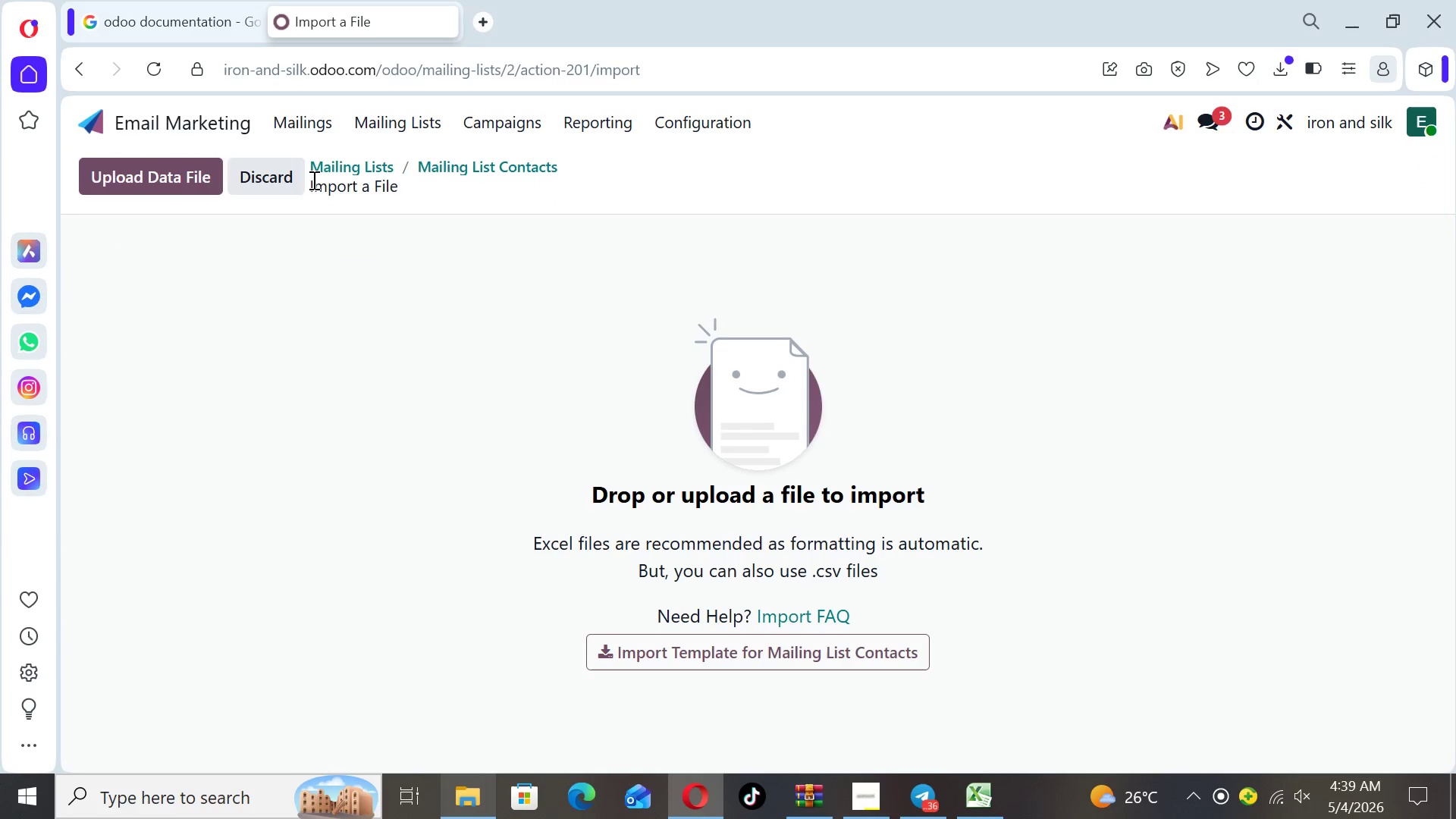 
left_click([281, 177])
 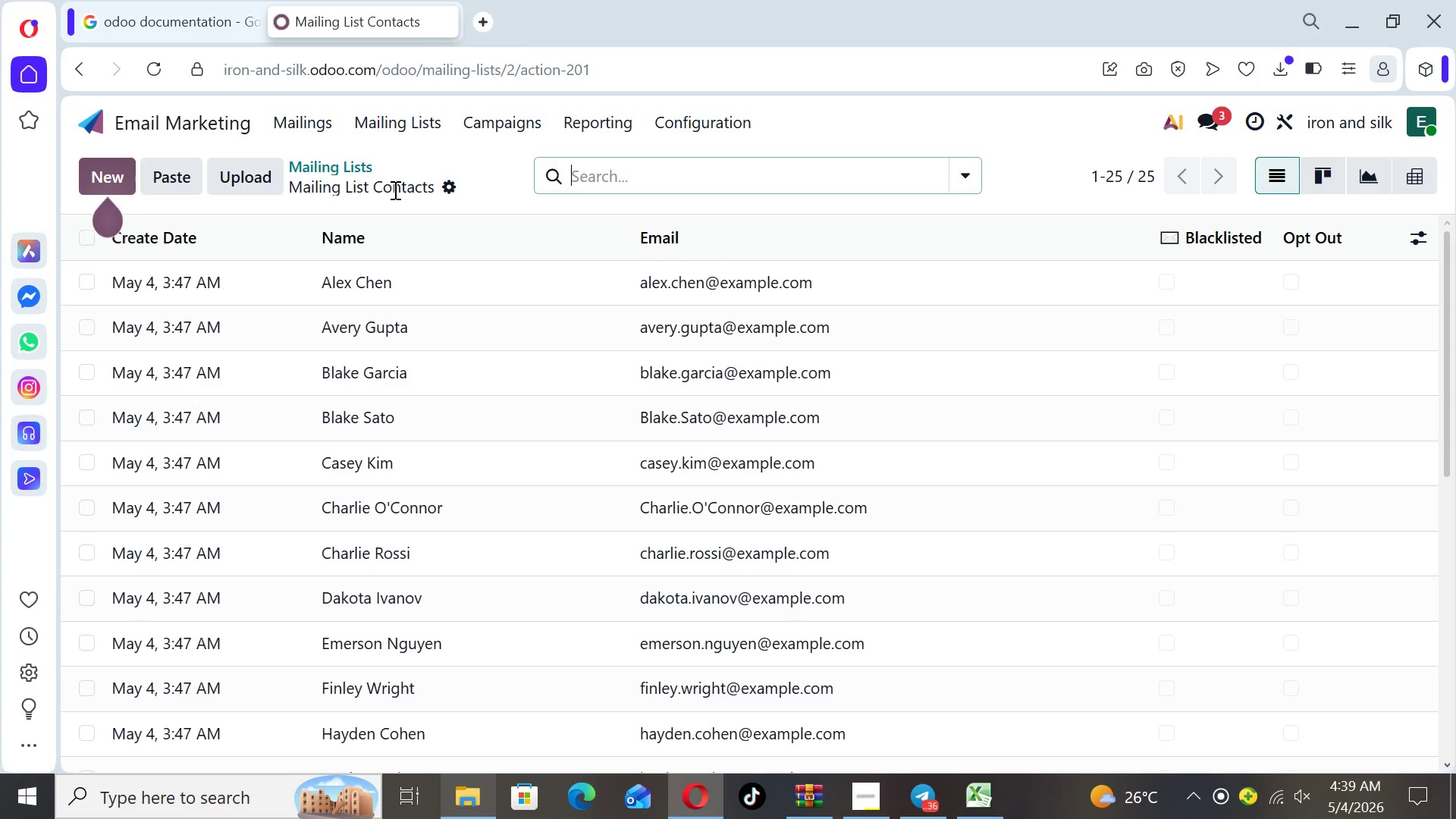 
wait(9.28)
 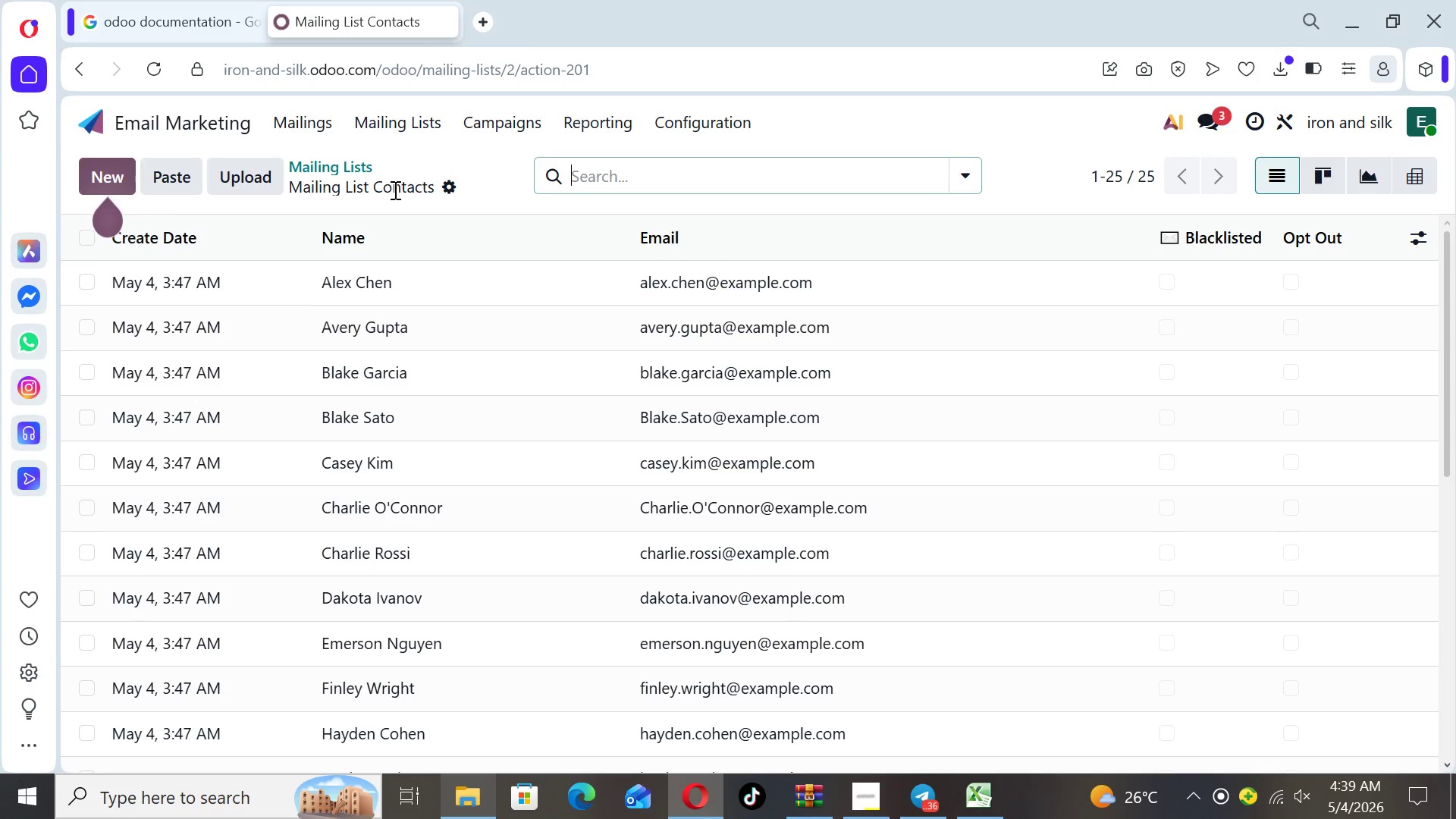 
left_click([90, 239])
 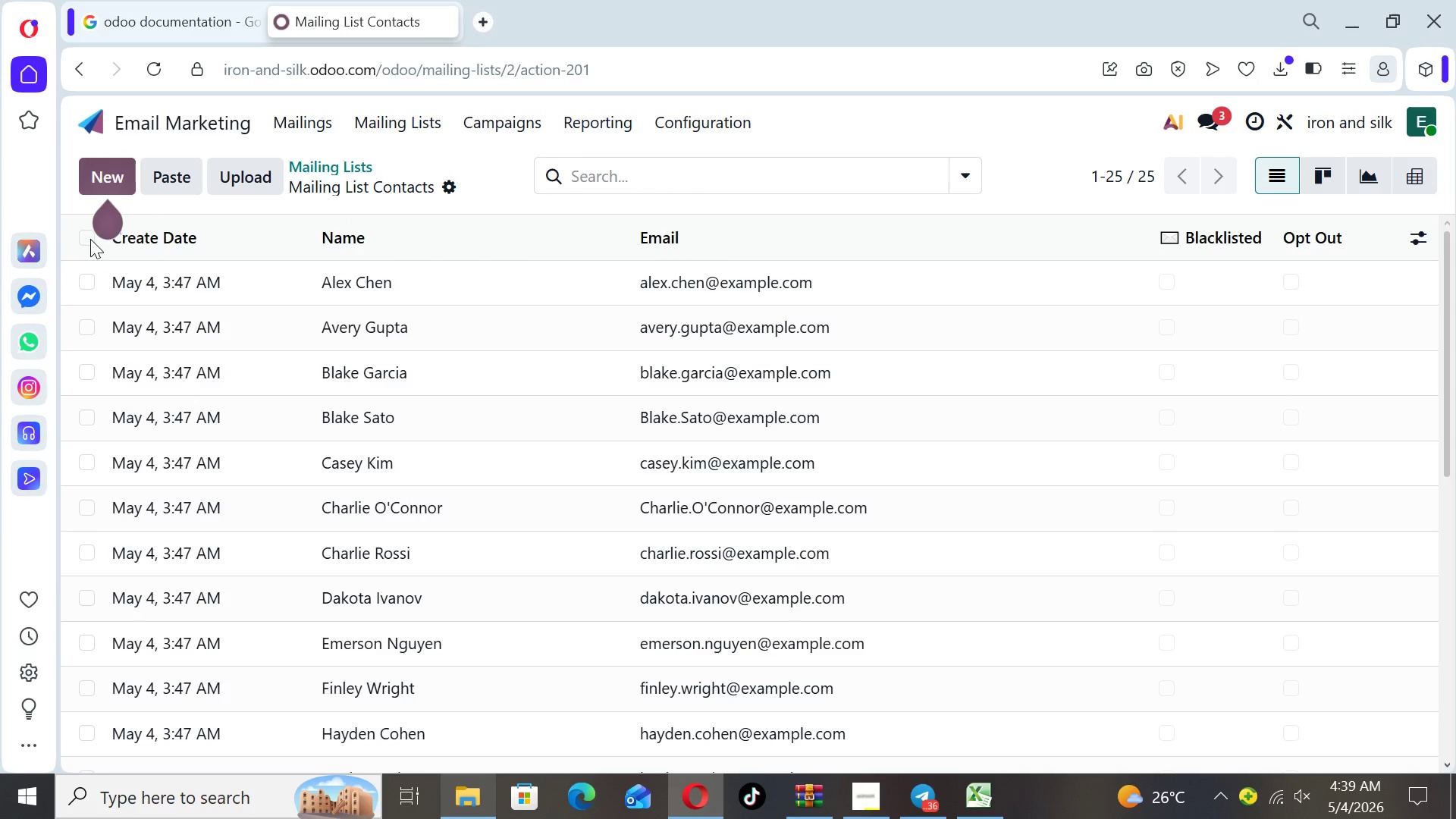 
left_click([89, 237])
 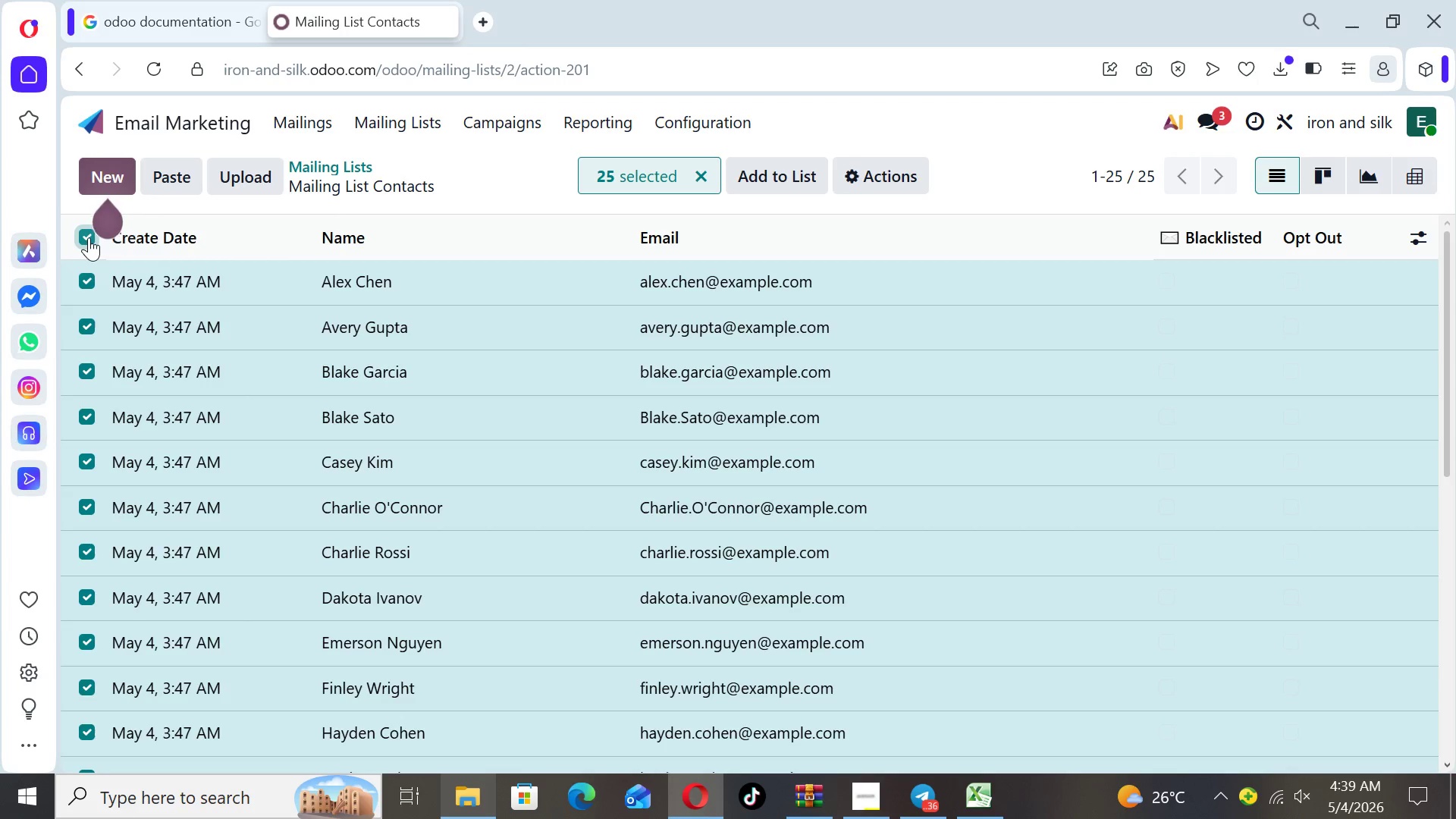 
wait(9.36)
 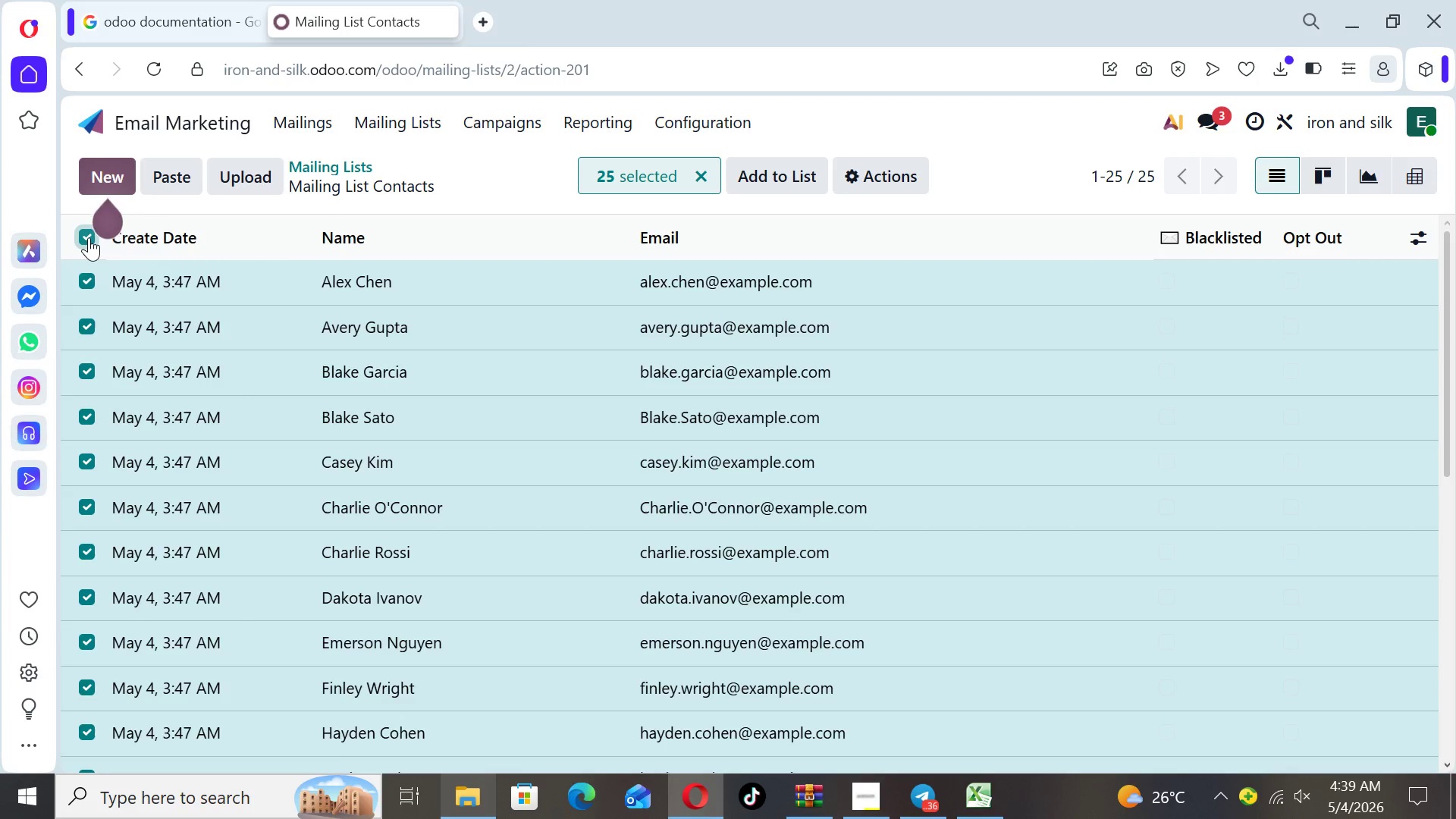 
left_click([710, 181])
 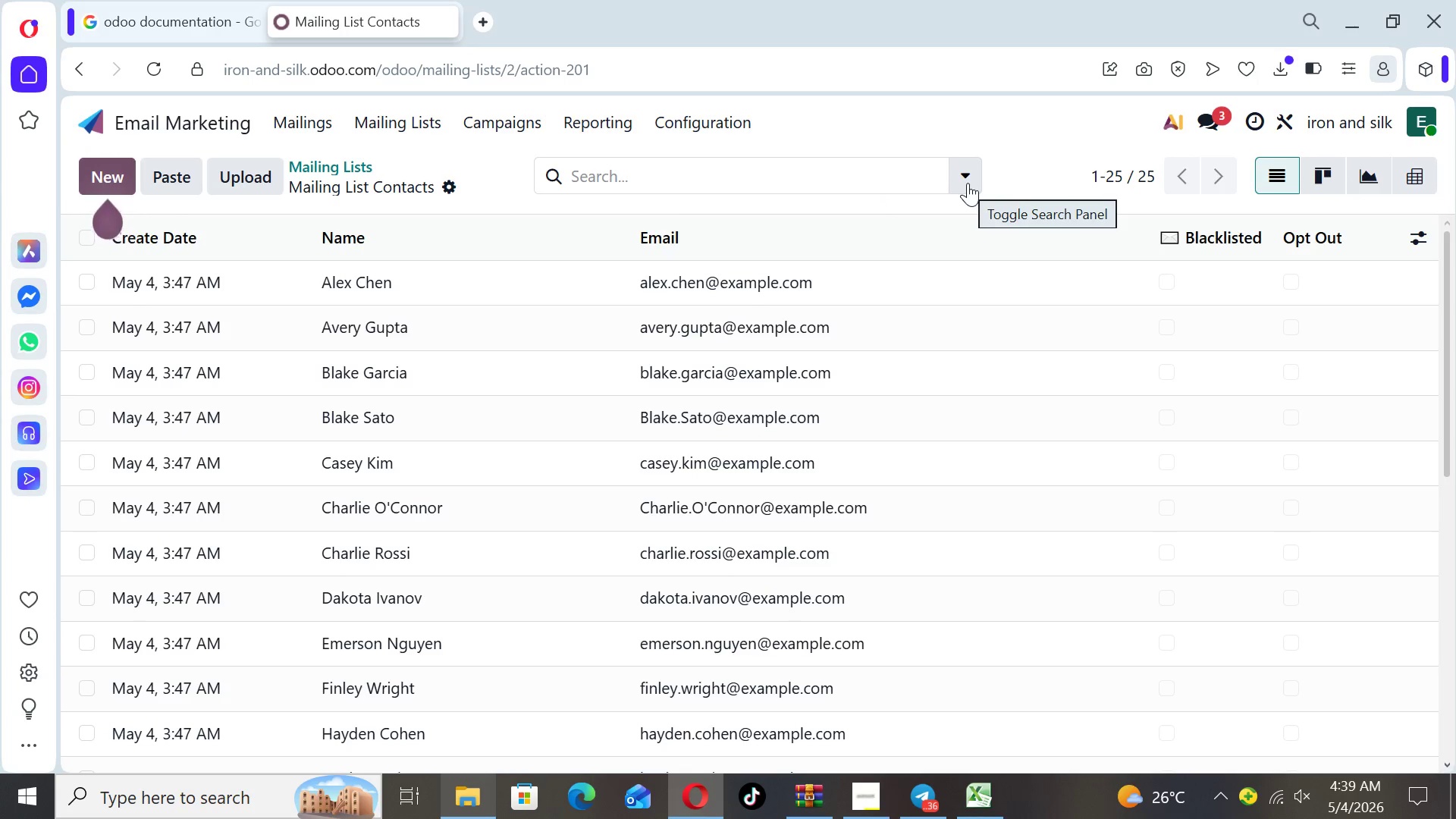 
wait(8.44)
 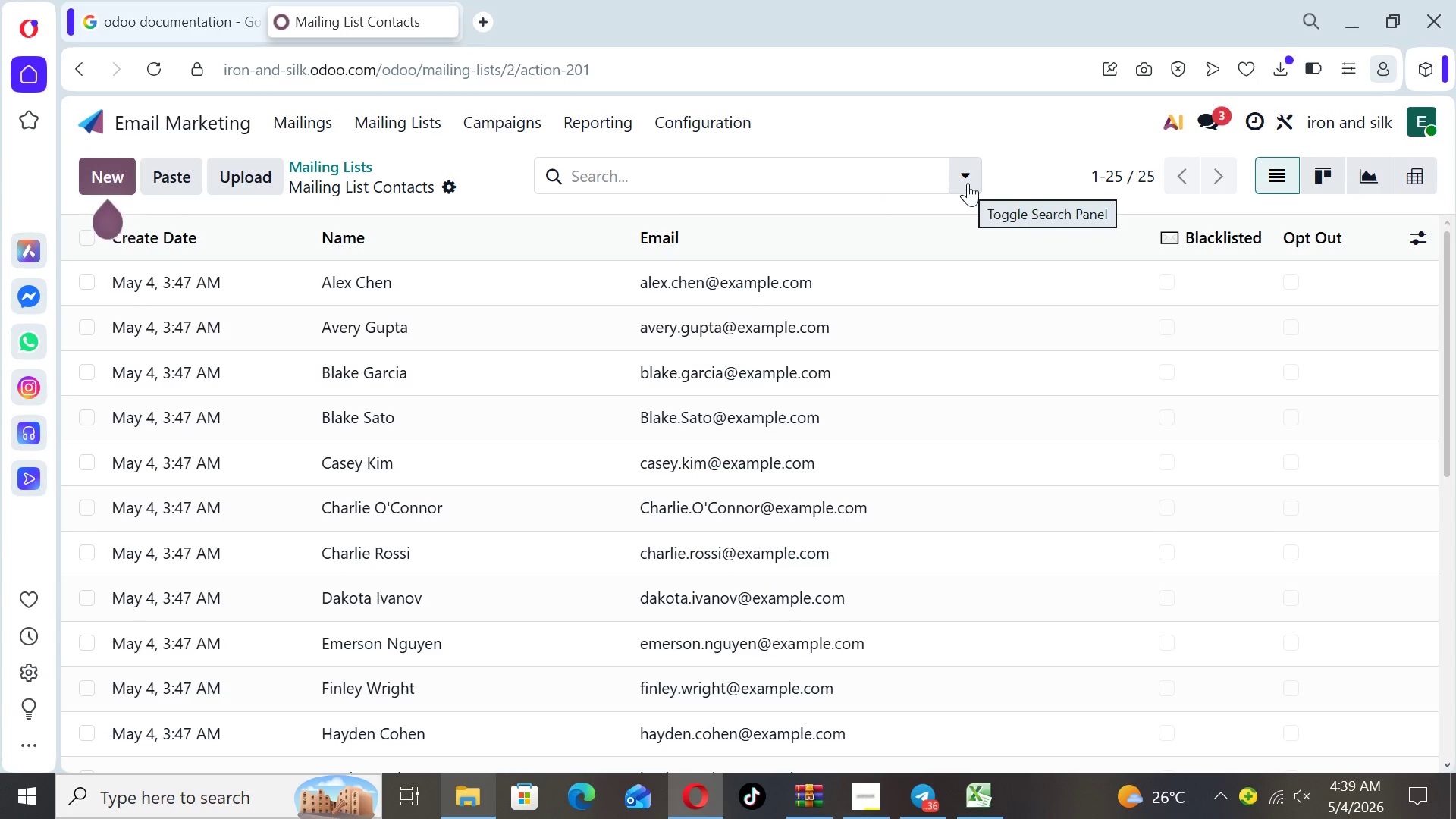 
left_click([968, 183])
 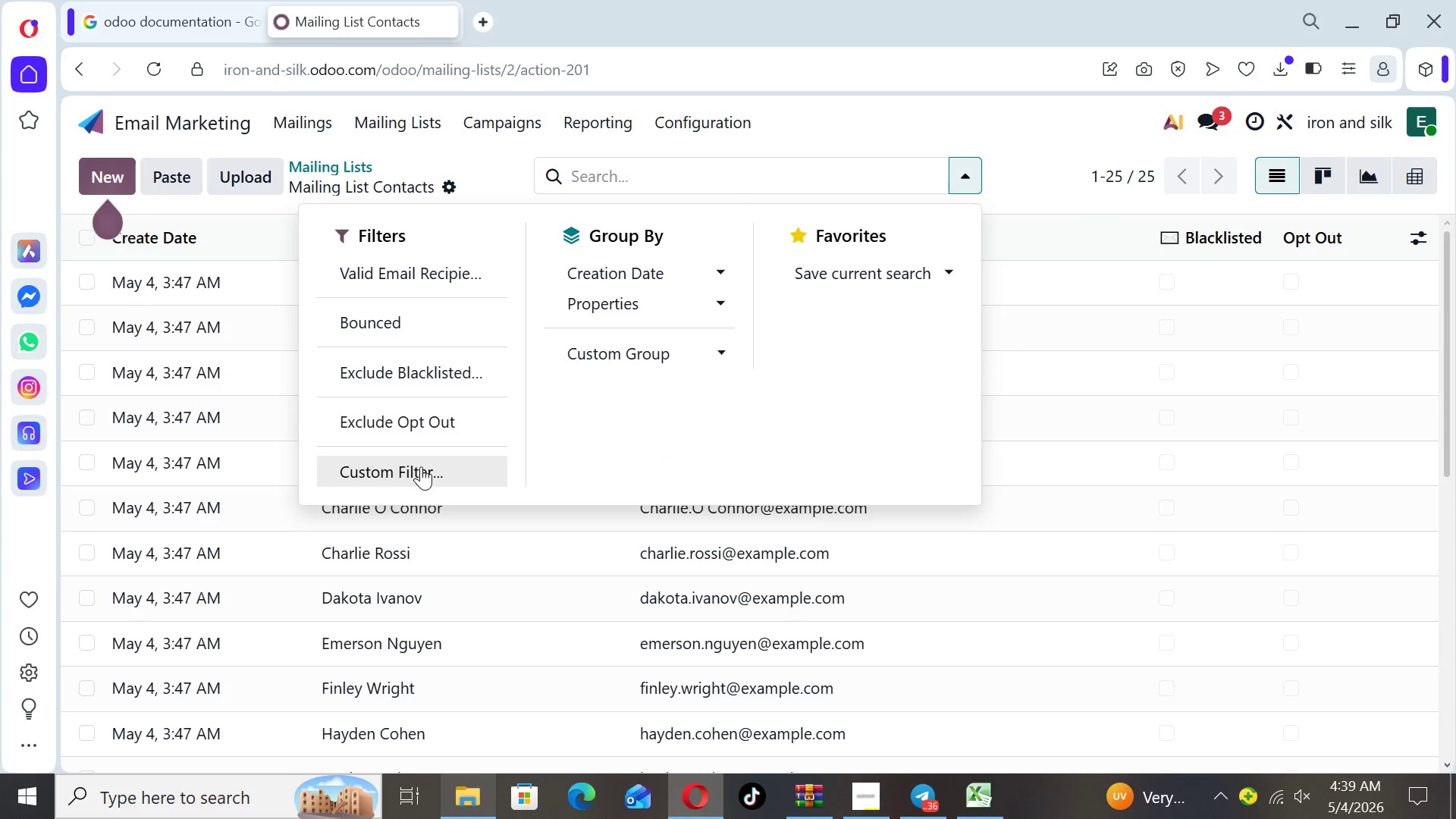 
left_click([426, 459])
 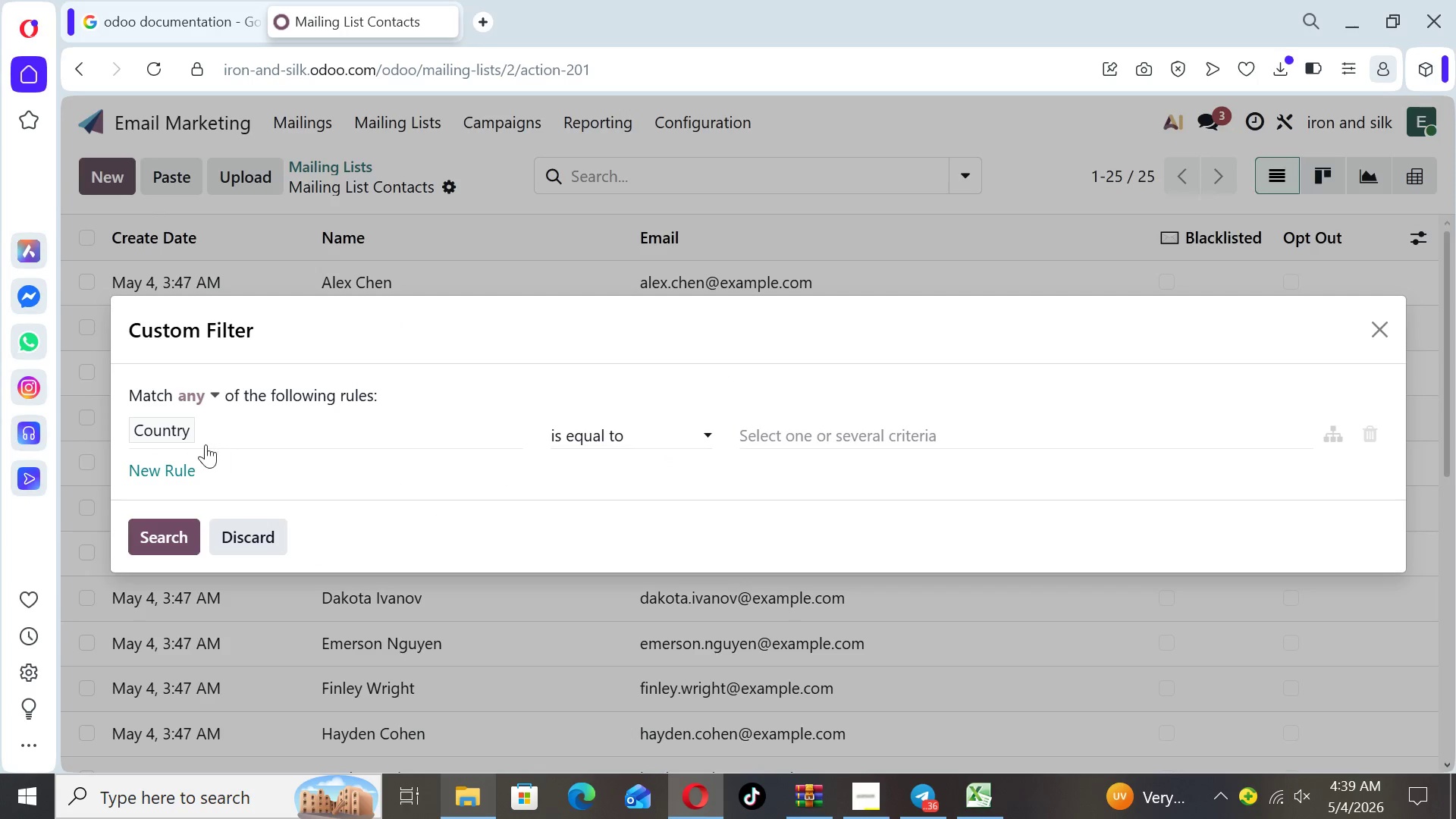 
left_click([178, 436])
 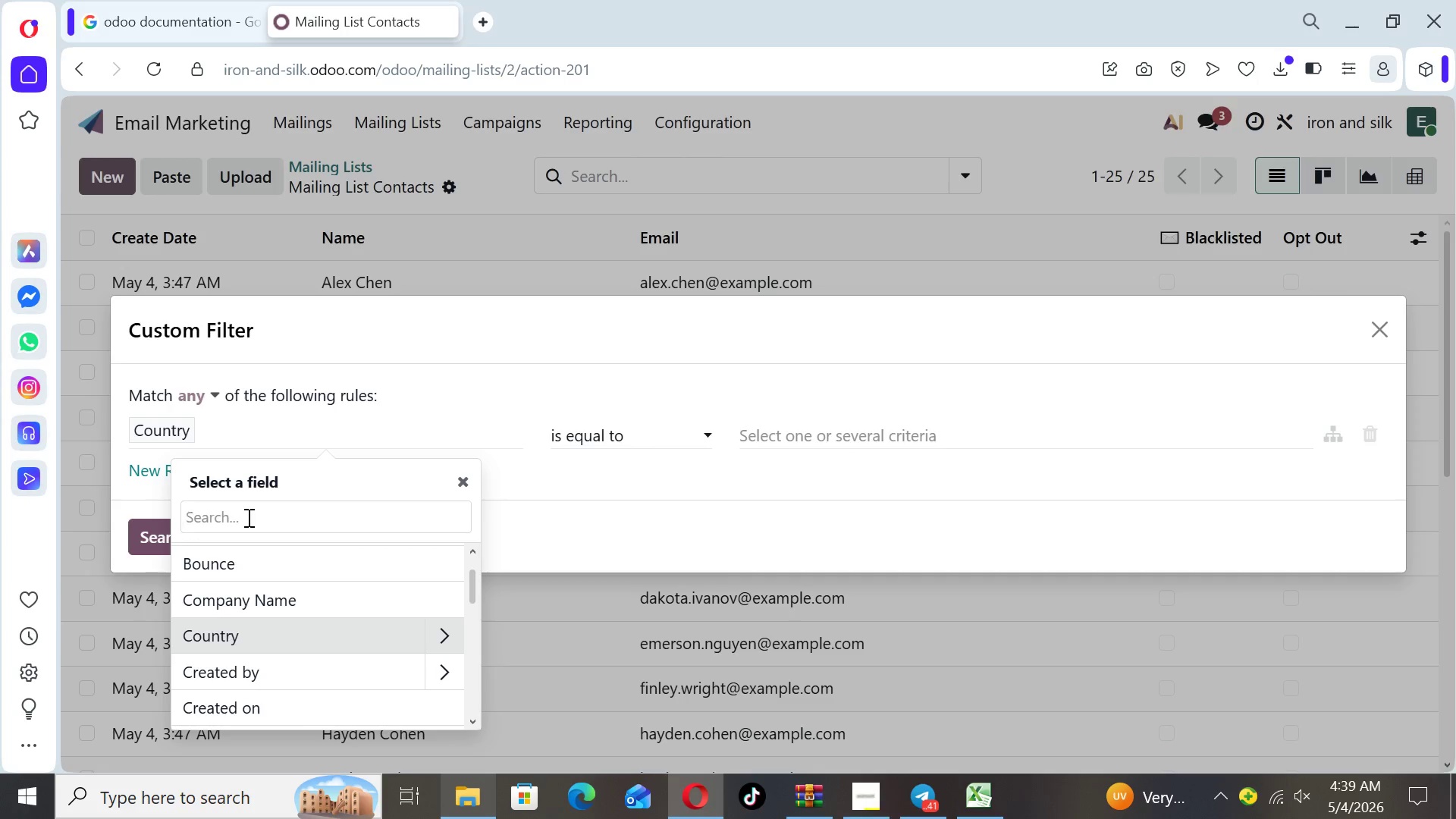 
wait(5.44)
 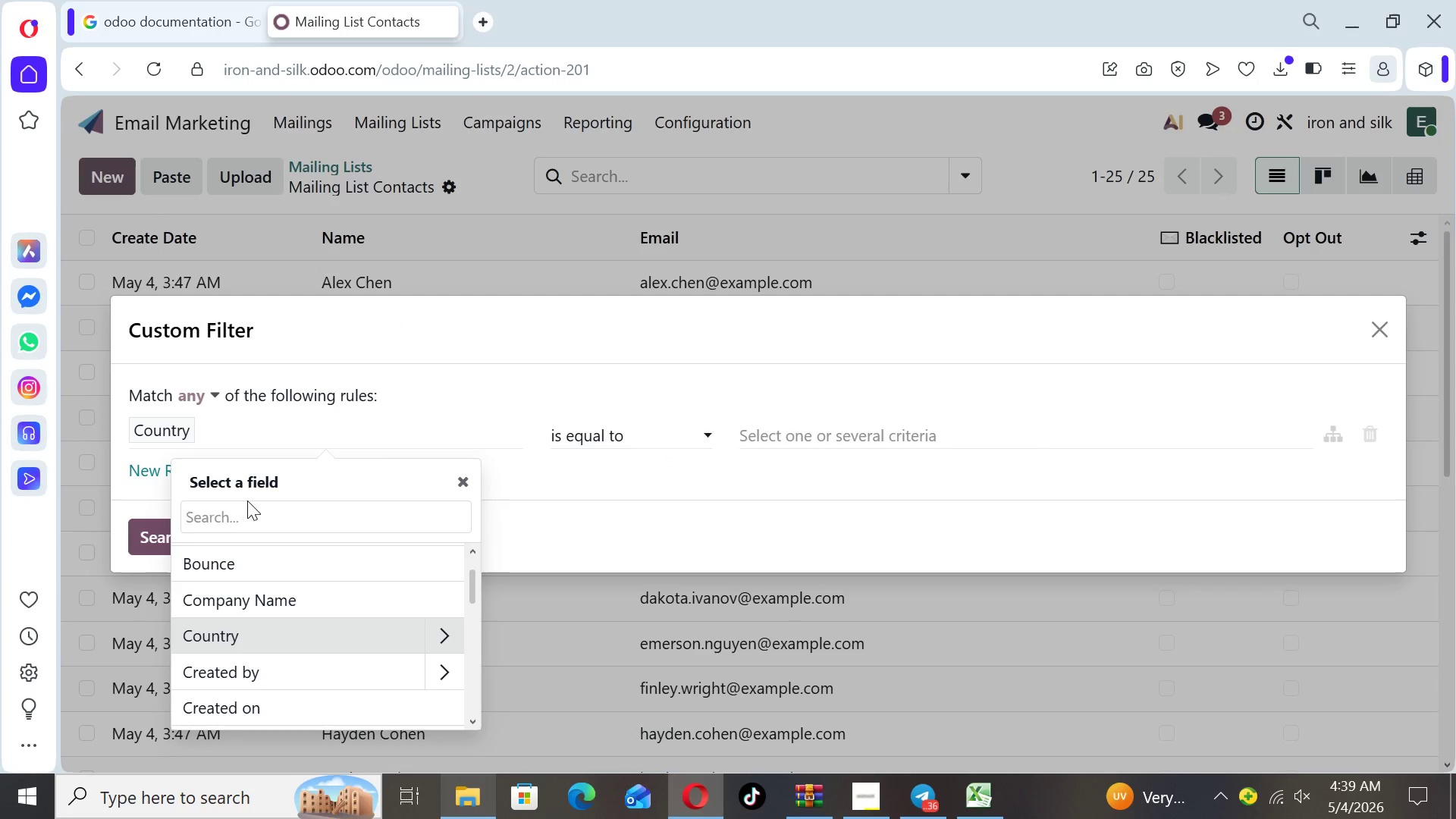 
left_click_drag(start_coordinate=[247, 517], to_coordinate=[359, 566])
 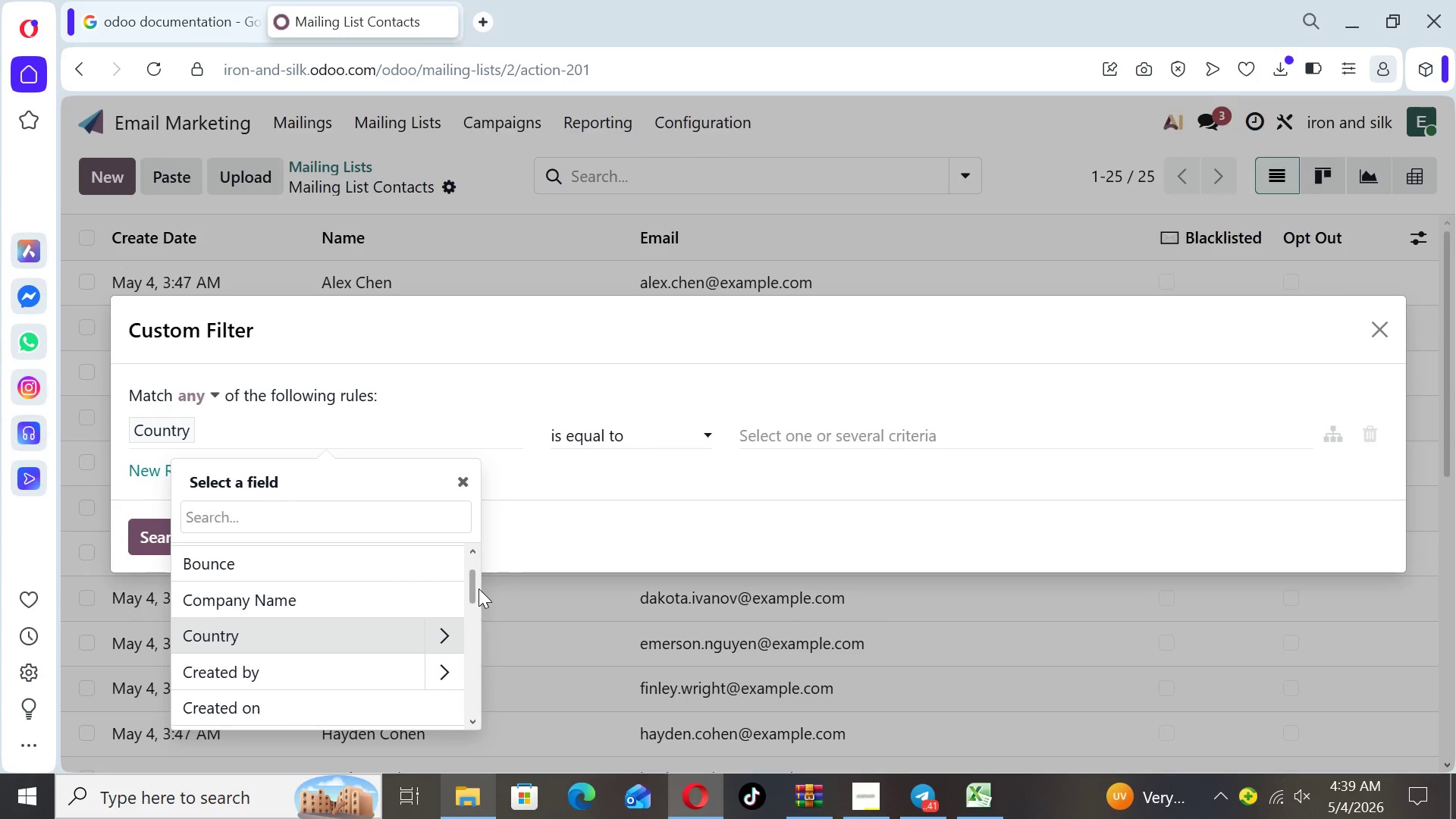 
type(la)
 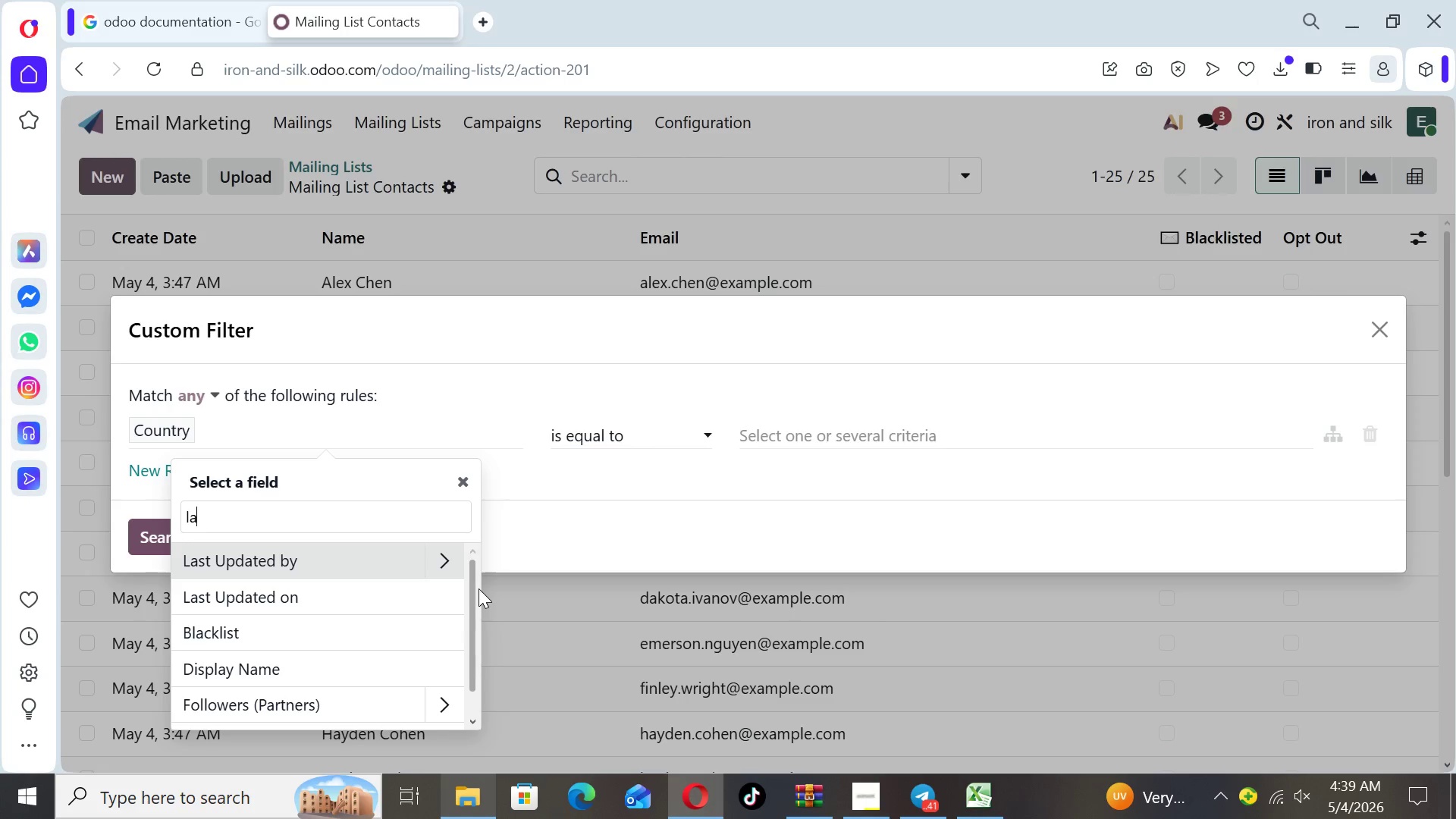 
key(Backspace)
 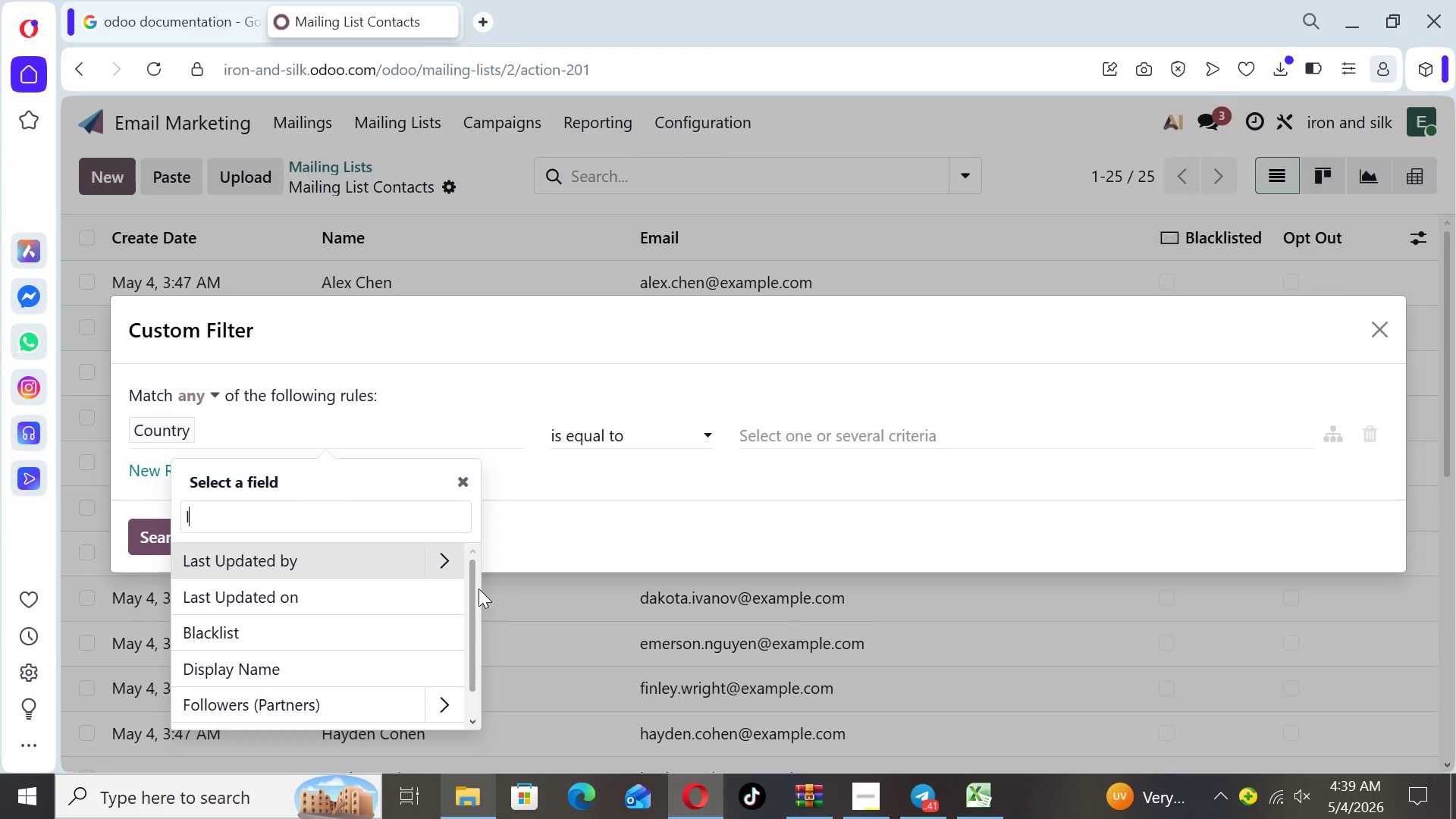 
key(Backspace)
 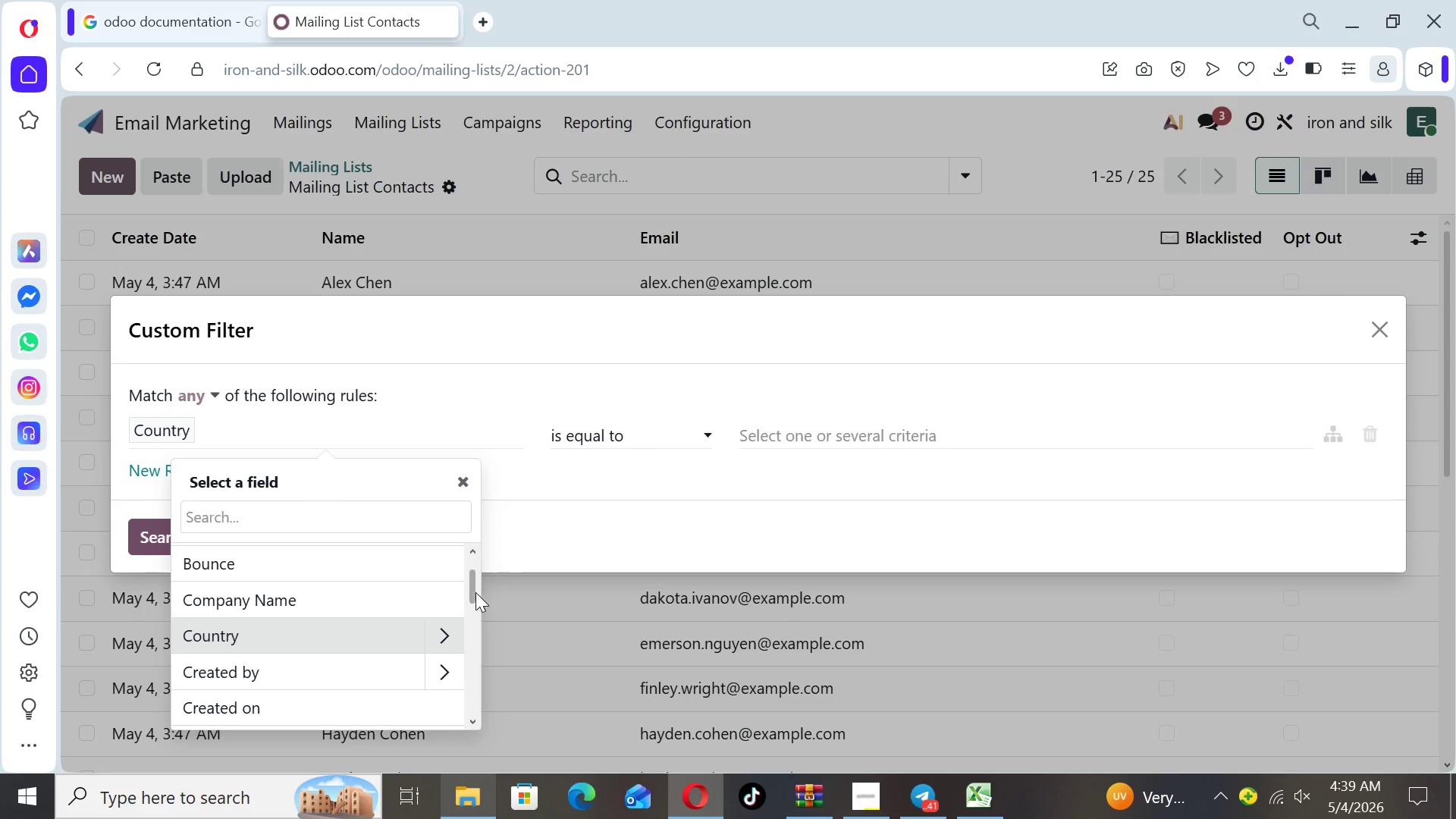 
left_click_drag(start_coordinate=[474, 592], to_coordinate=[474, 690])
 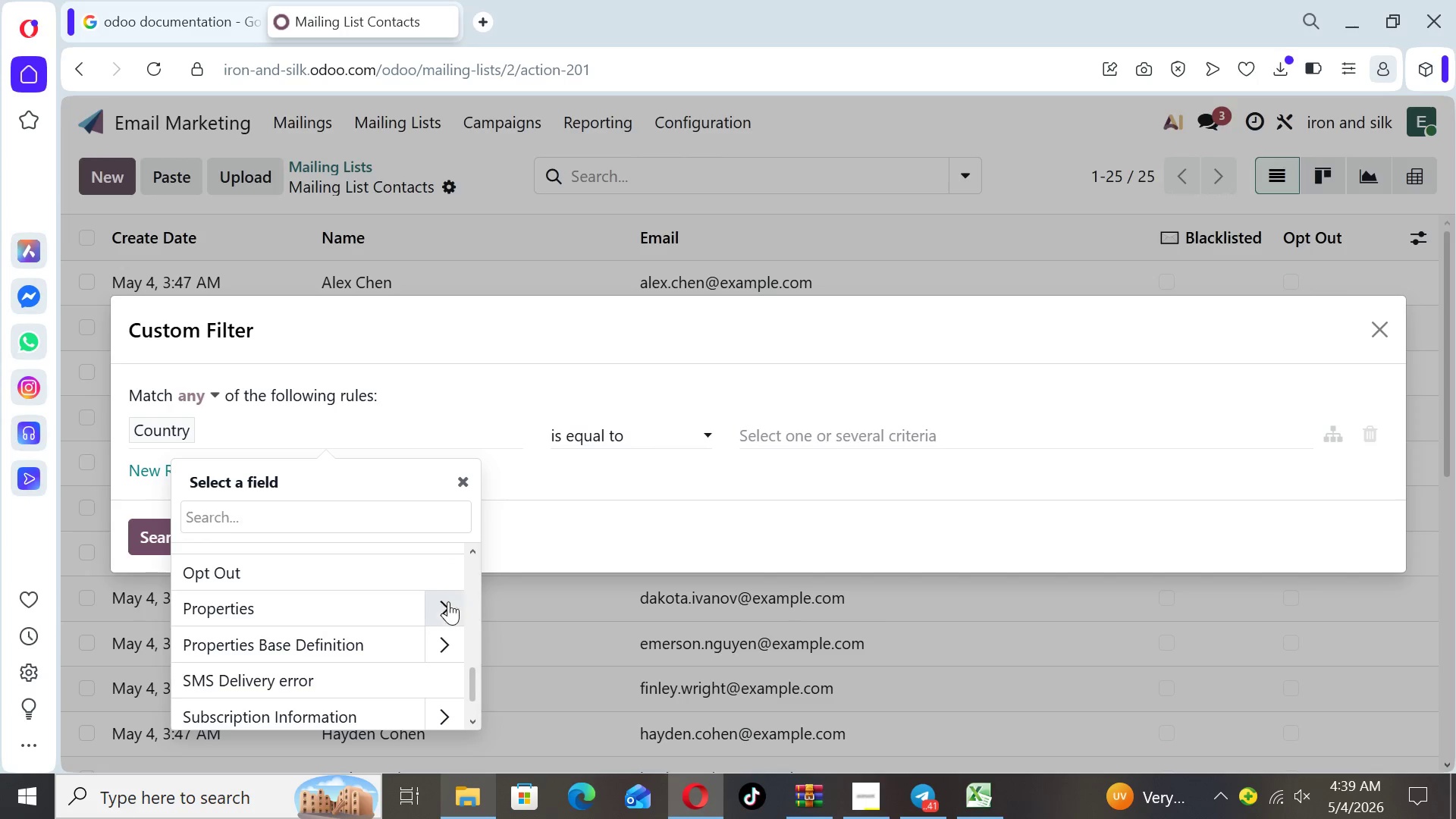 
left_click([449, 601])
 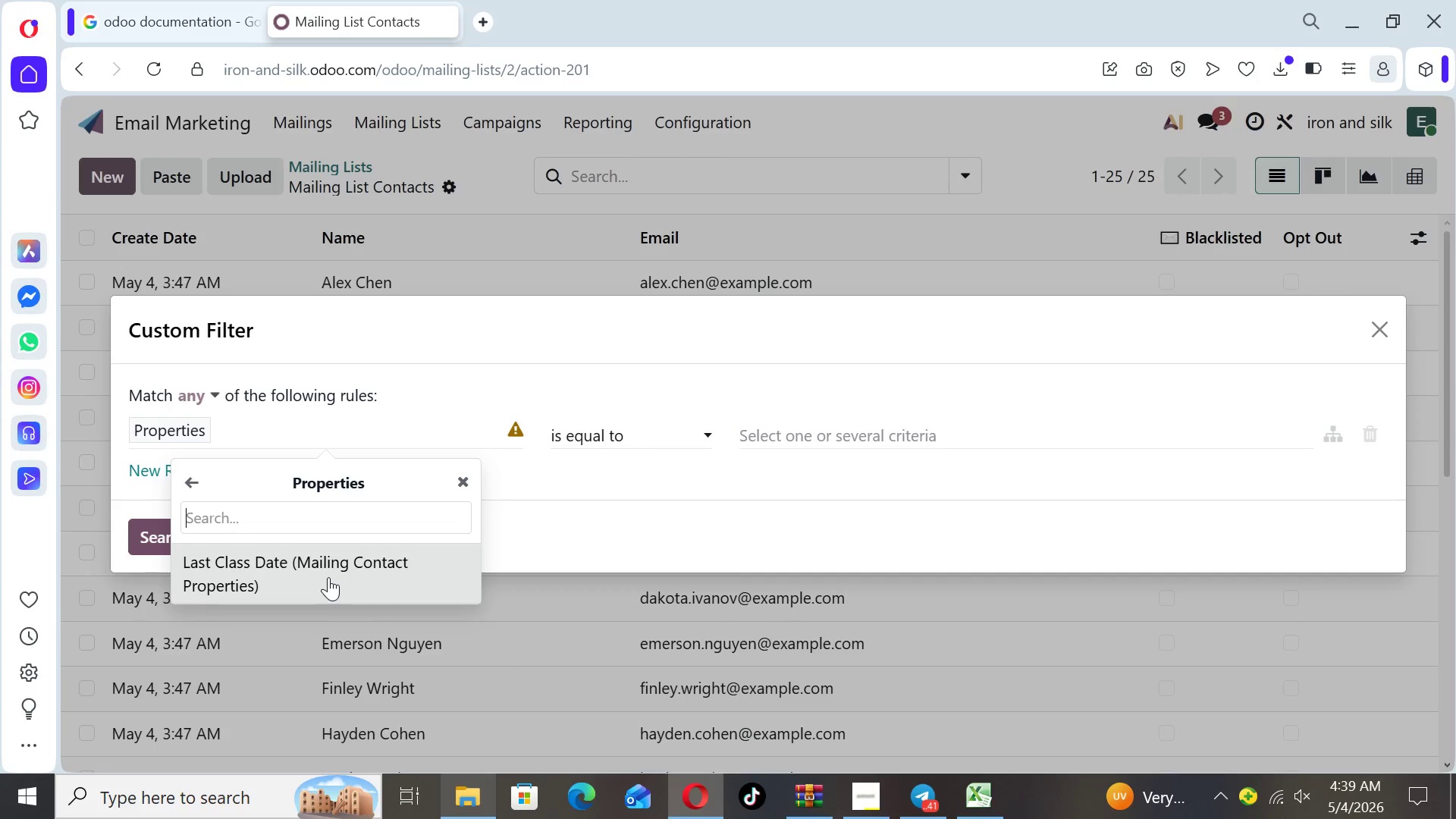 
left_click([328, 577])
 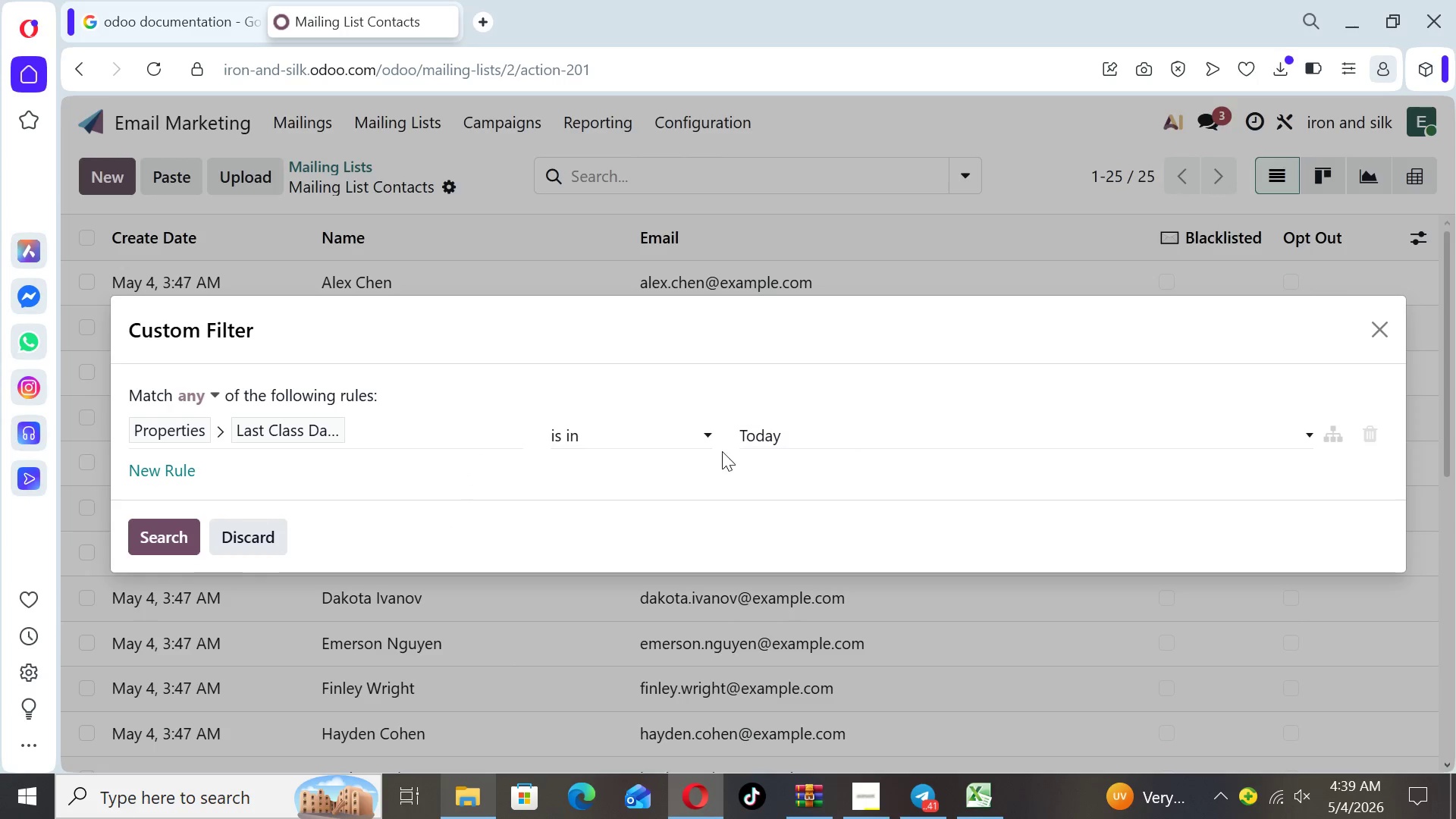 
left_click([678, 447])
 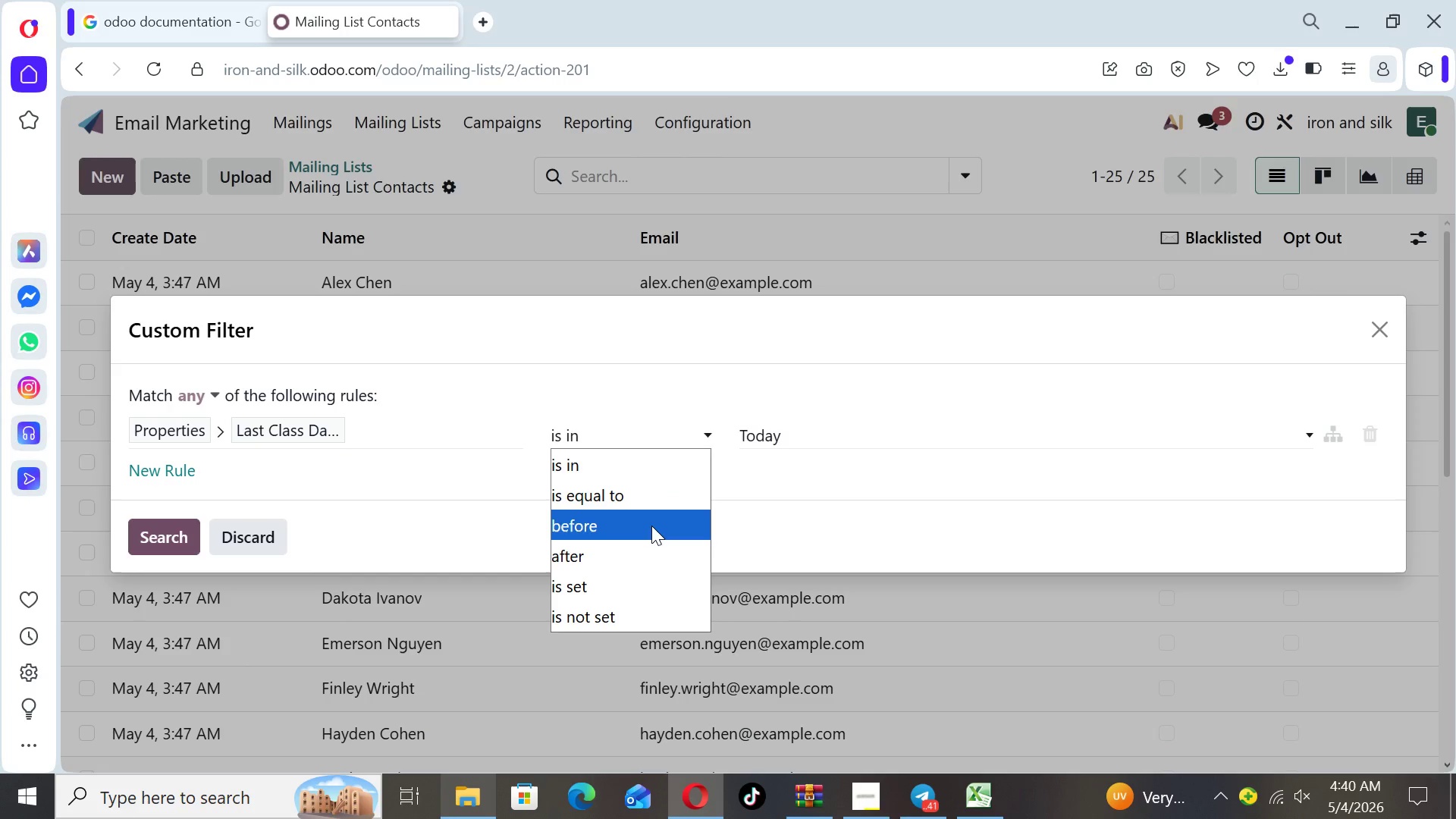 
left_click([651, 526])
 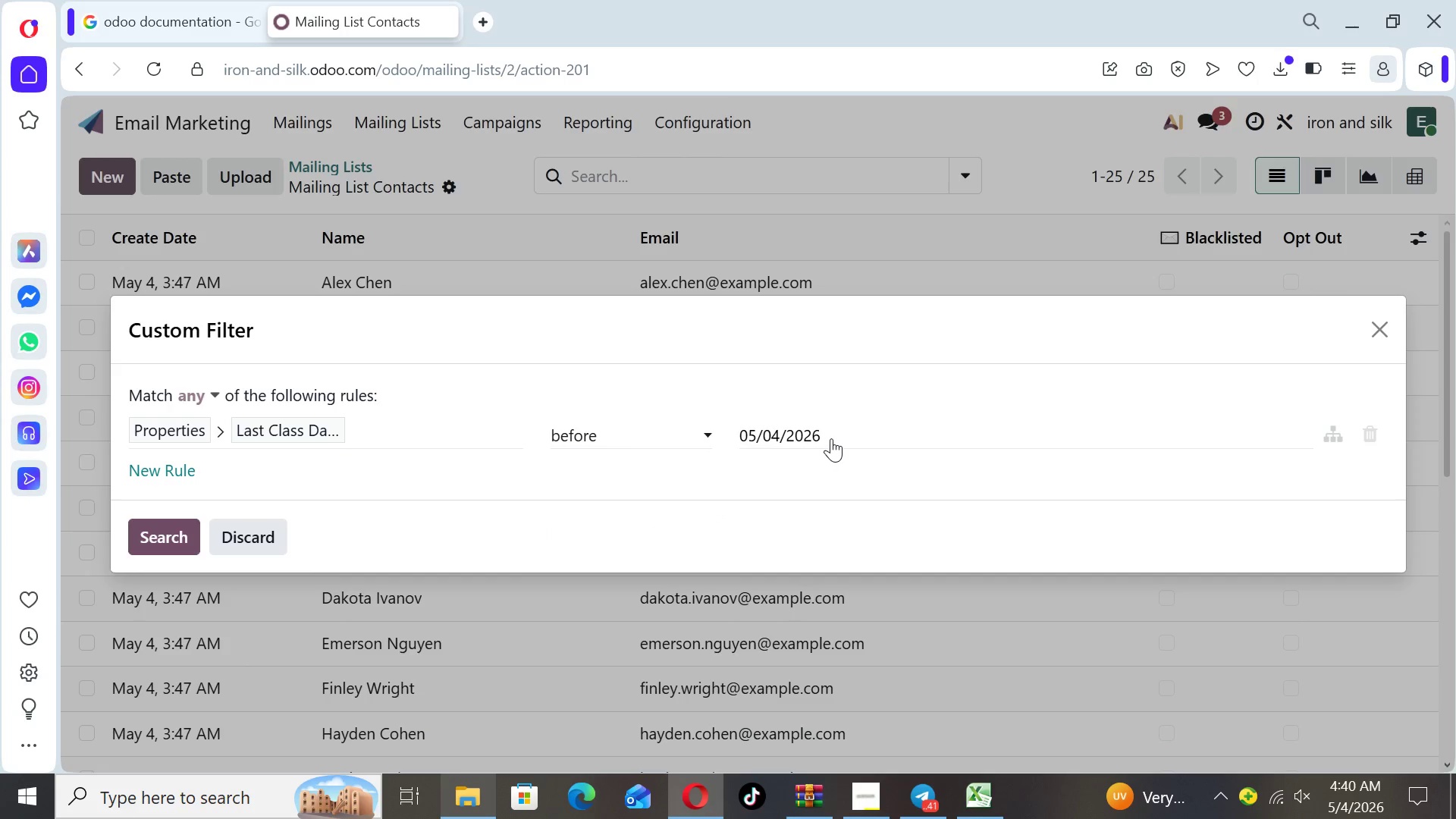 
left_click([831, 437])
 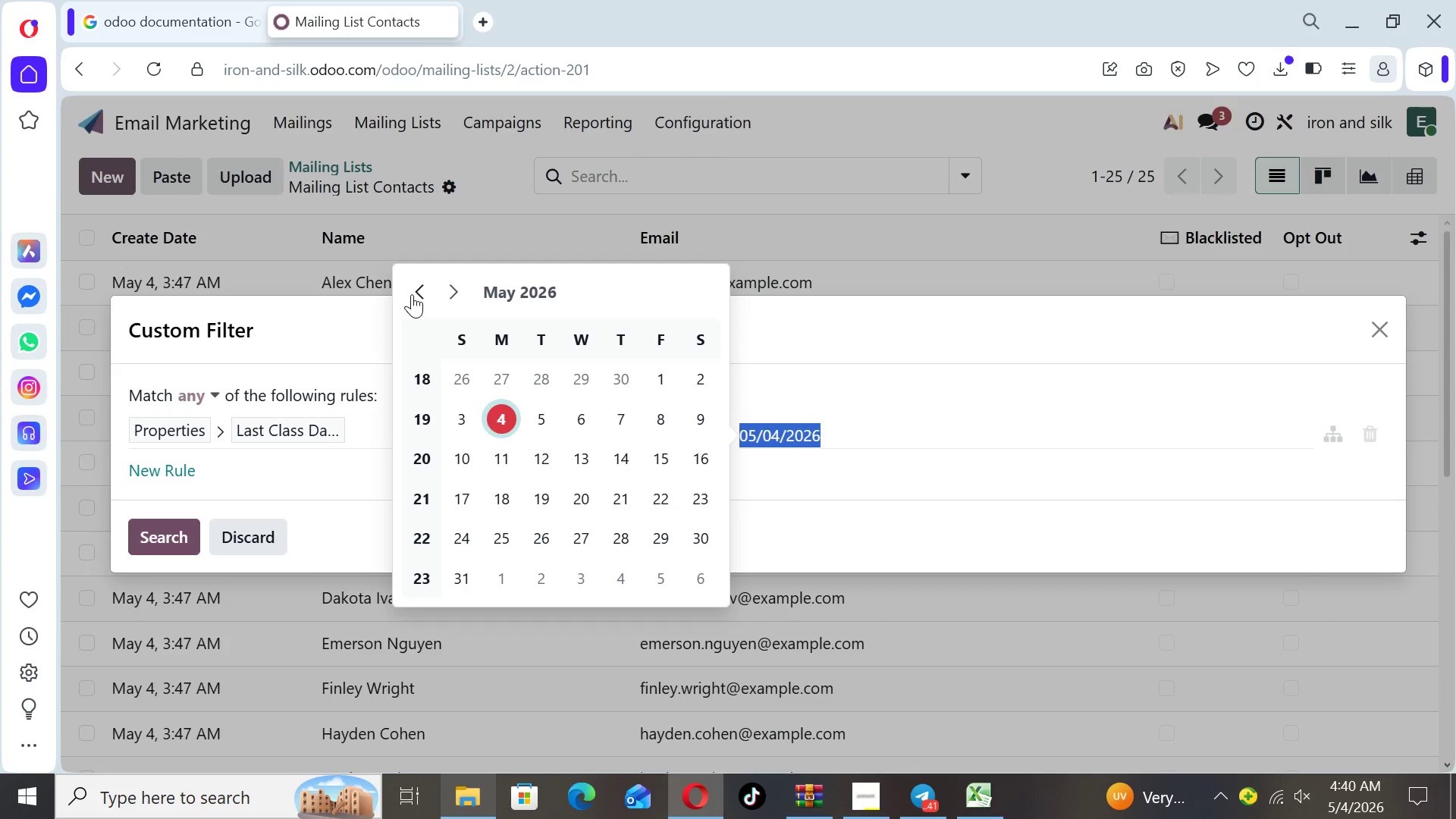 
double_click([417, 294])
 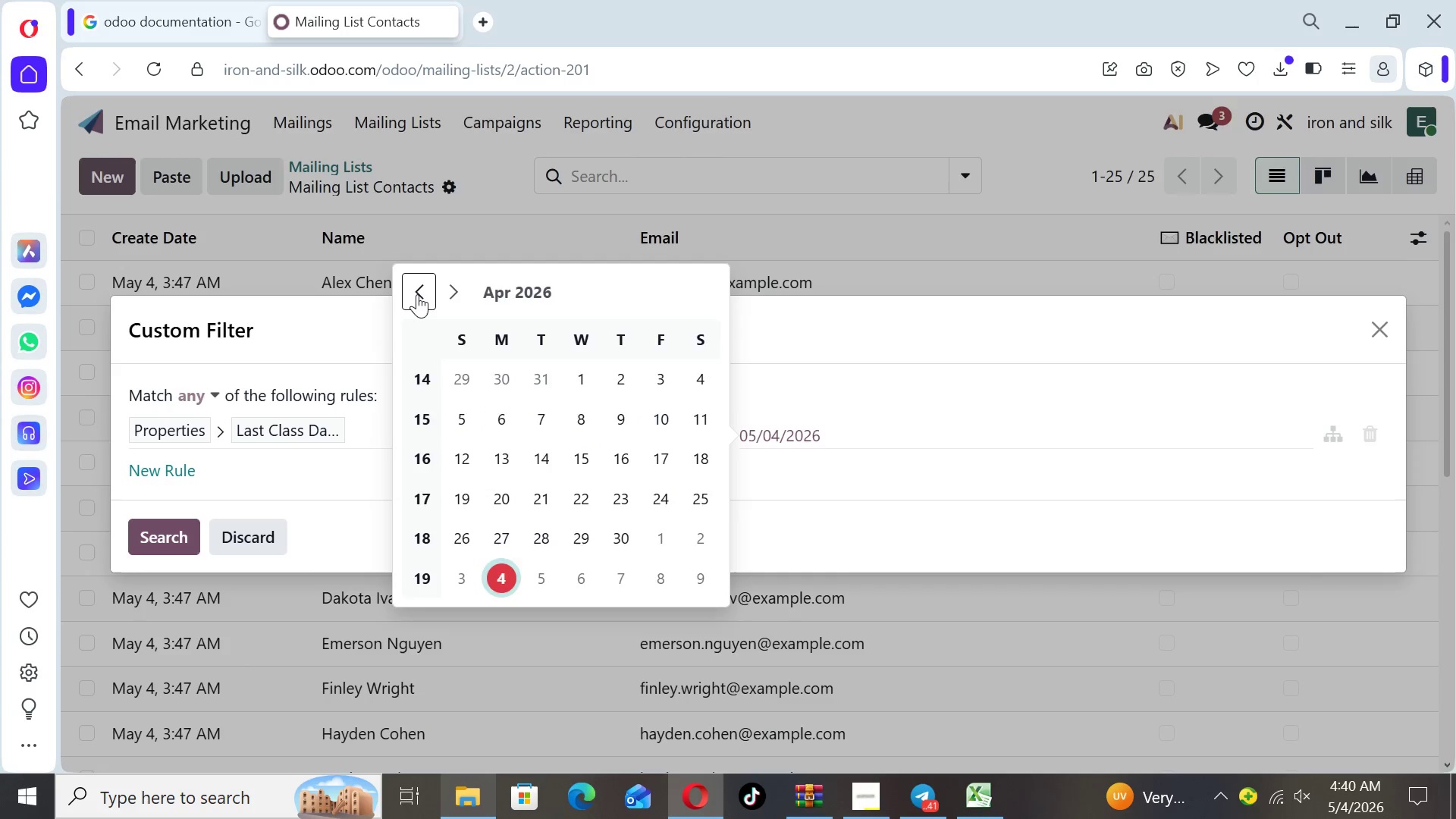 
triple_click([417, 294])
 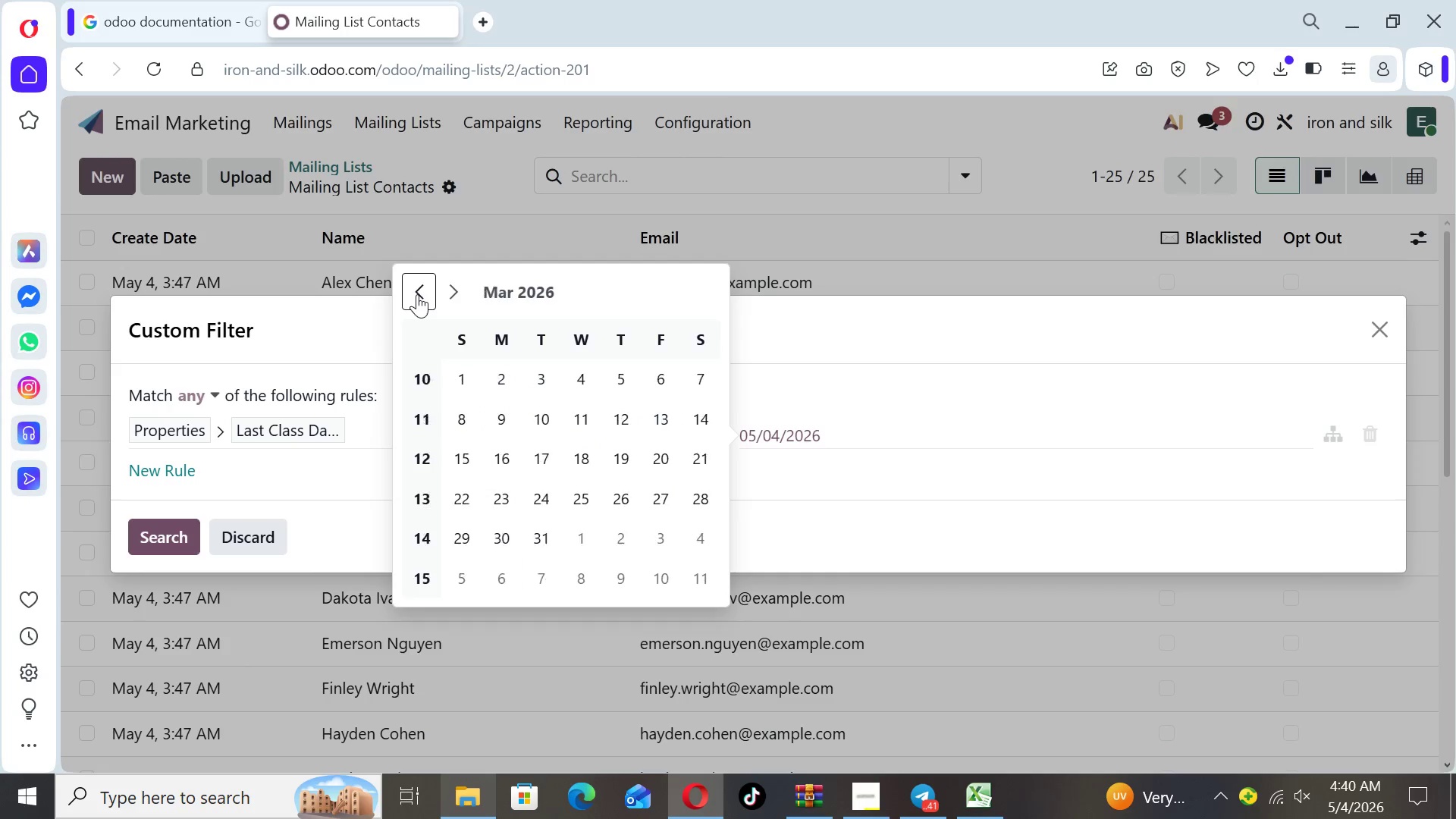 
triple_click([417, 294])
 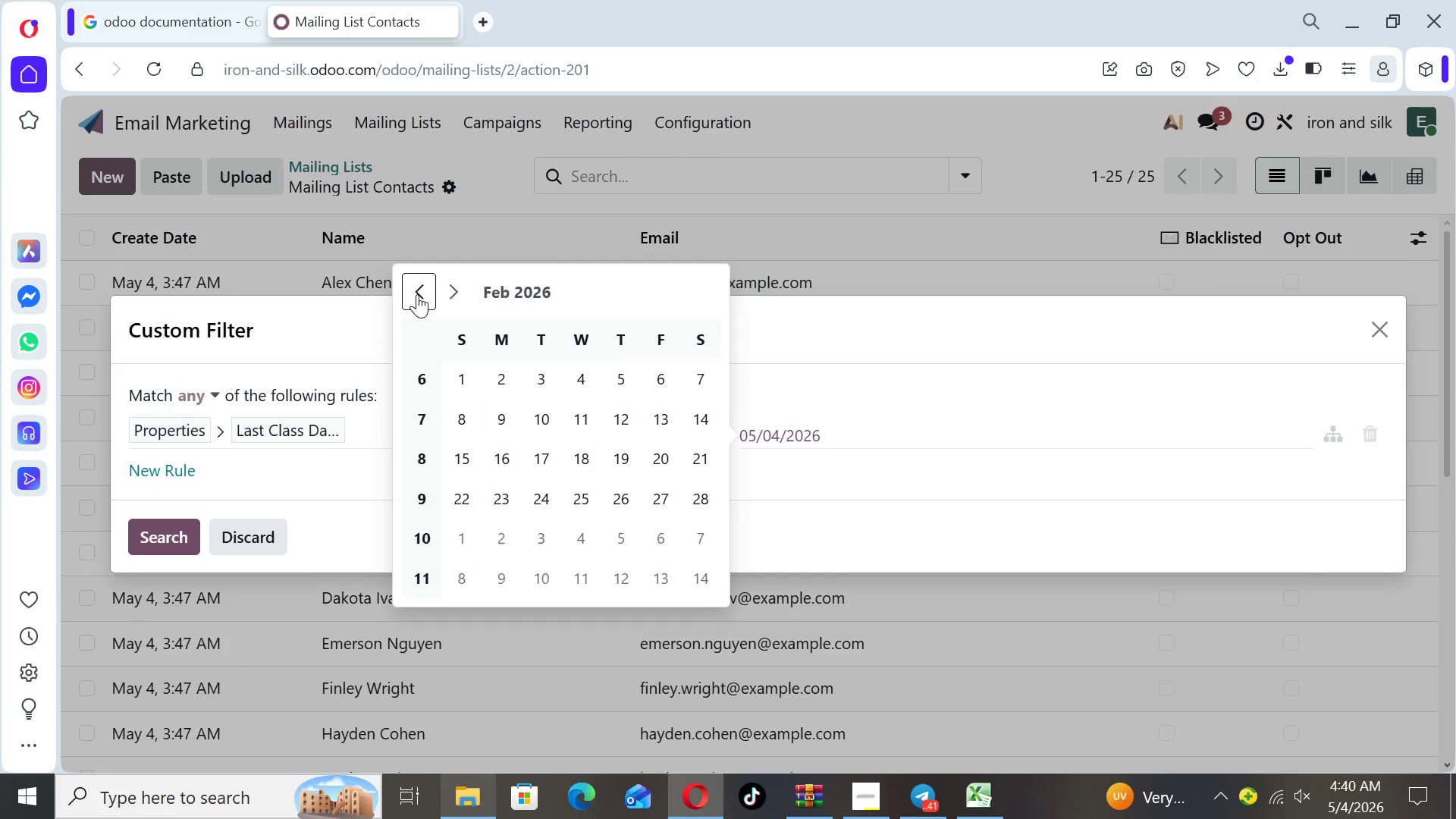 
triple_click([417, 294])
 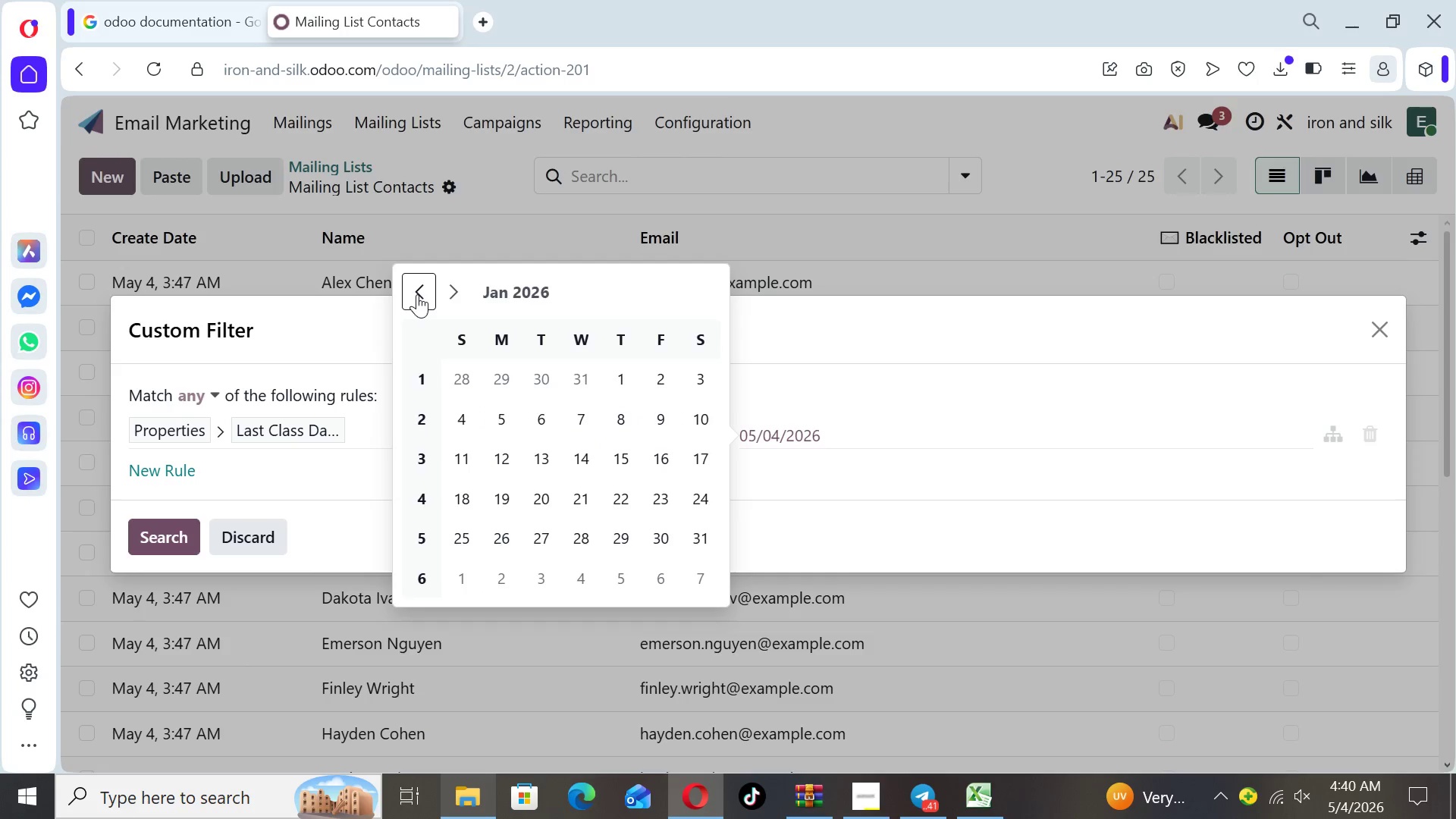 
triple_click([417, 294])
 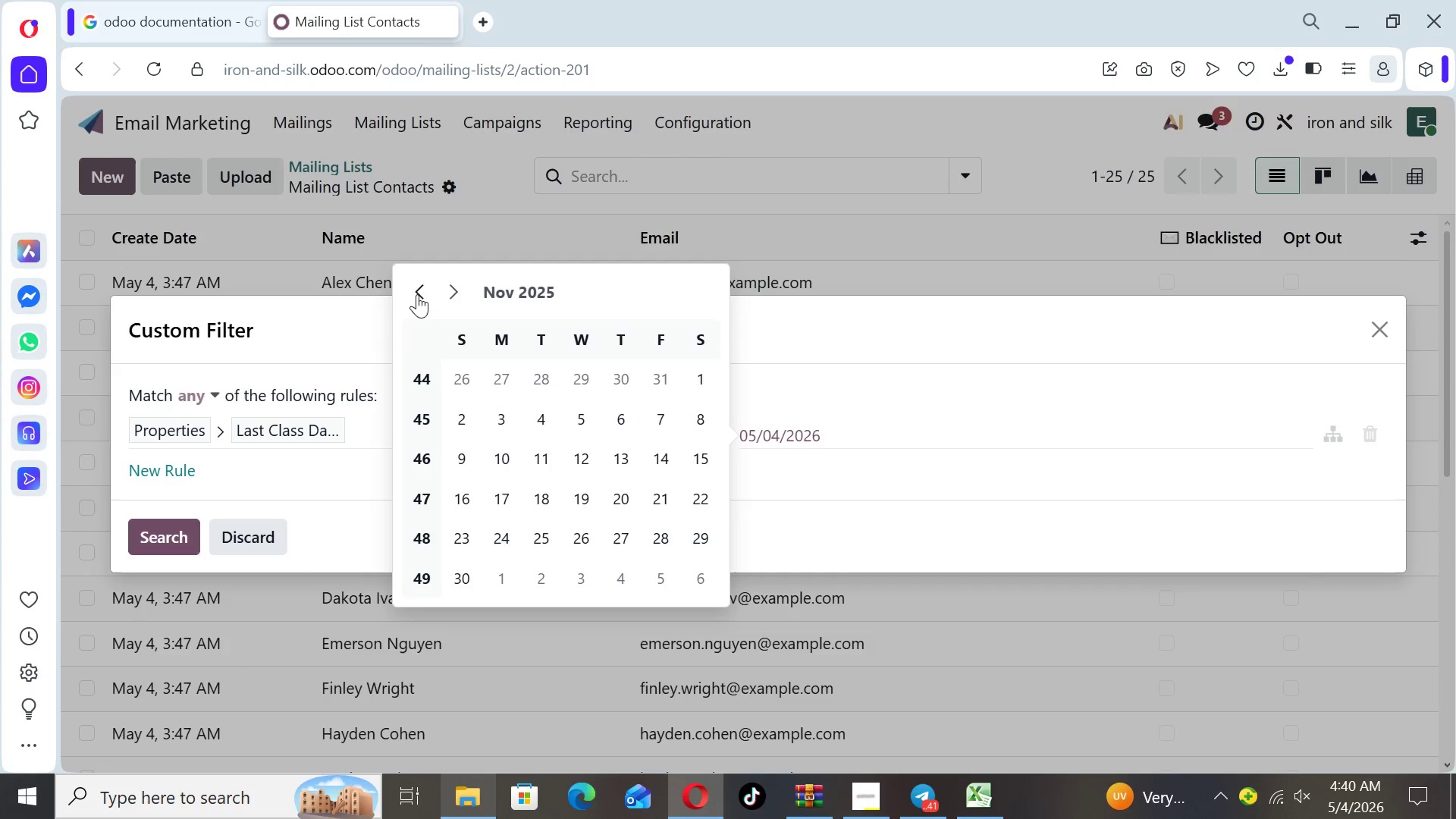 
left_click([417, 294])
 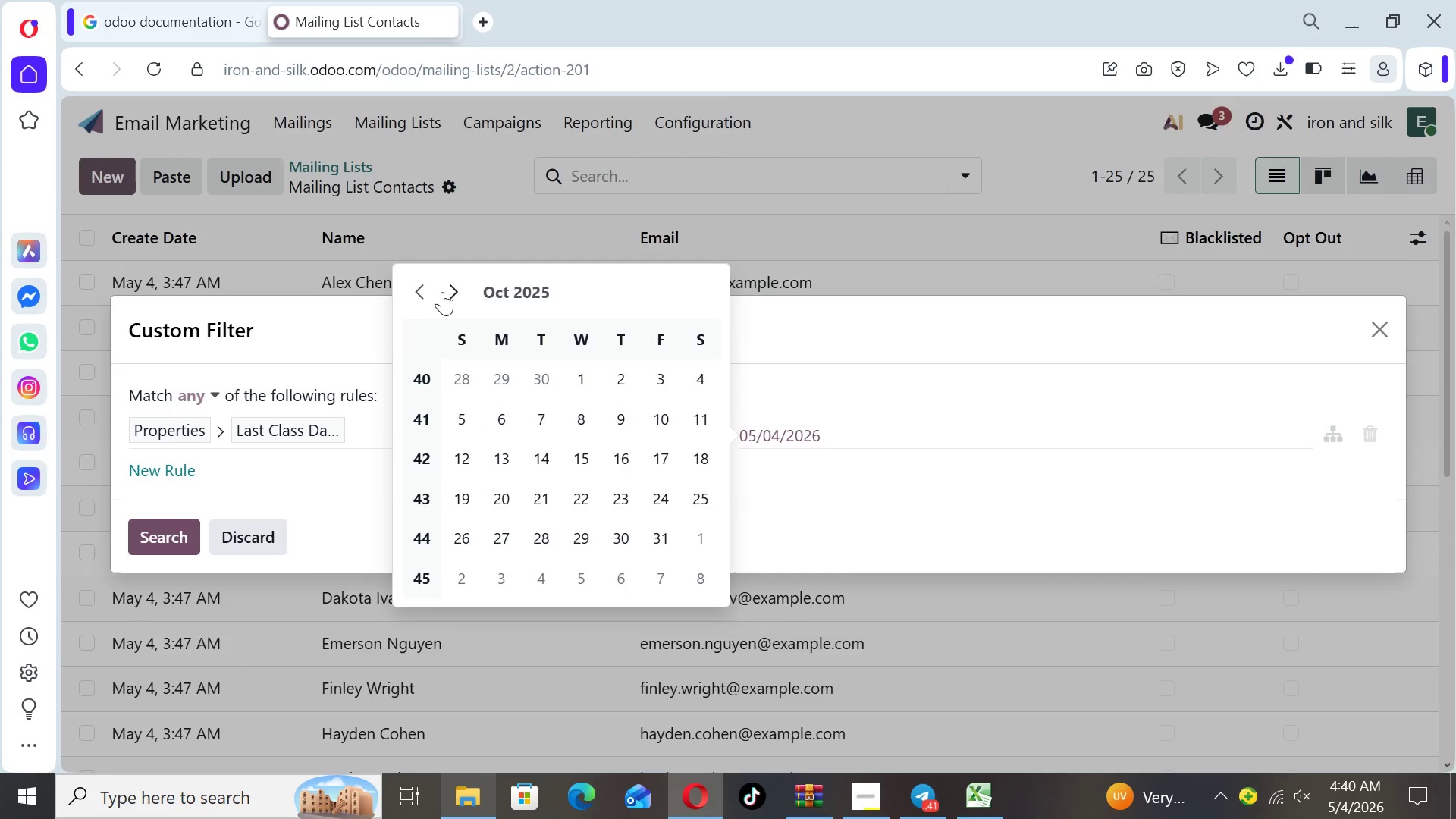 
left_click([447, 290])
 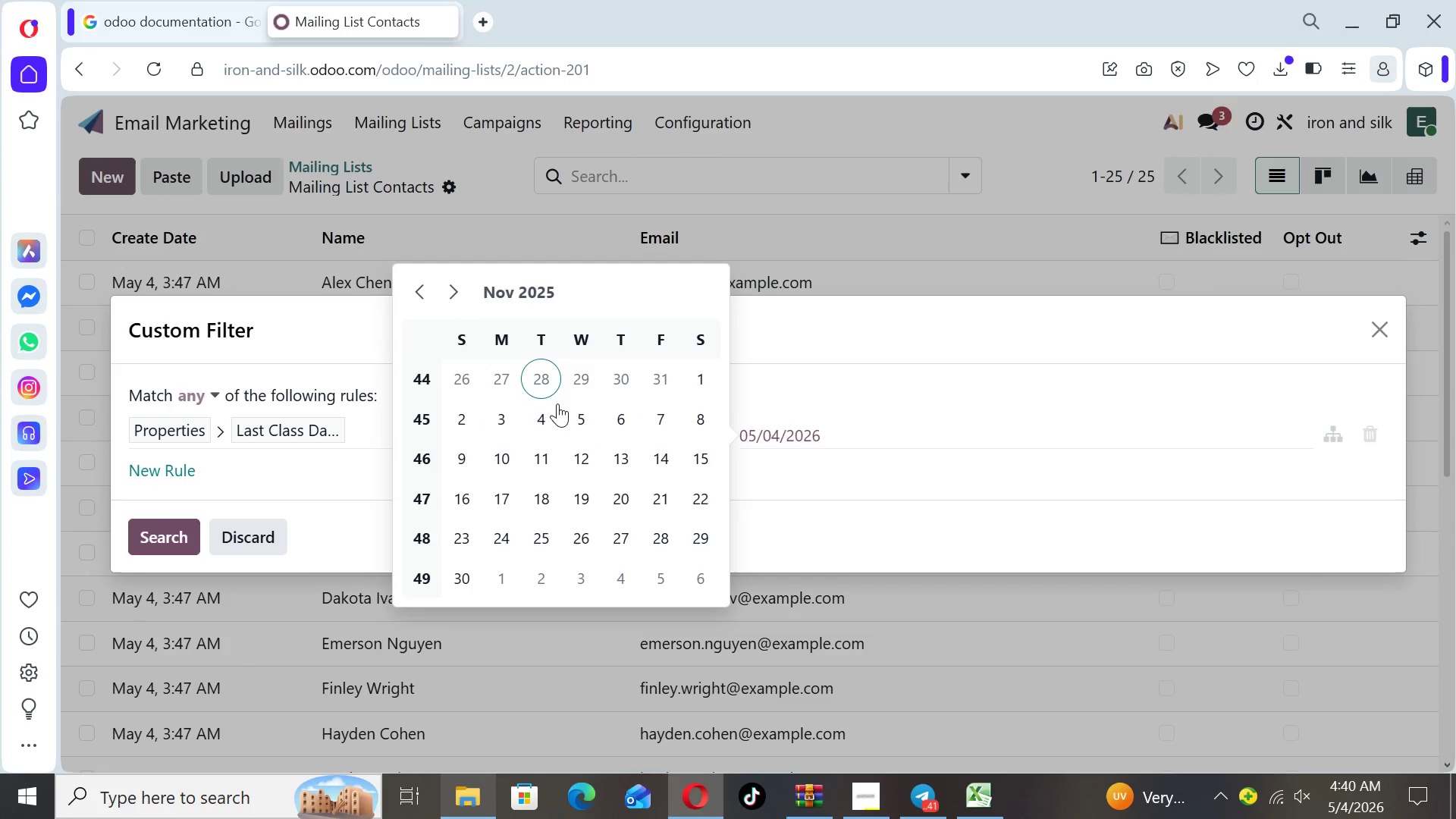 
left_click([551, 415])
 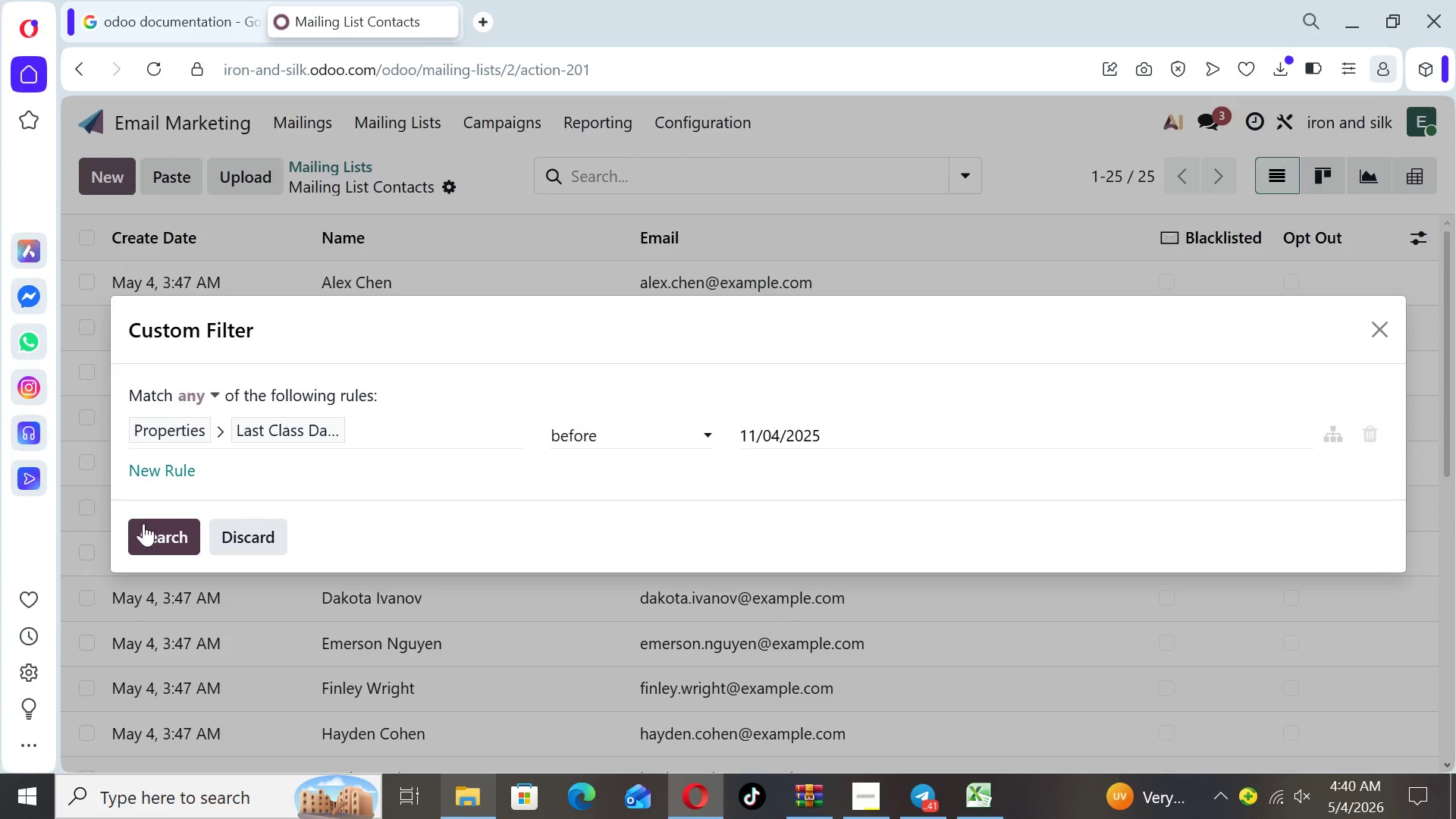 
left_click([150, 535])
 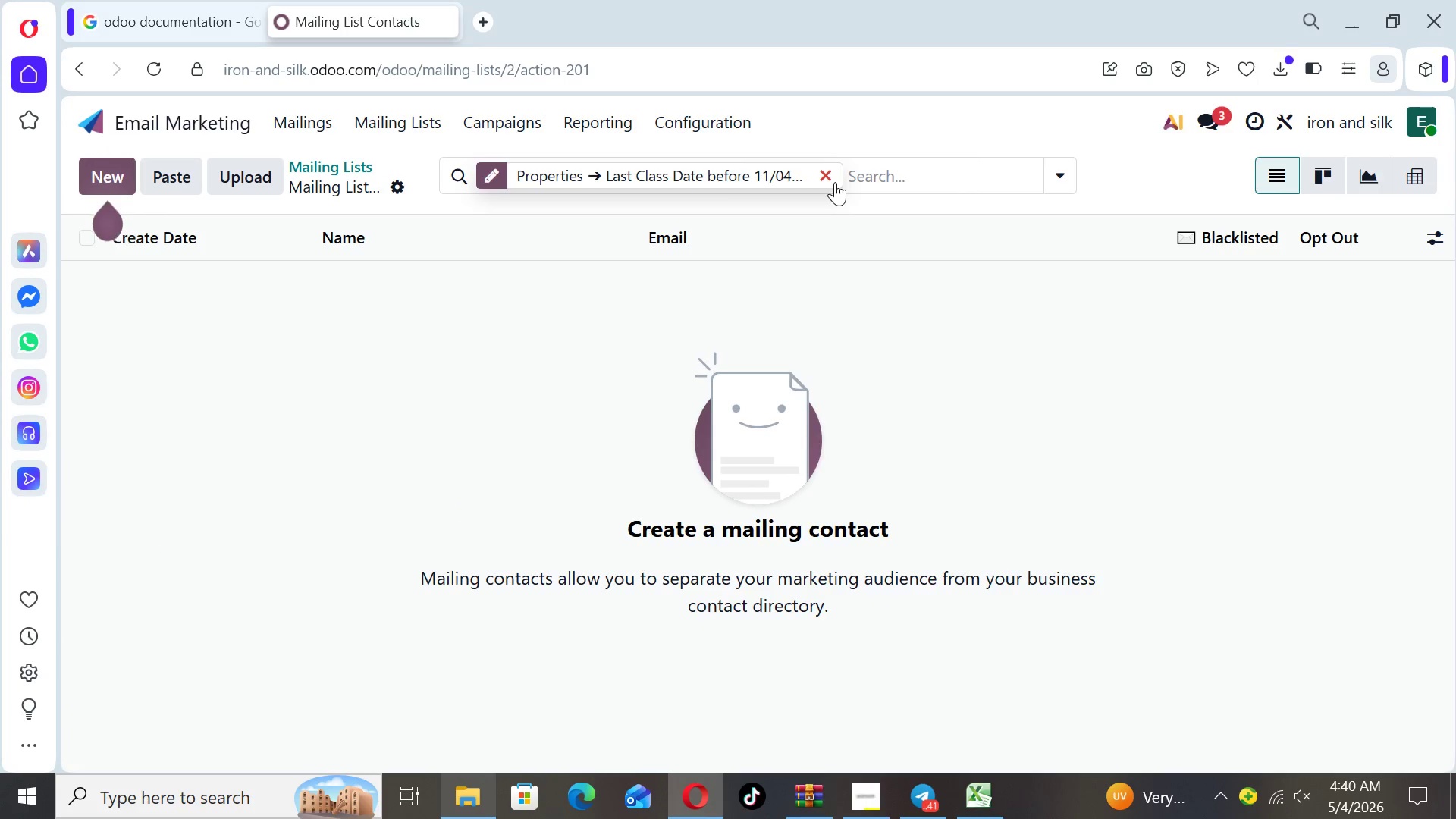 
wait(8.89)
 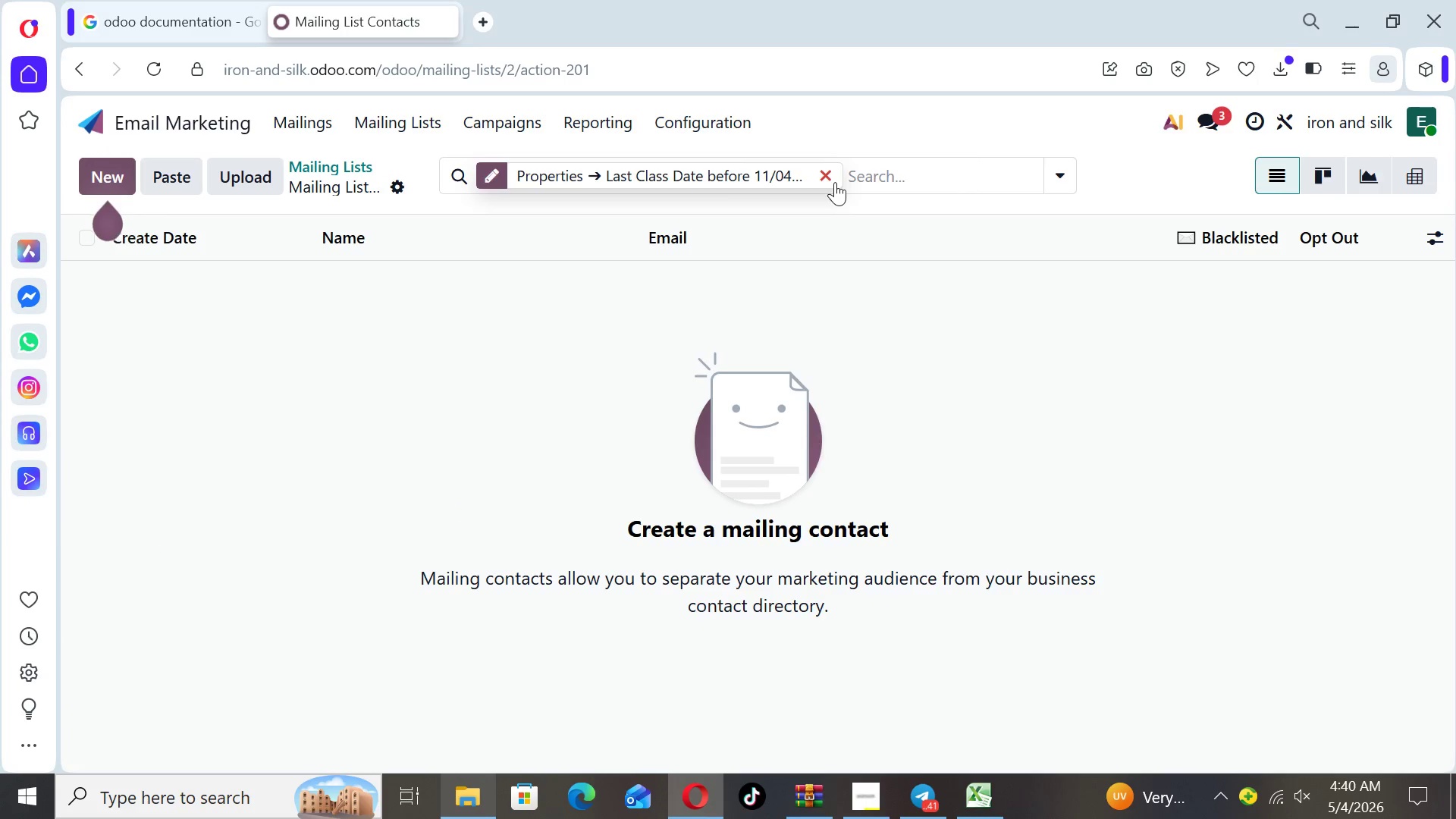 
left_click([827, 179])
 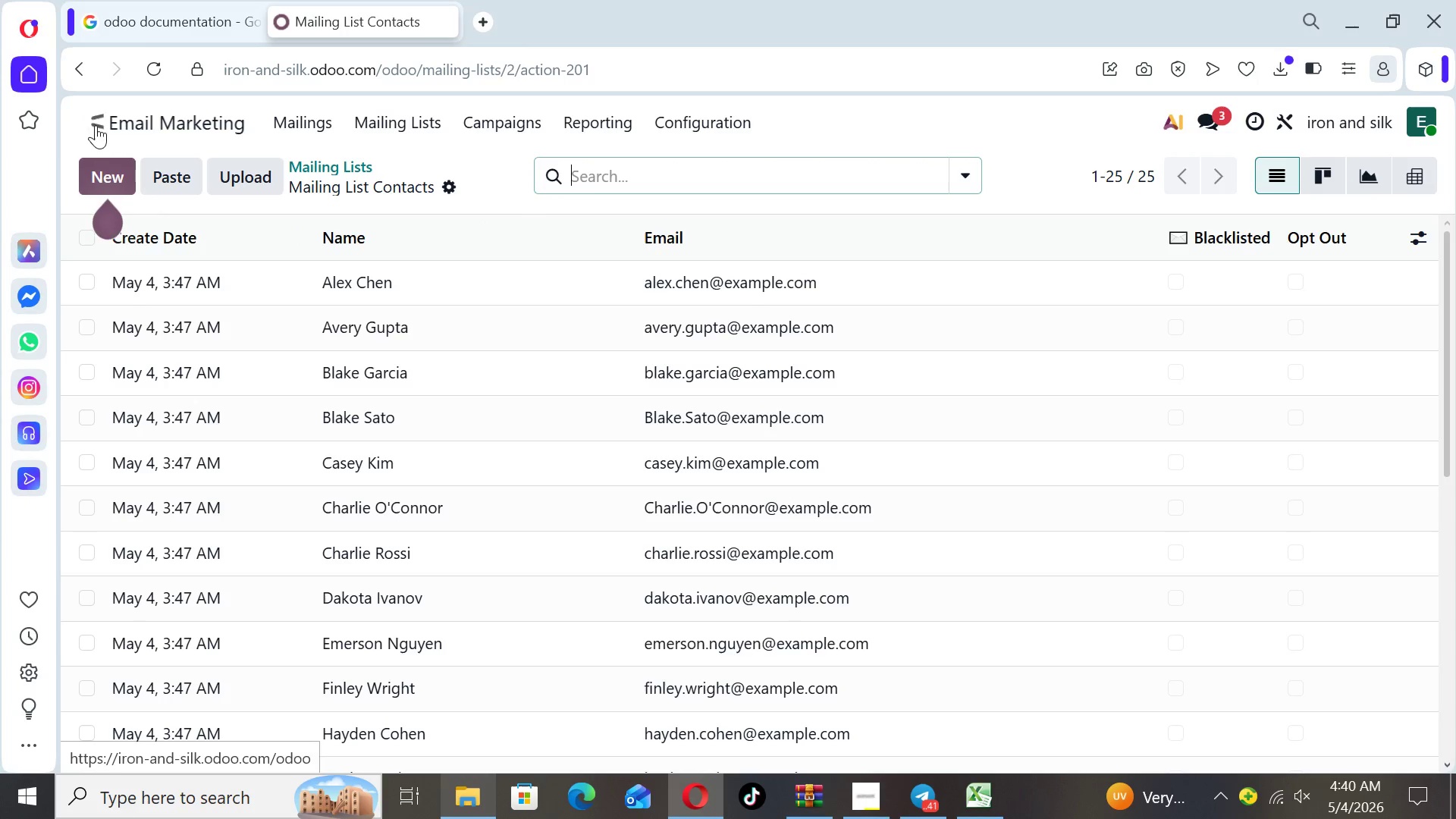 
wait(7.94)
 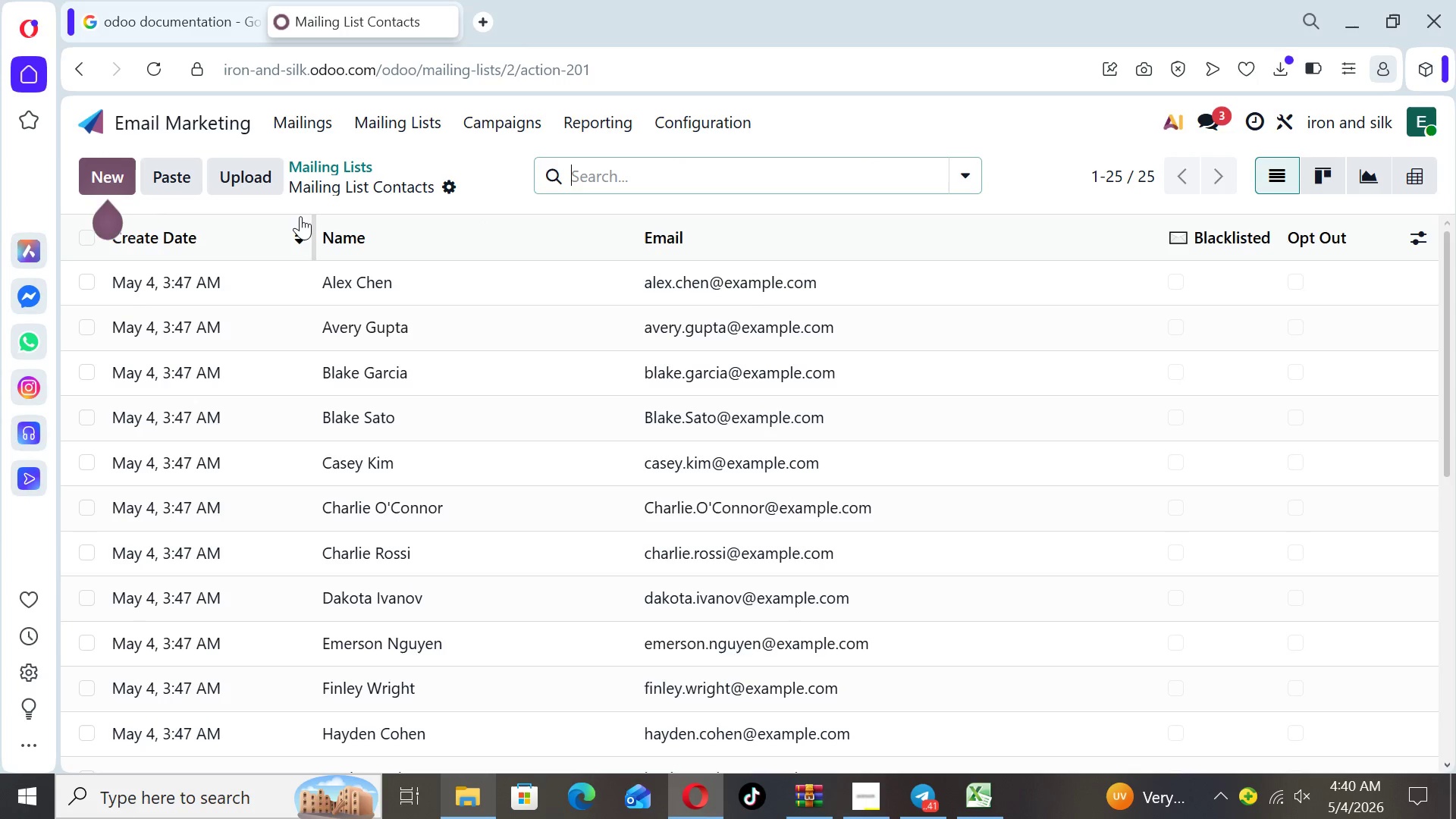 
left_click([96, 124])
 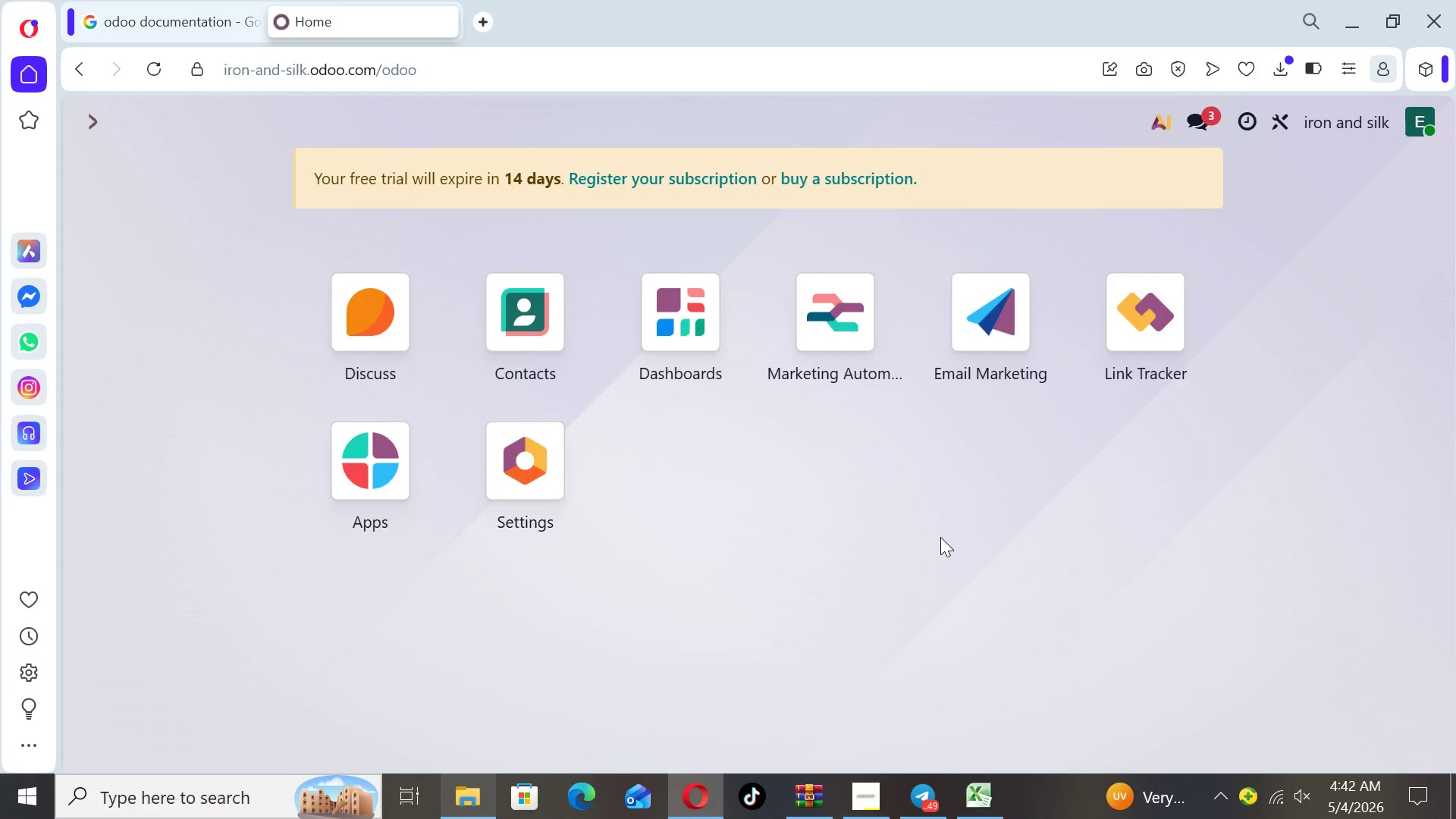 
wait(100.86)
 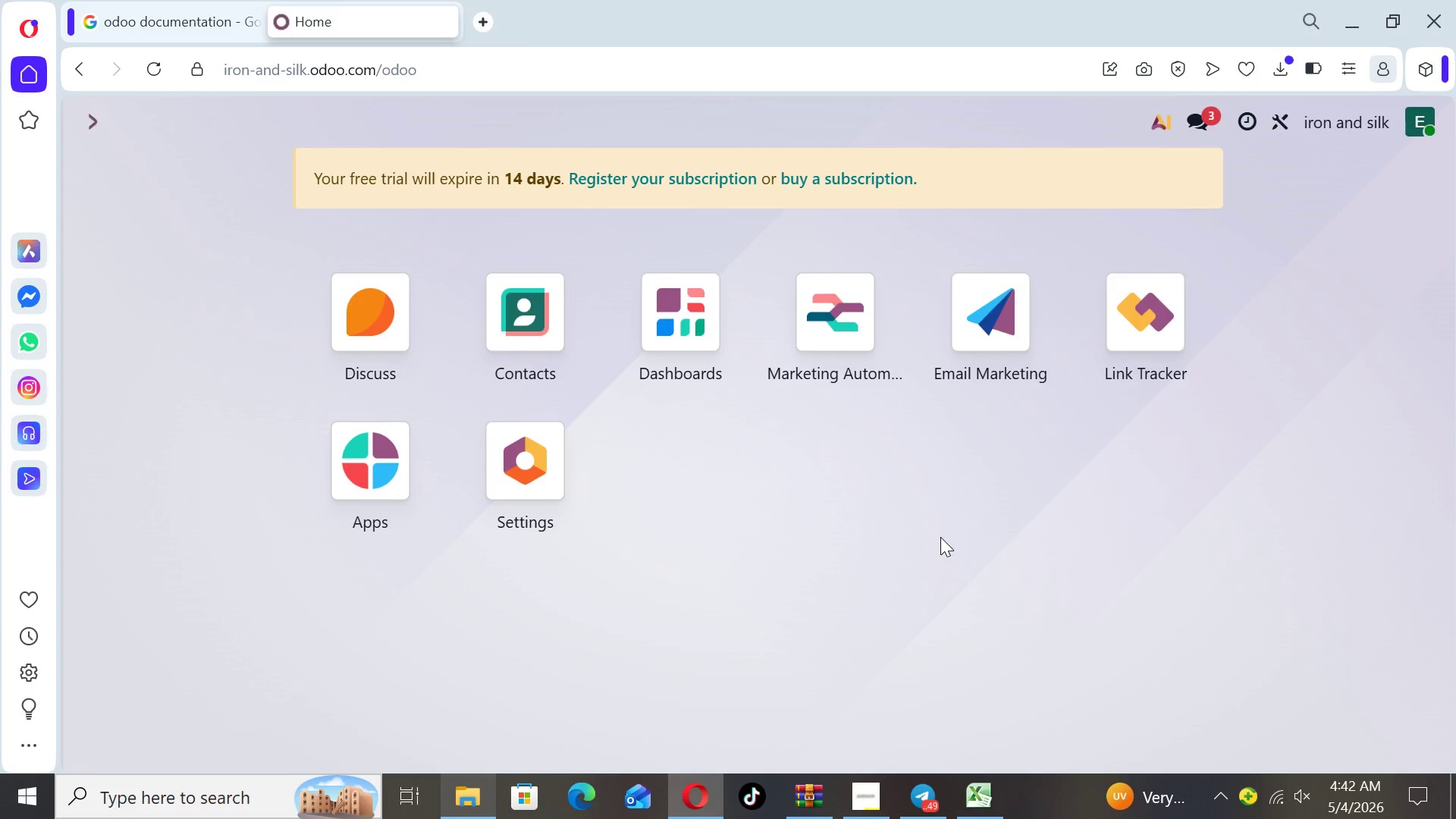 
left_click([526, 328])
 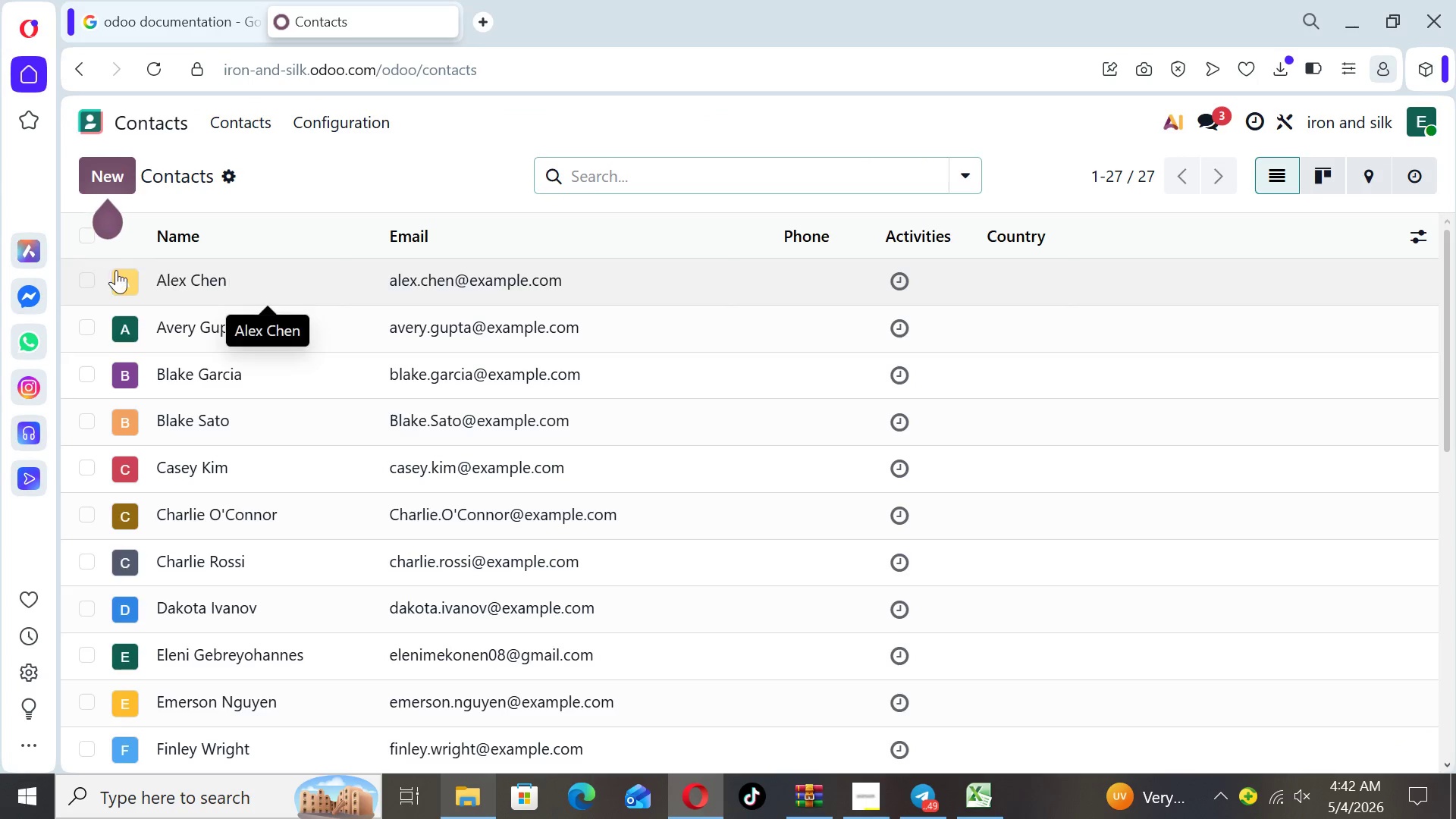 
left_click([89, 278])
 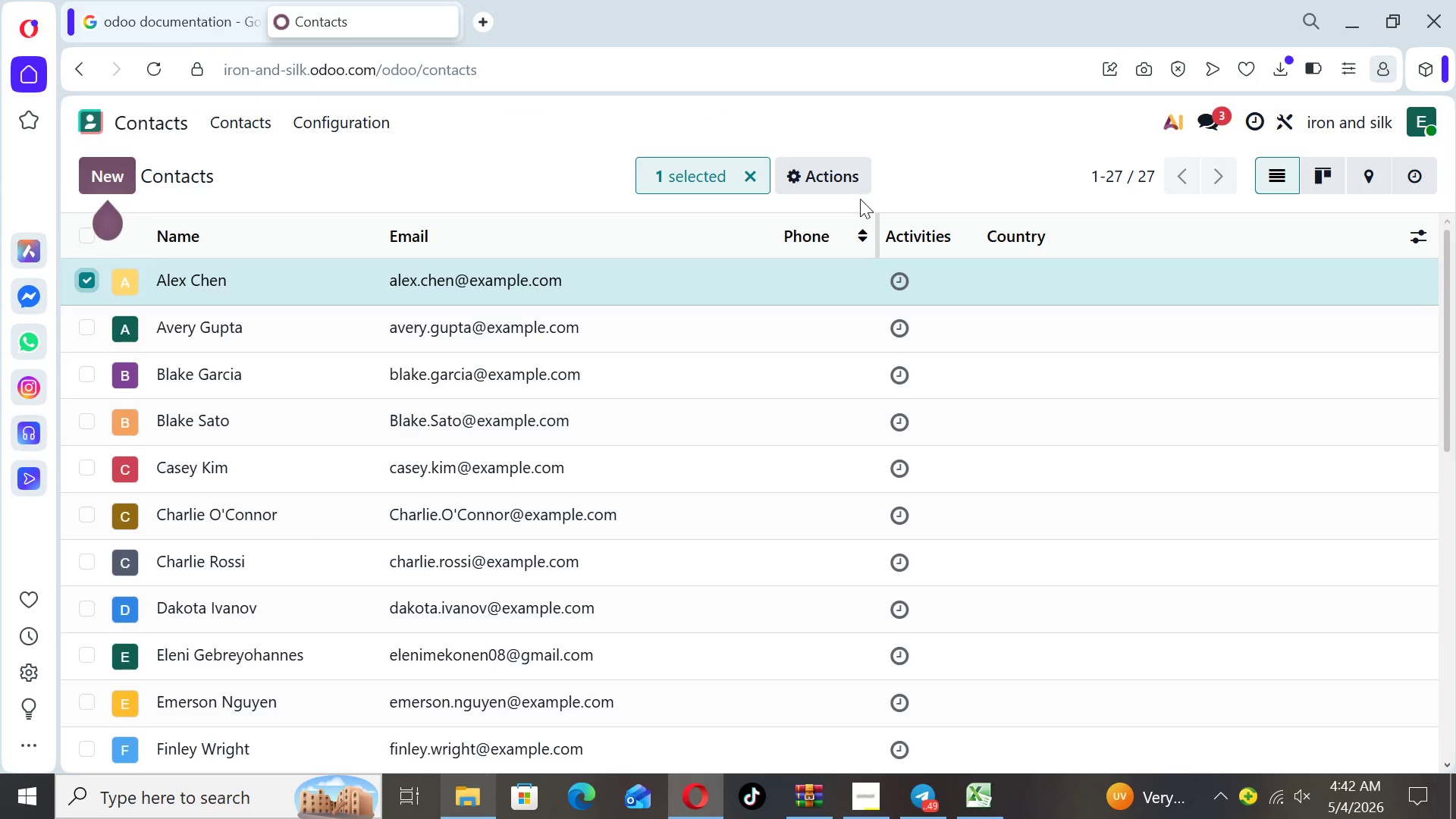 
left_click([840, 180])
 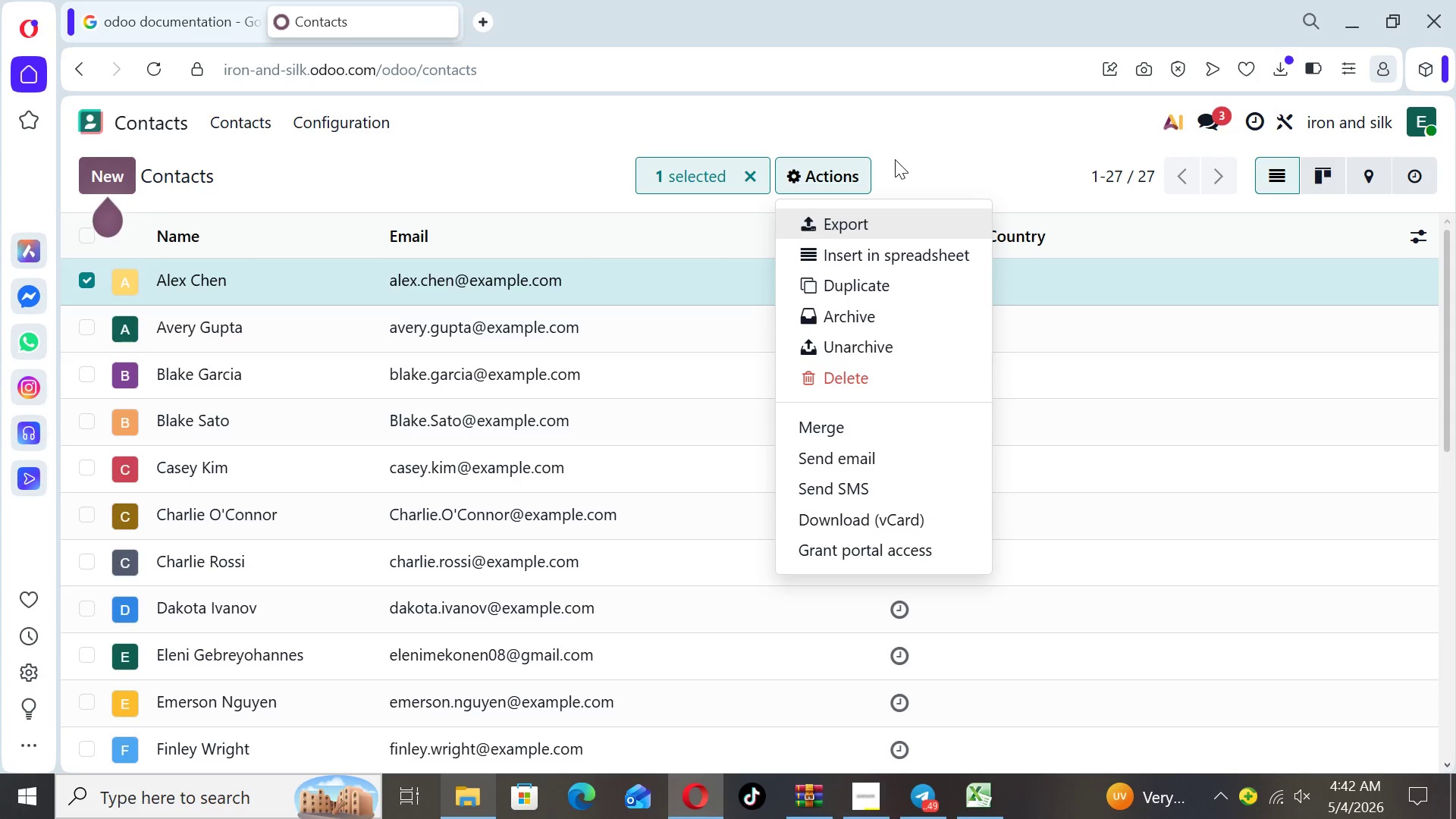 
wait(7.78)
 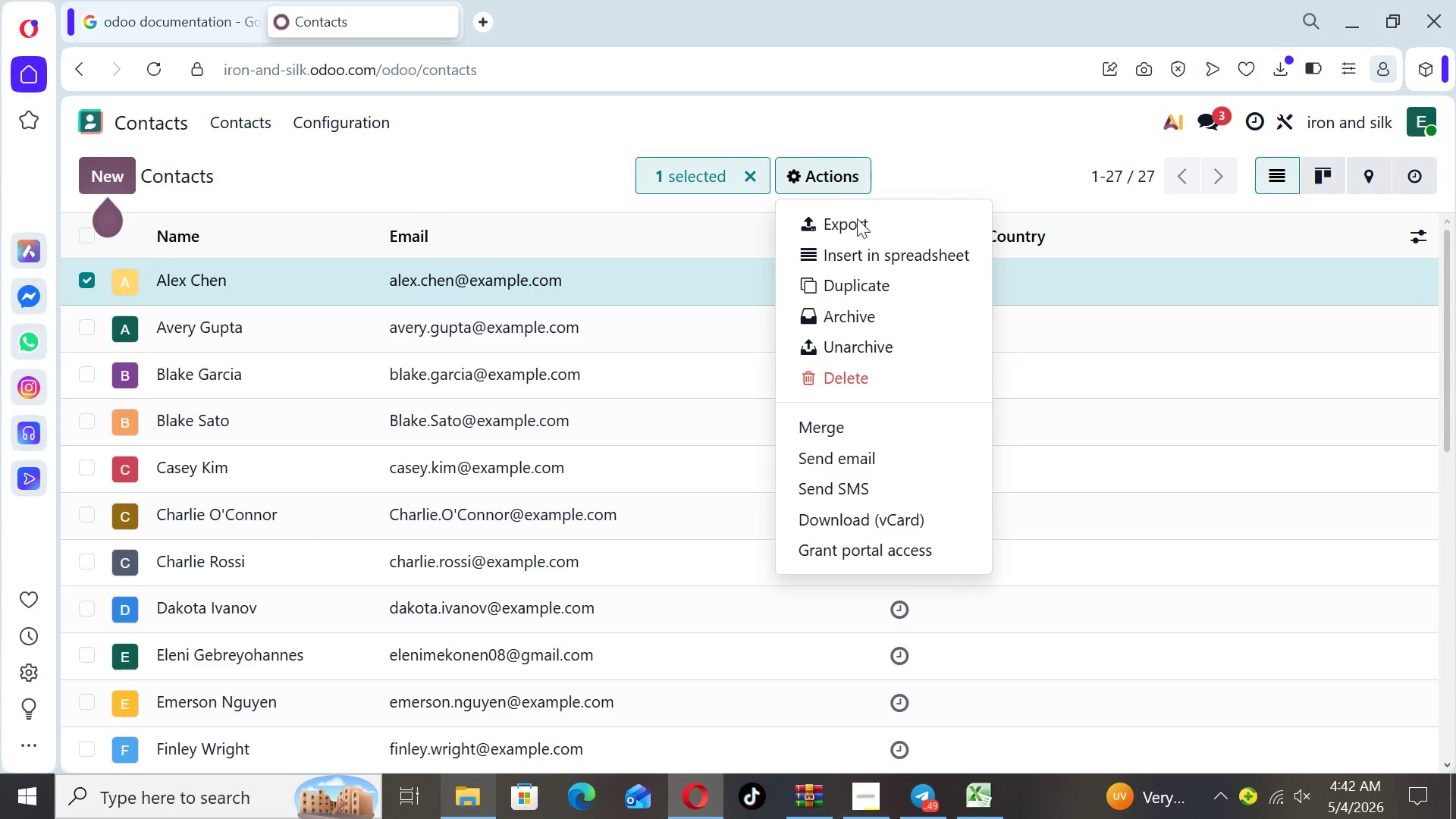 
left_click([895, 158])
 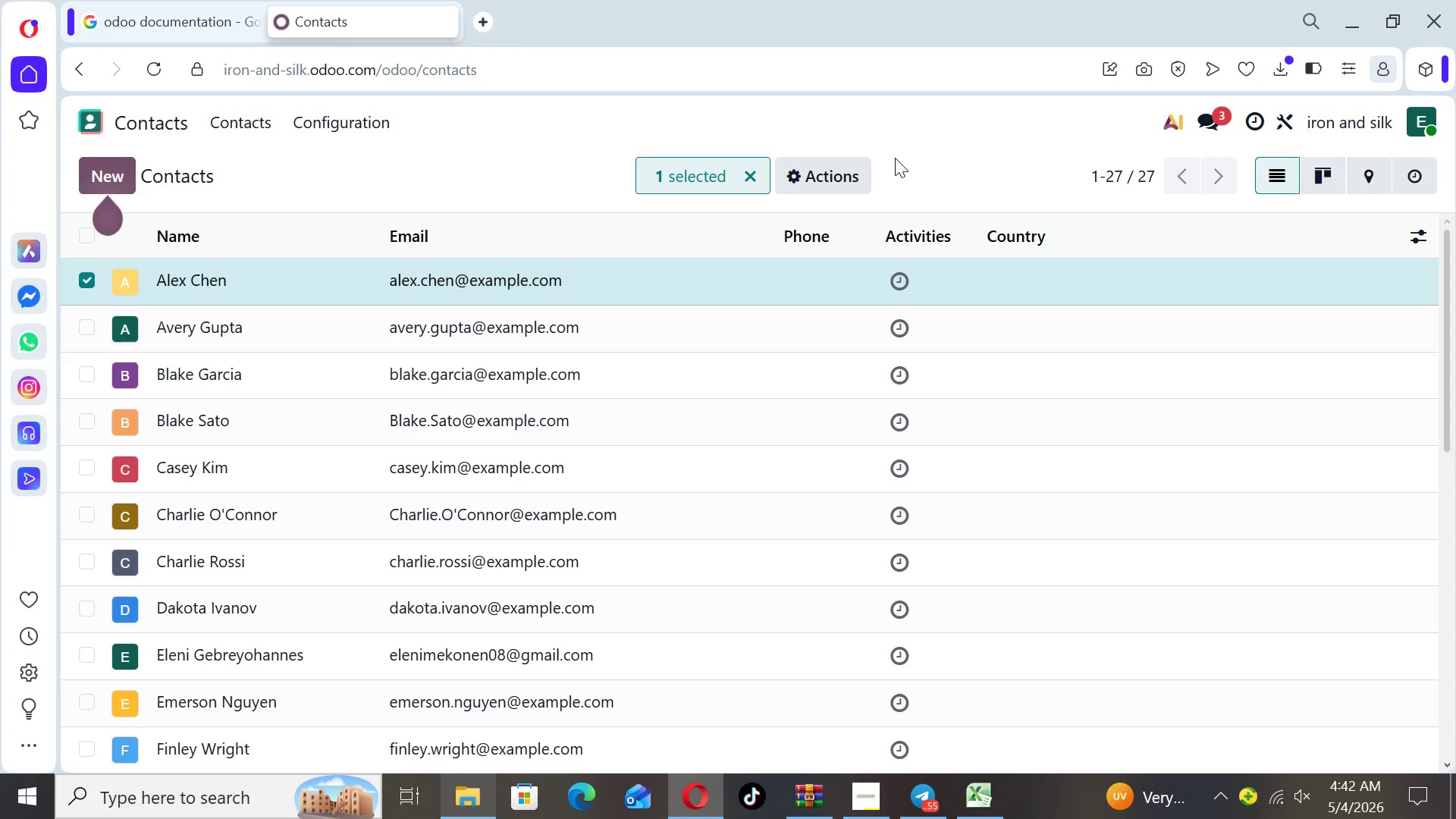 
wait(42.22)
 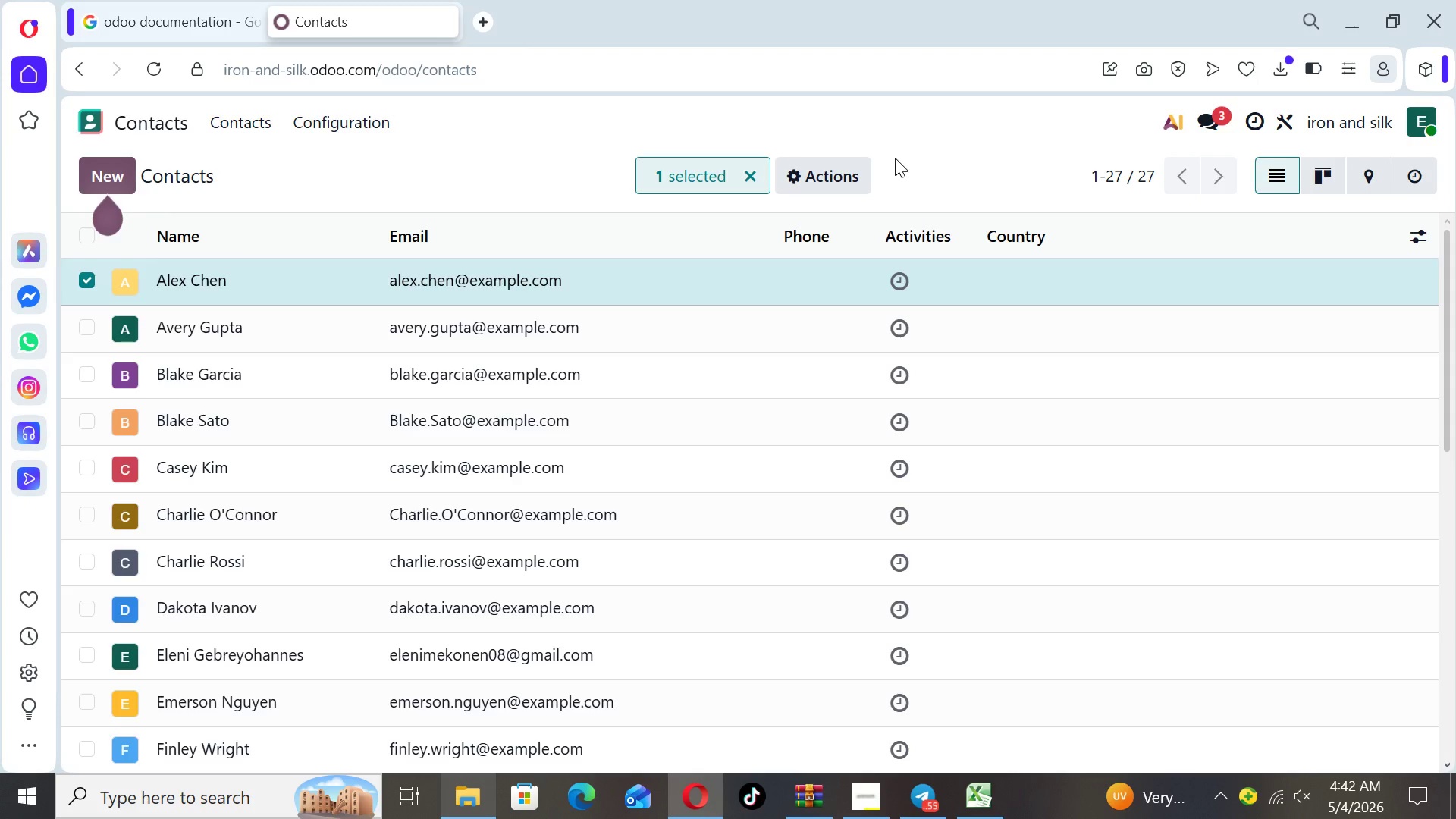 
left_click([835, 172])
 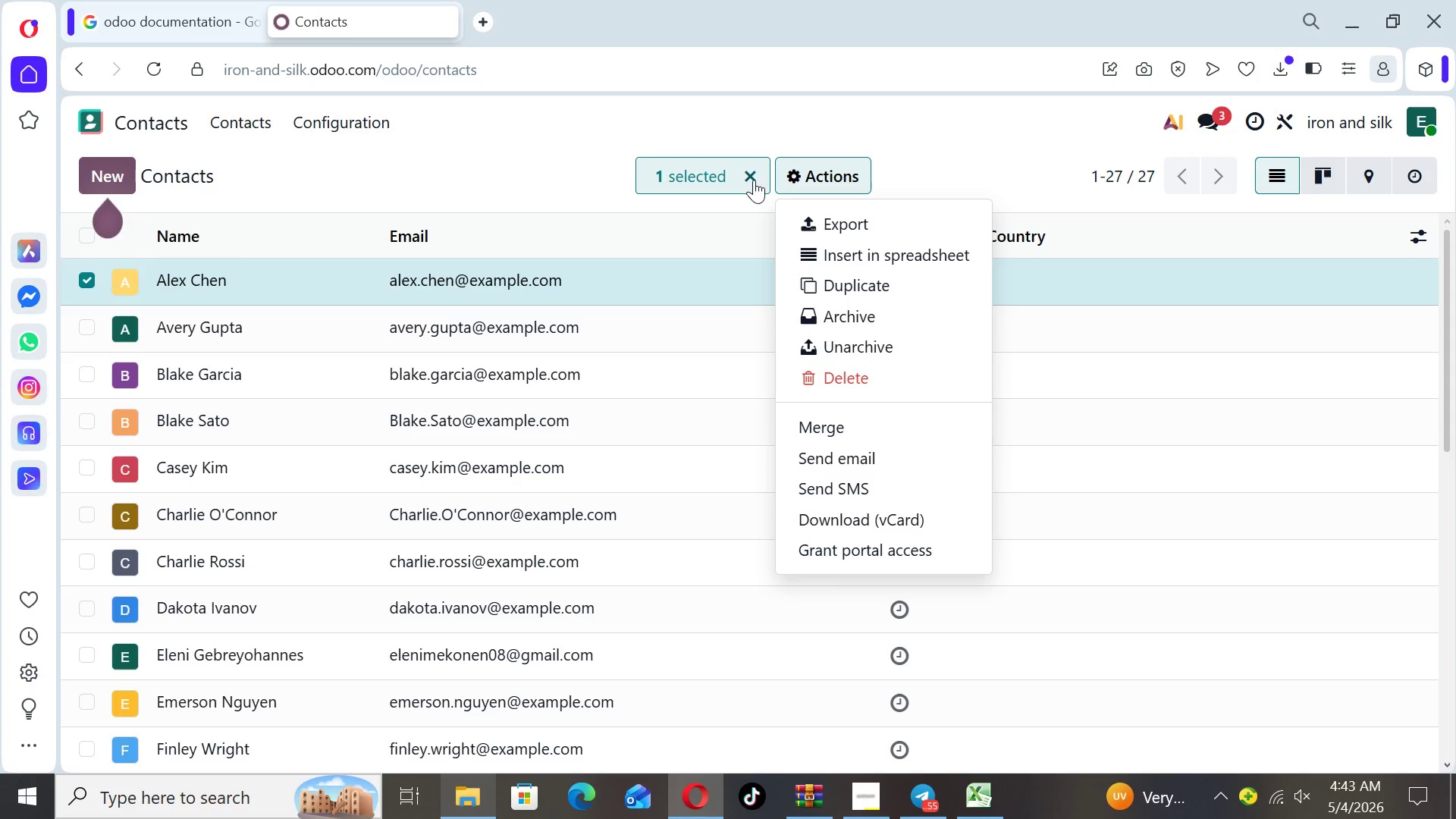 
wait(7.69)
 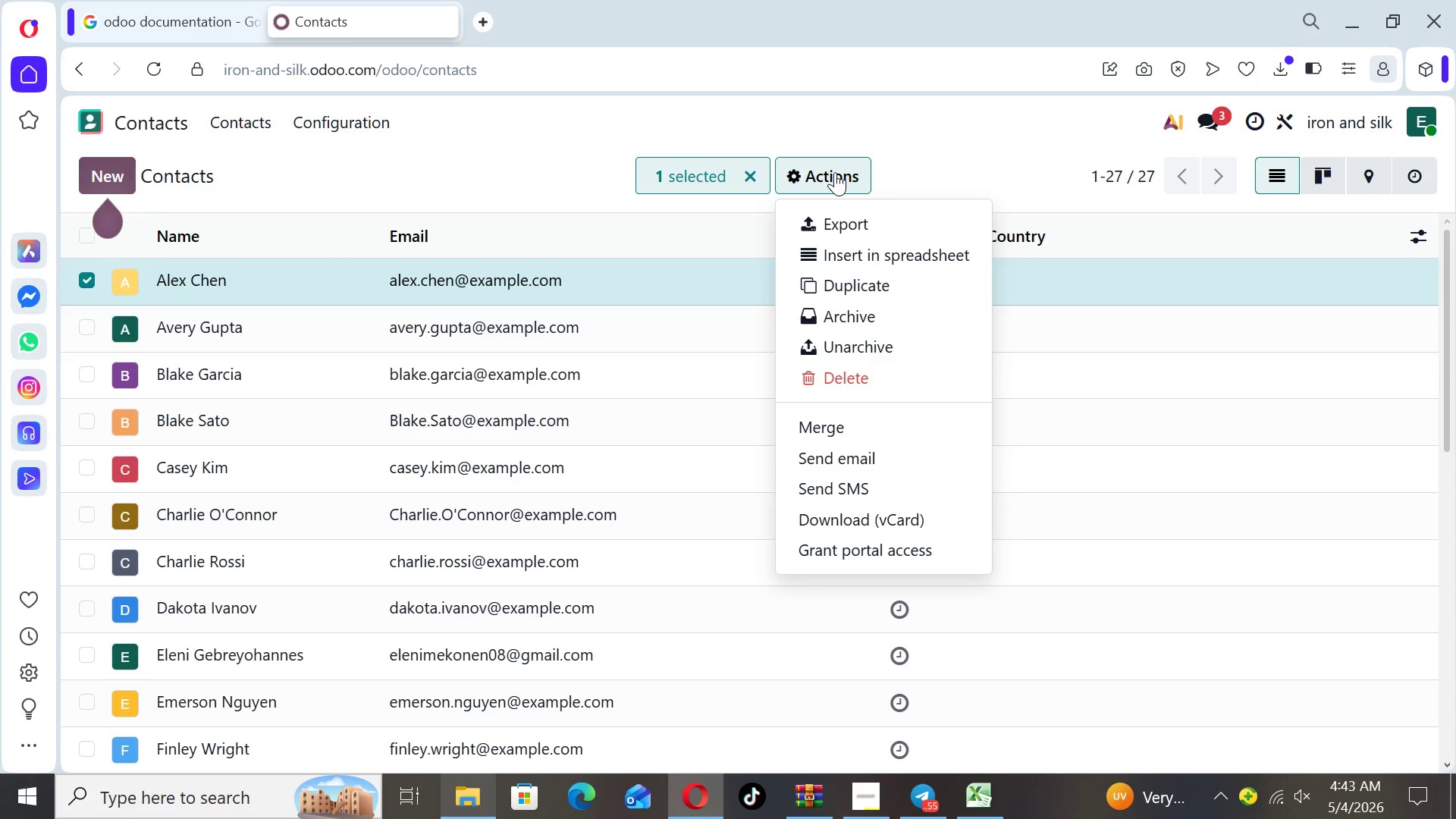 
left_click([749, 178])
 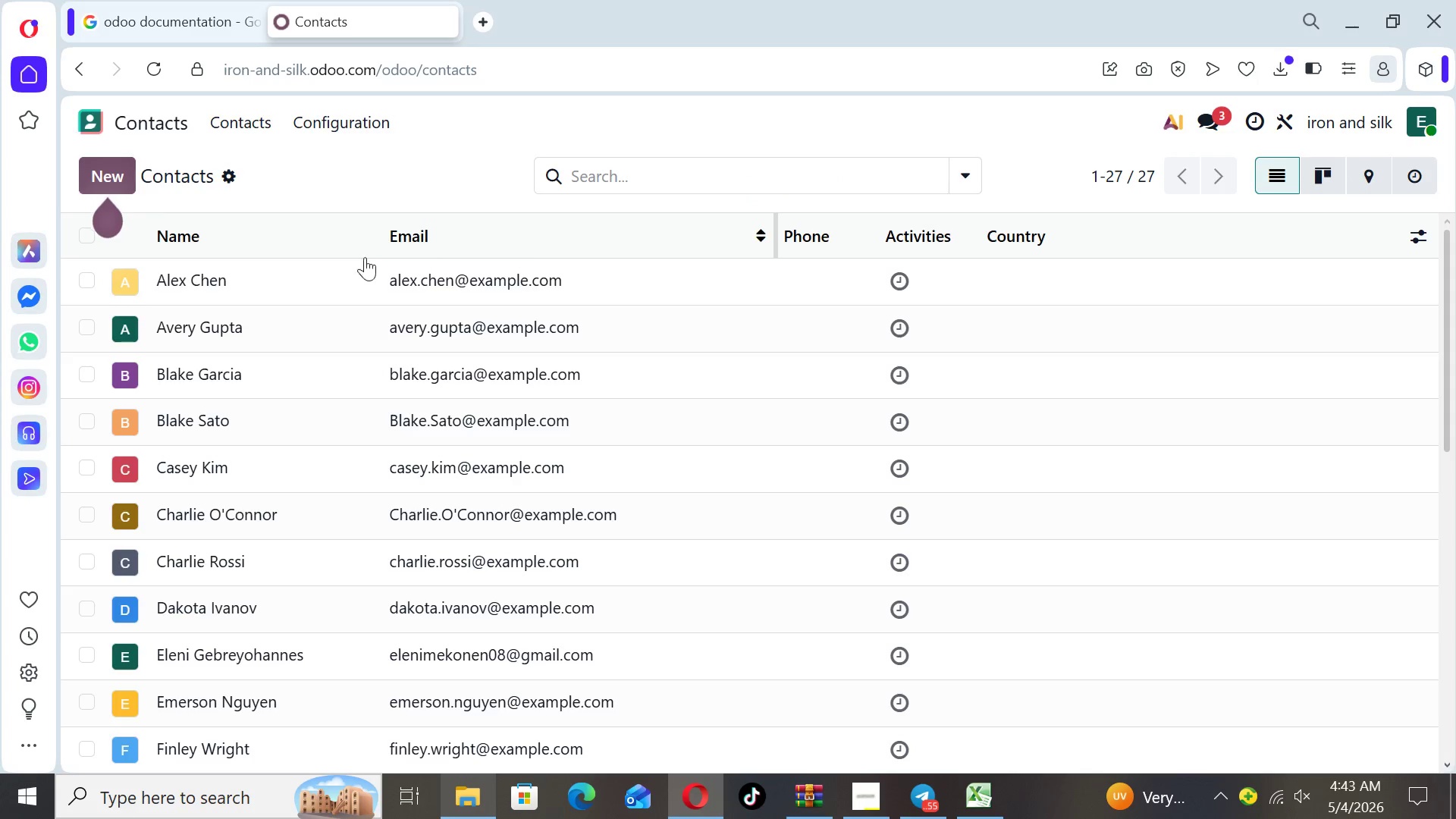 
left_click([308, 278])
 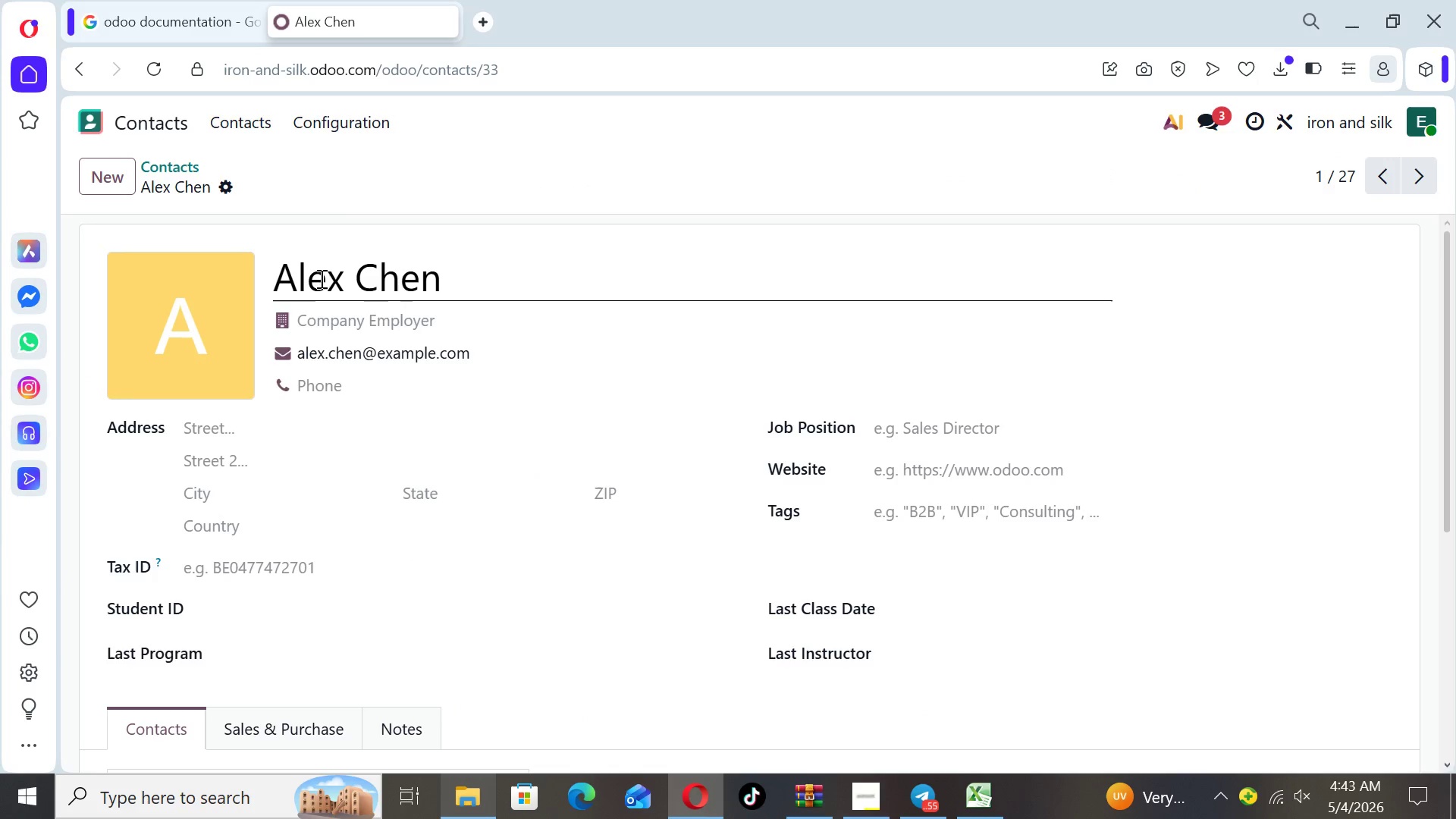 
wait(7.34)
 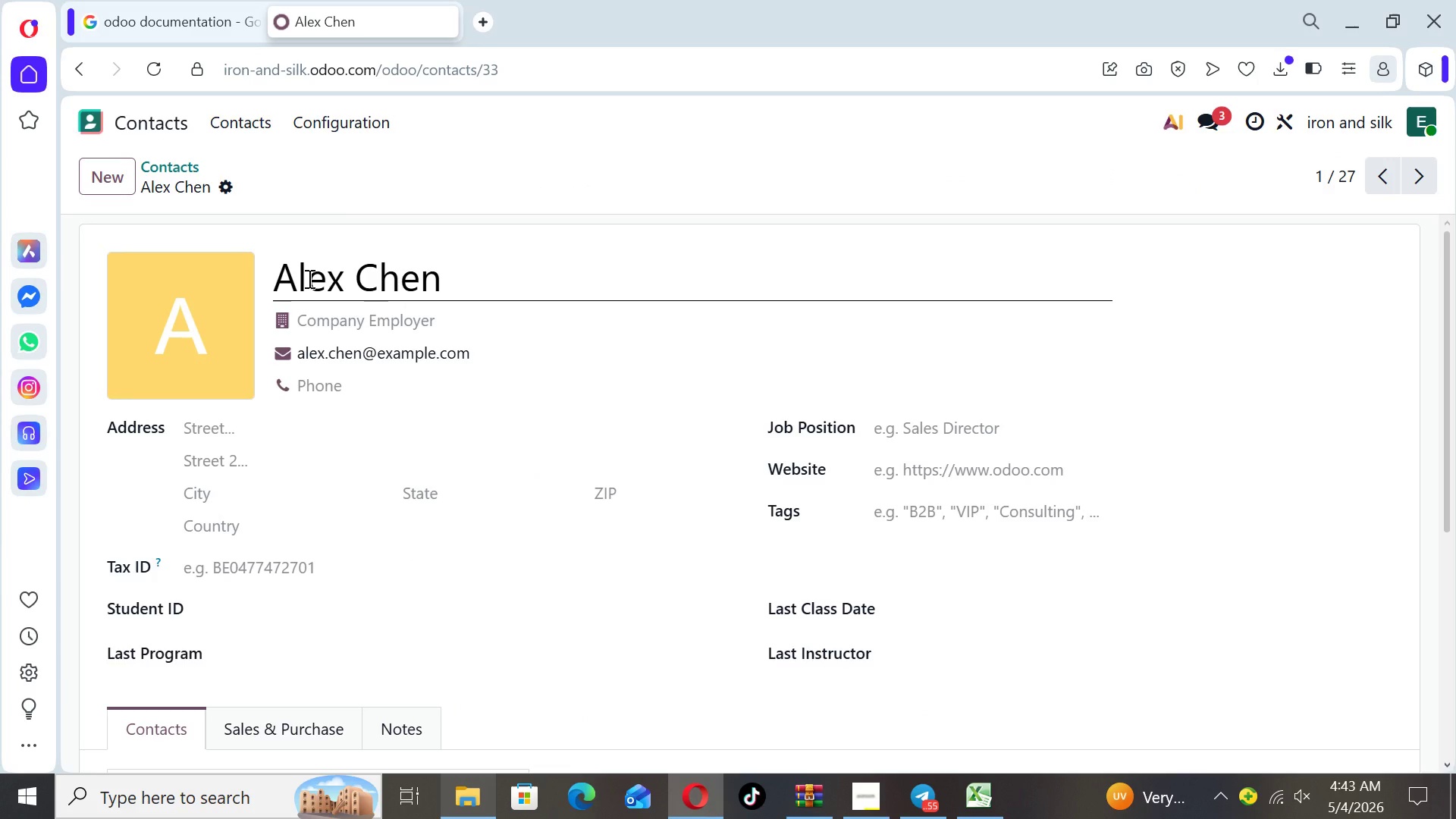 
left_click([924, 504])
 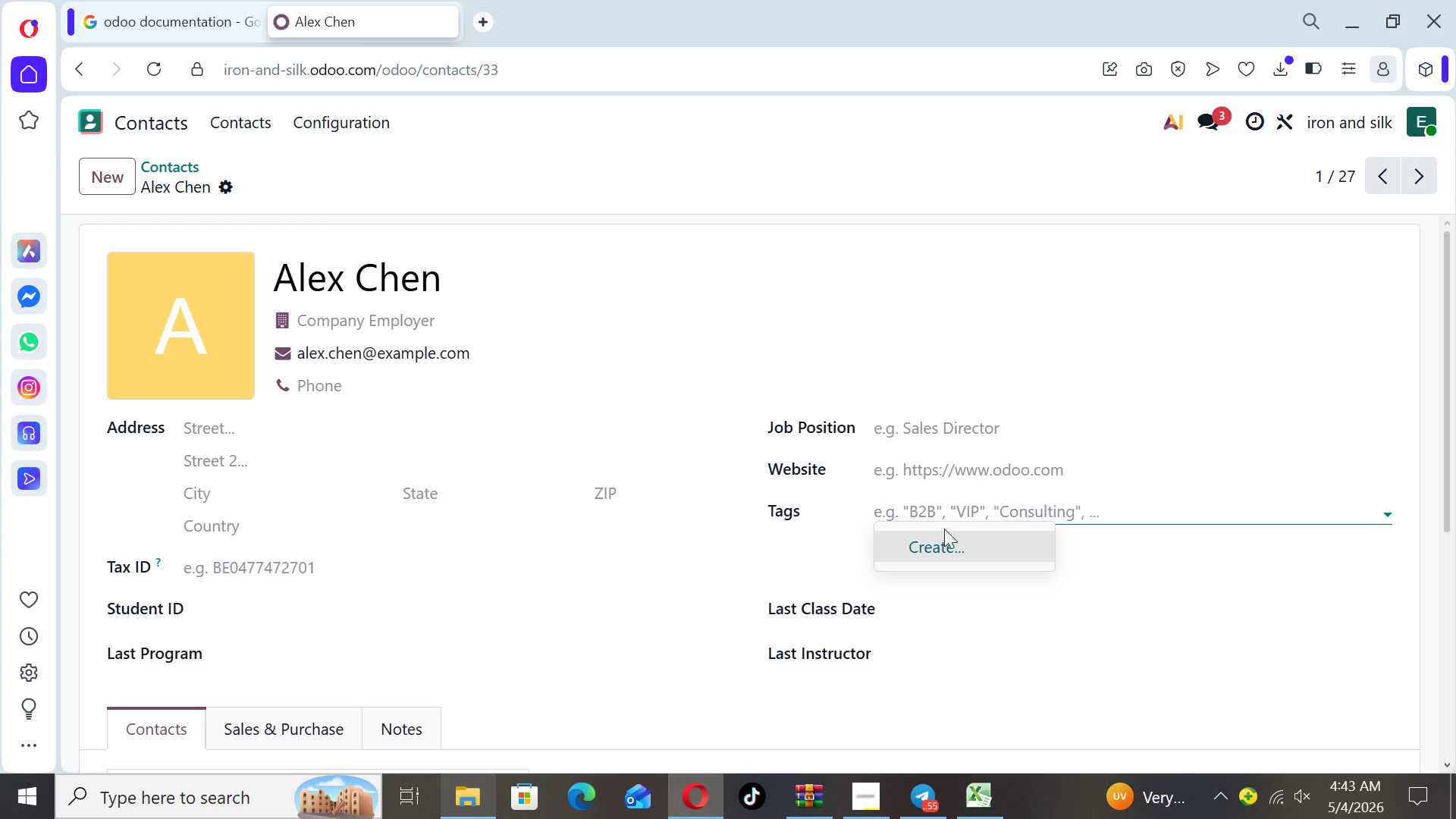 
left_click([956, 554])
 